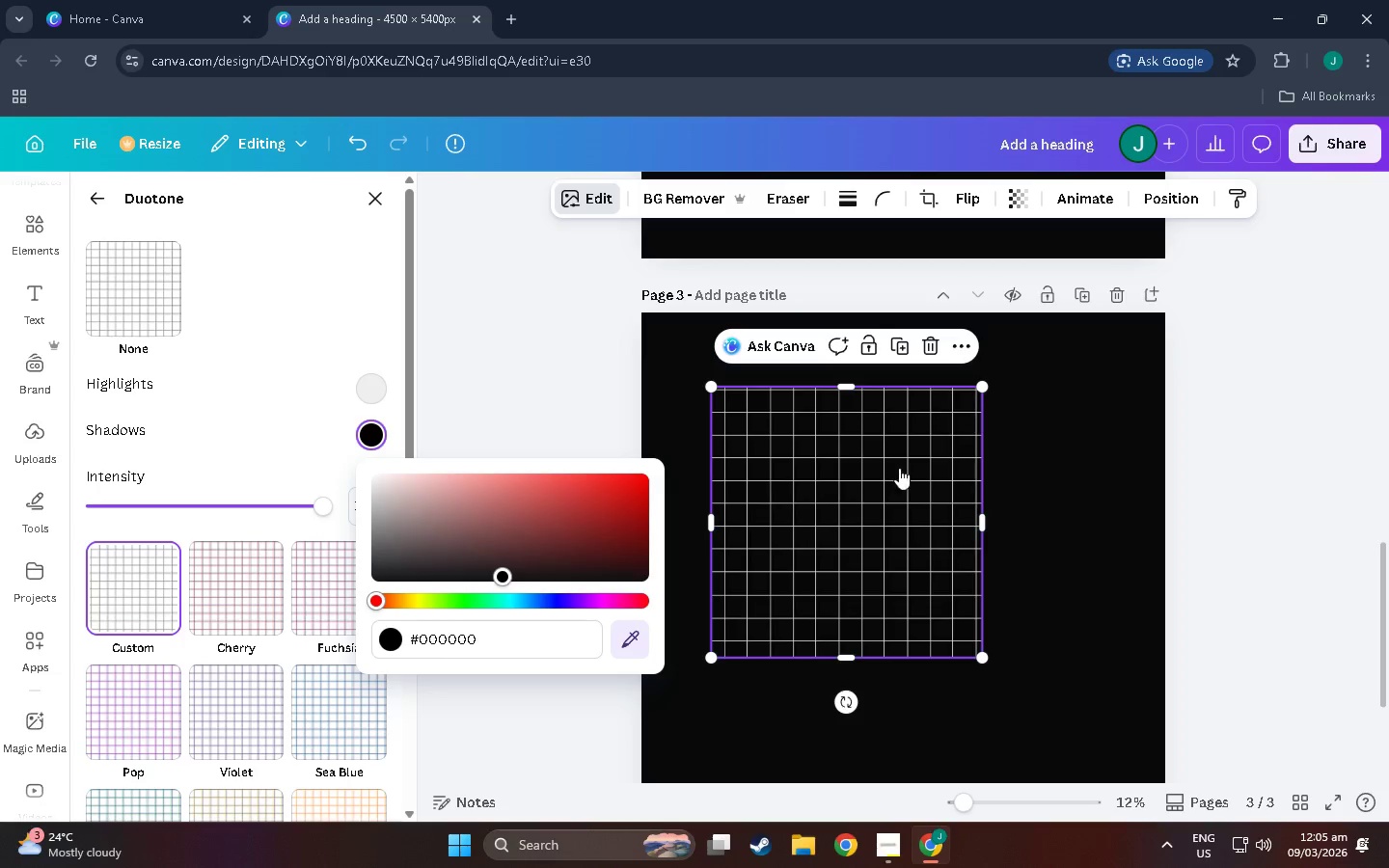 
scroll: coordinate [1216, 535], scroll_direction: up, amount: 11.0
 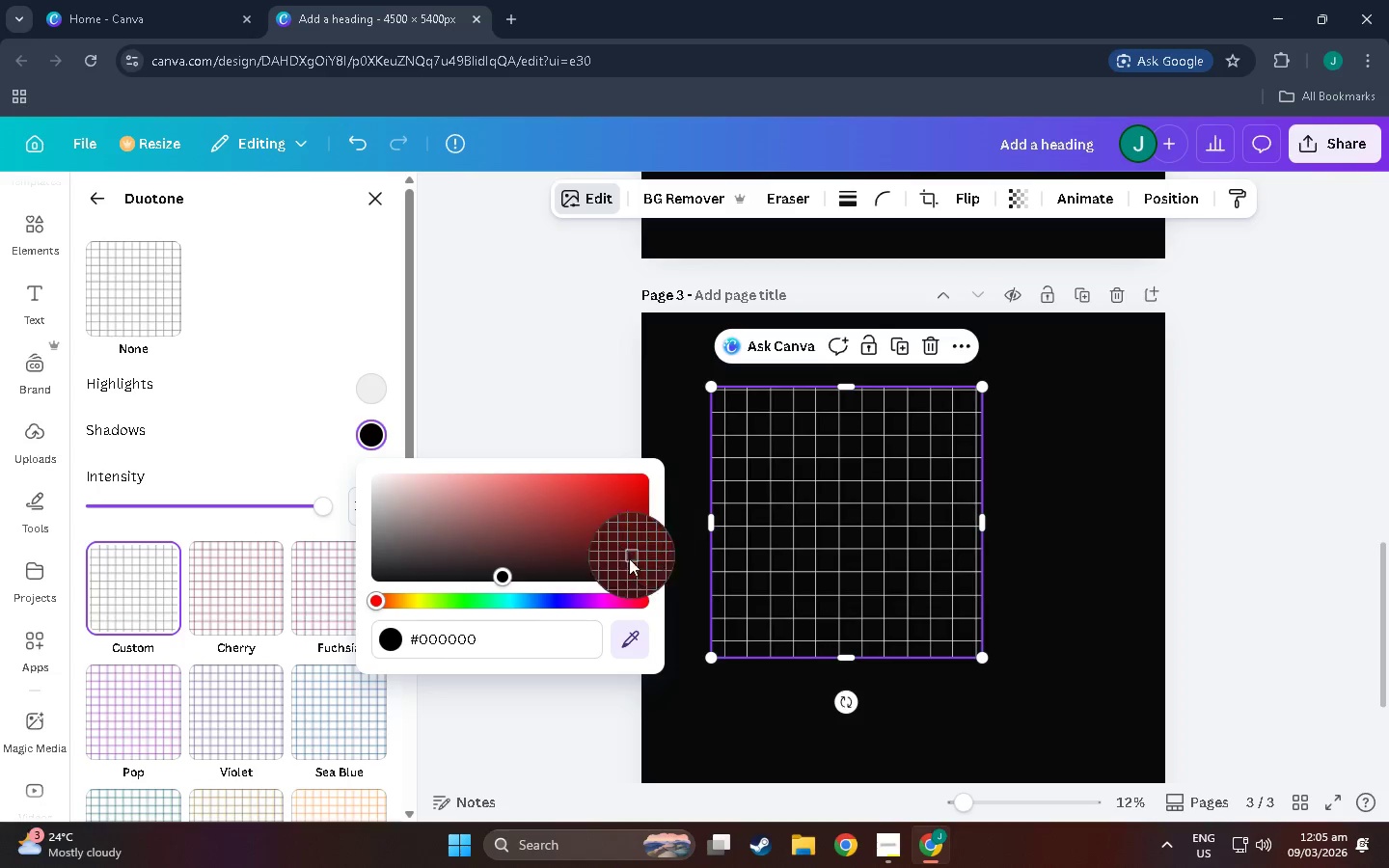 
left_click([527, 599])
 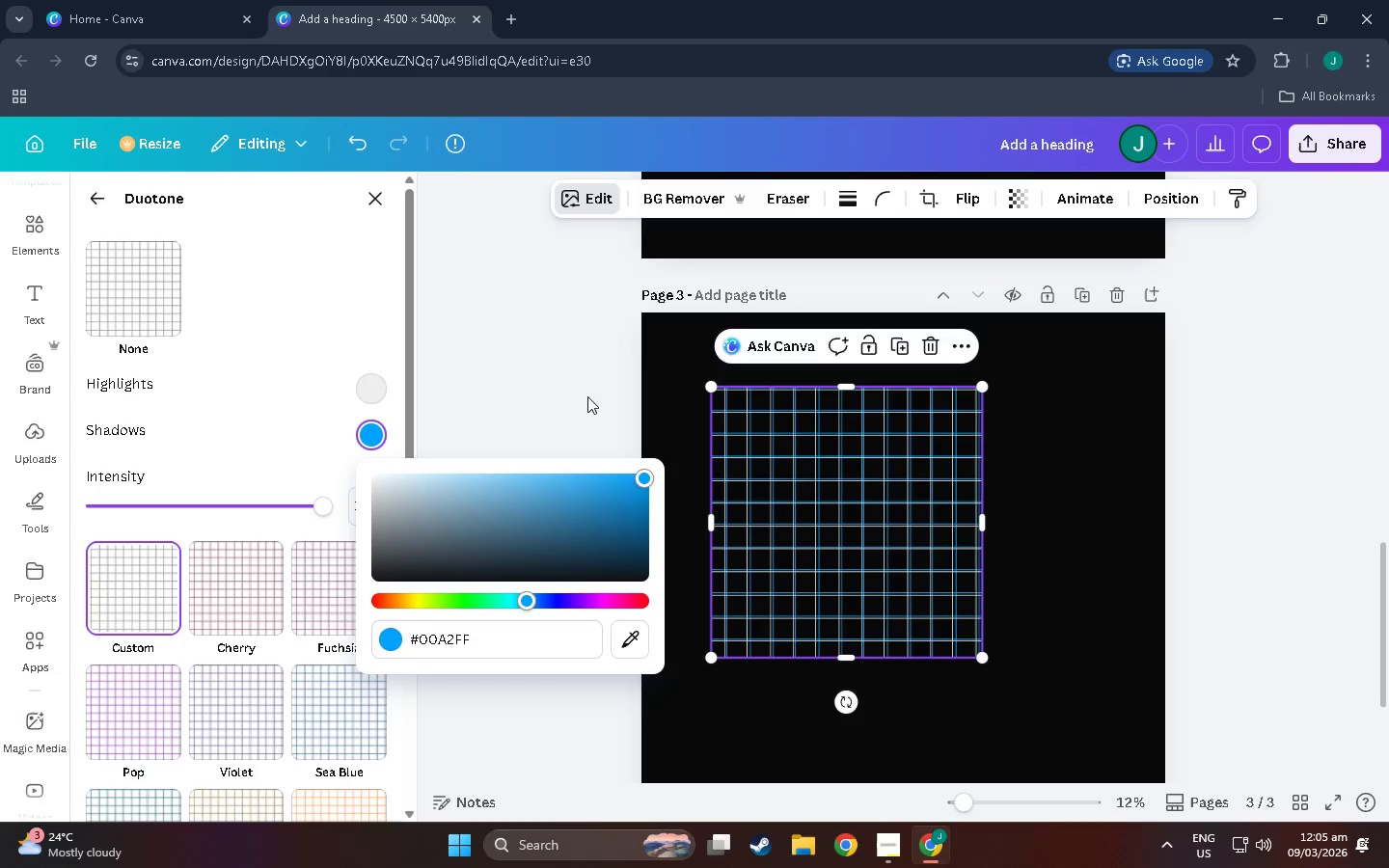 
scroll: coordinate [682, 423], scroll_direction: up, amount: 12.0
 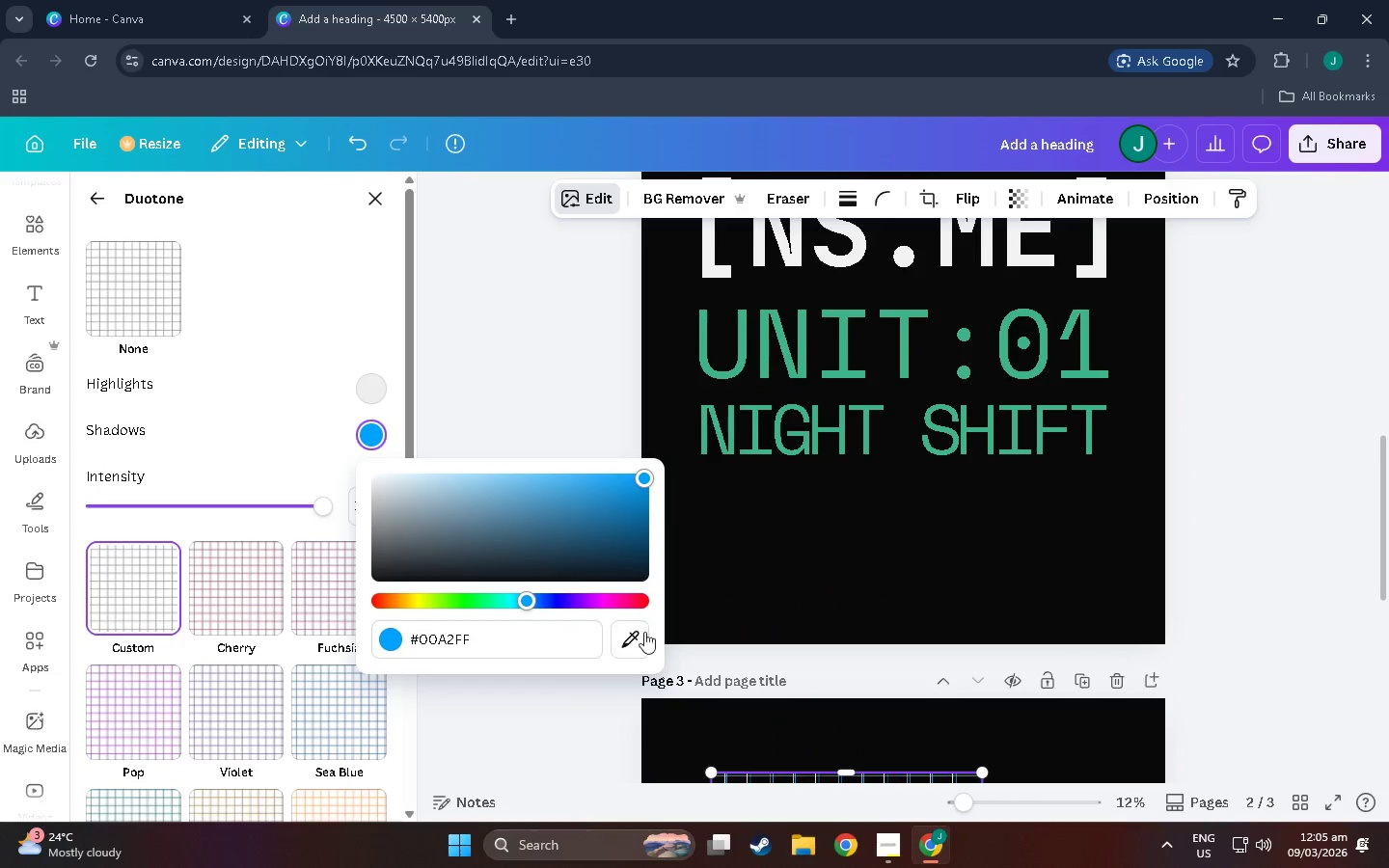 
left_click([627, 643])
 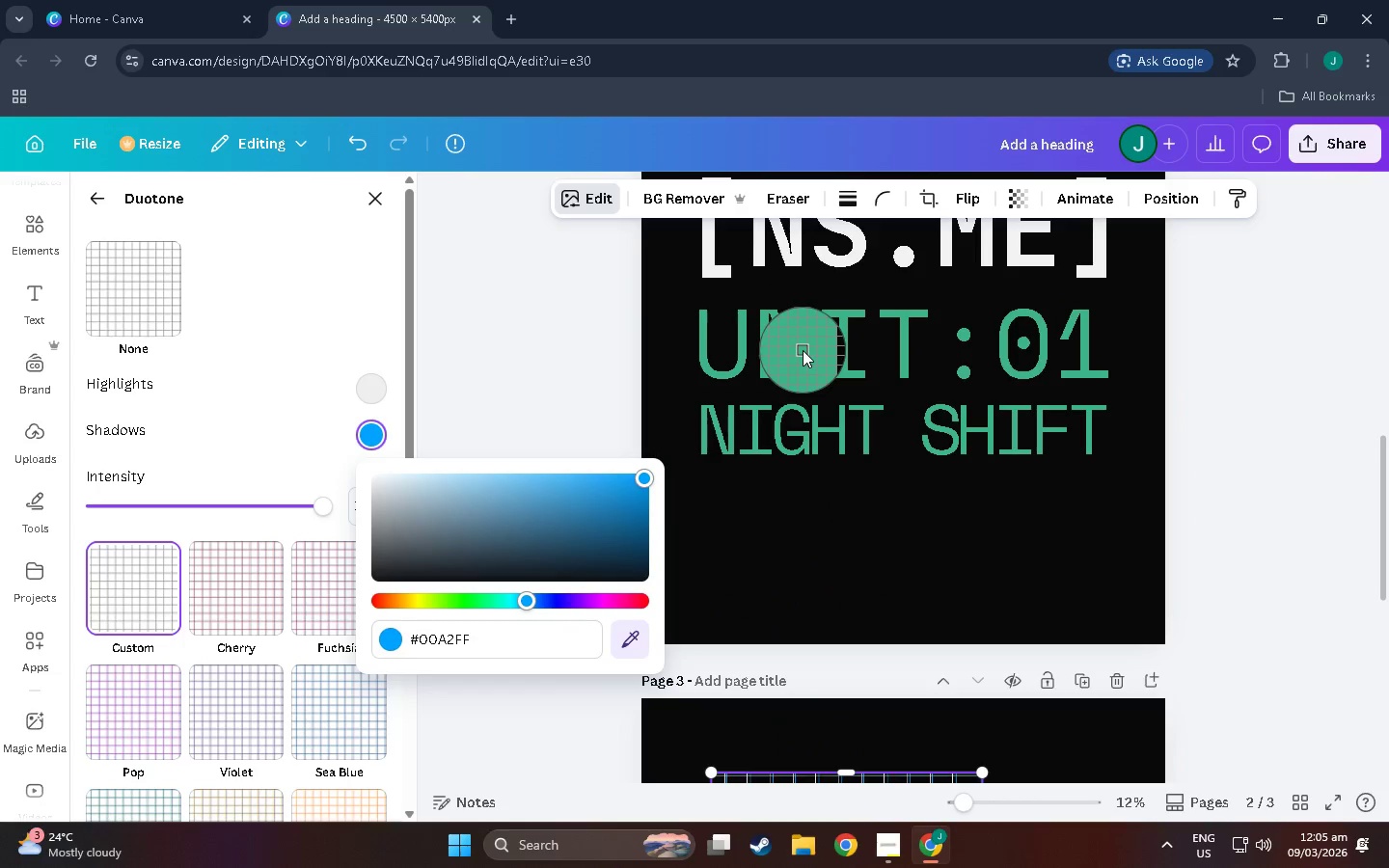 
left_click([803, 350])
 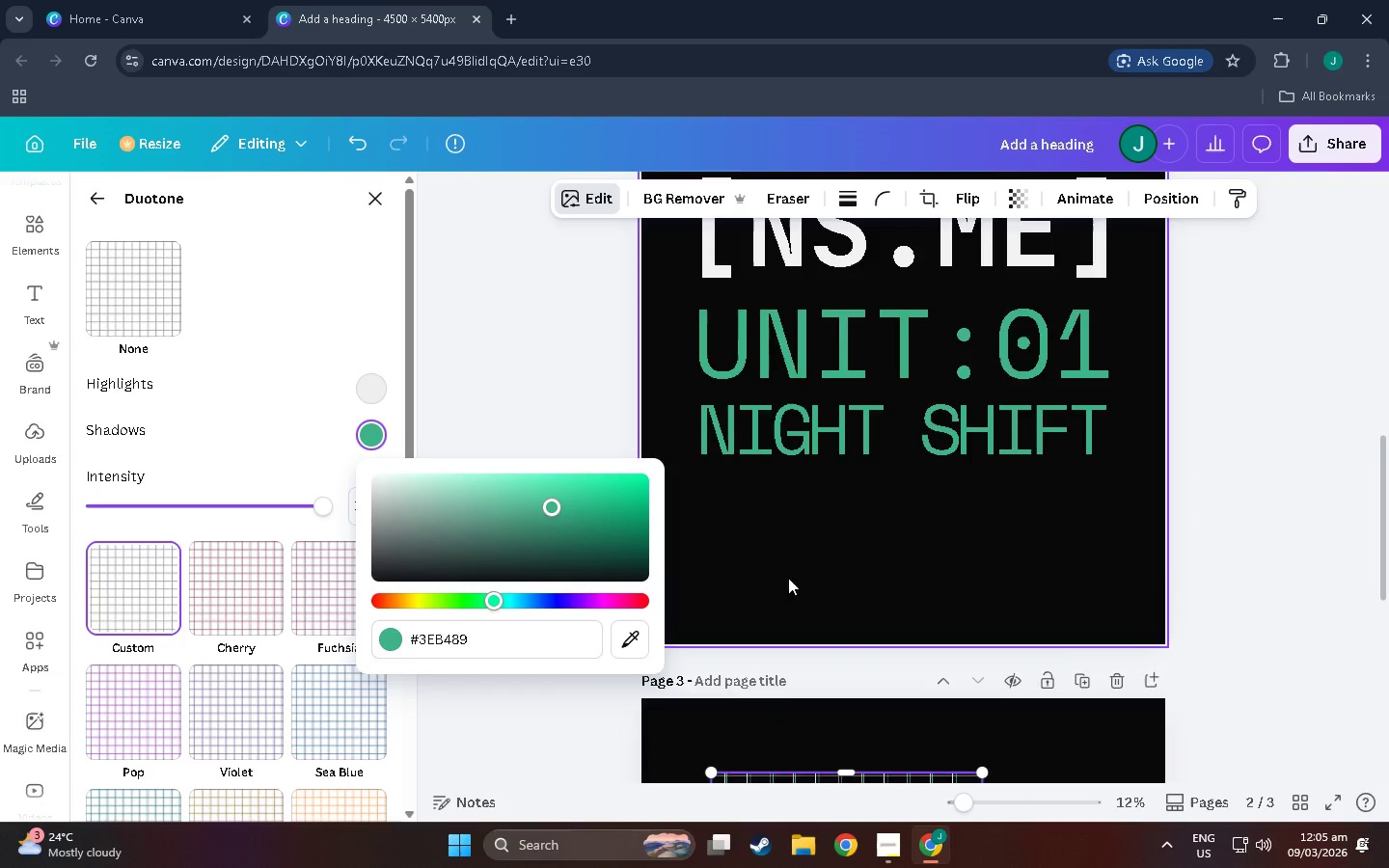 
left_click([1076, 473])
 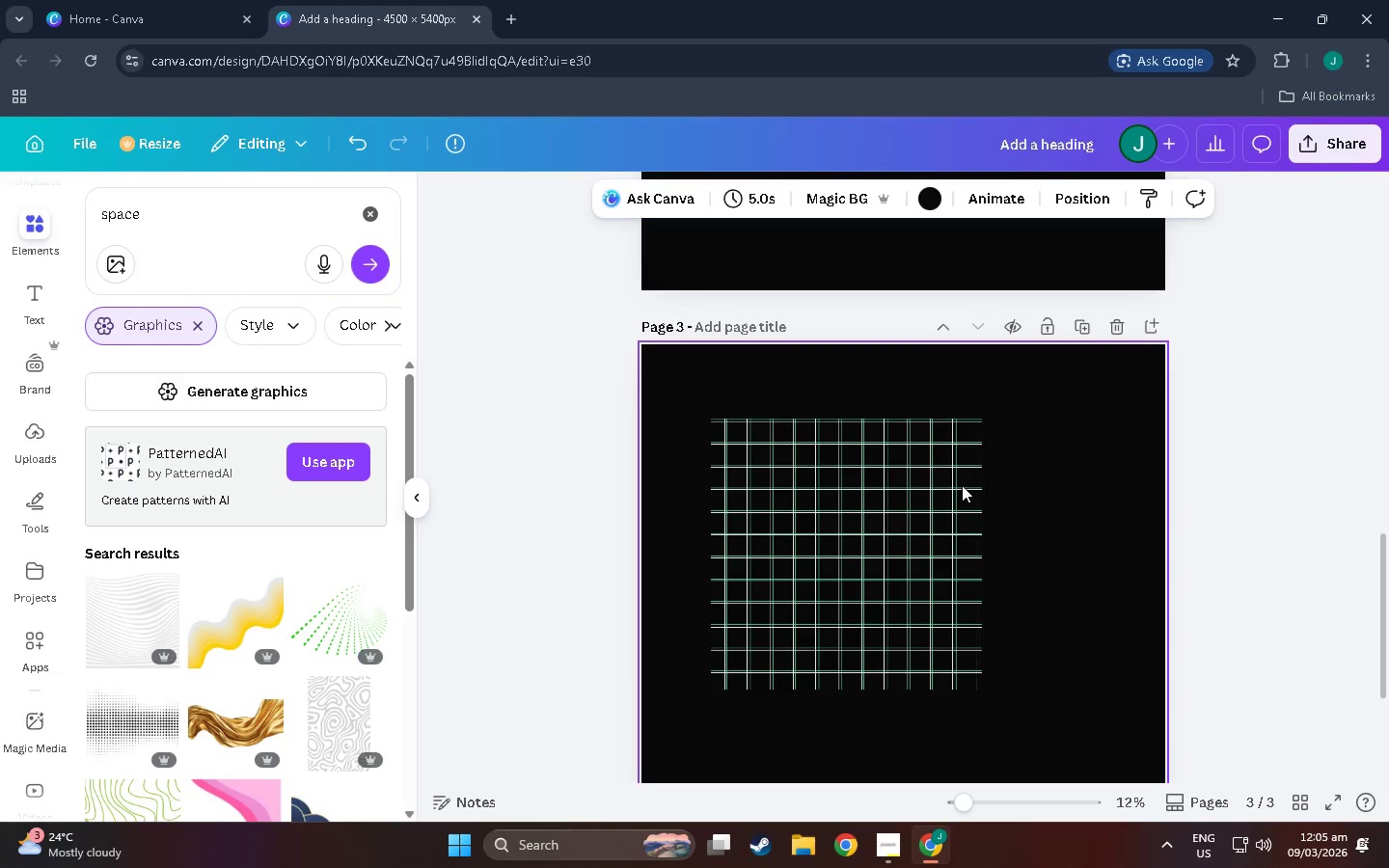 
scroll: coordinate [770, 620], scroll_direction: down, amount: 11.0
 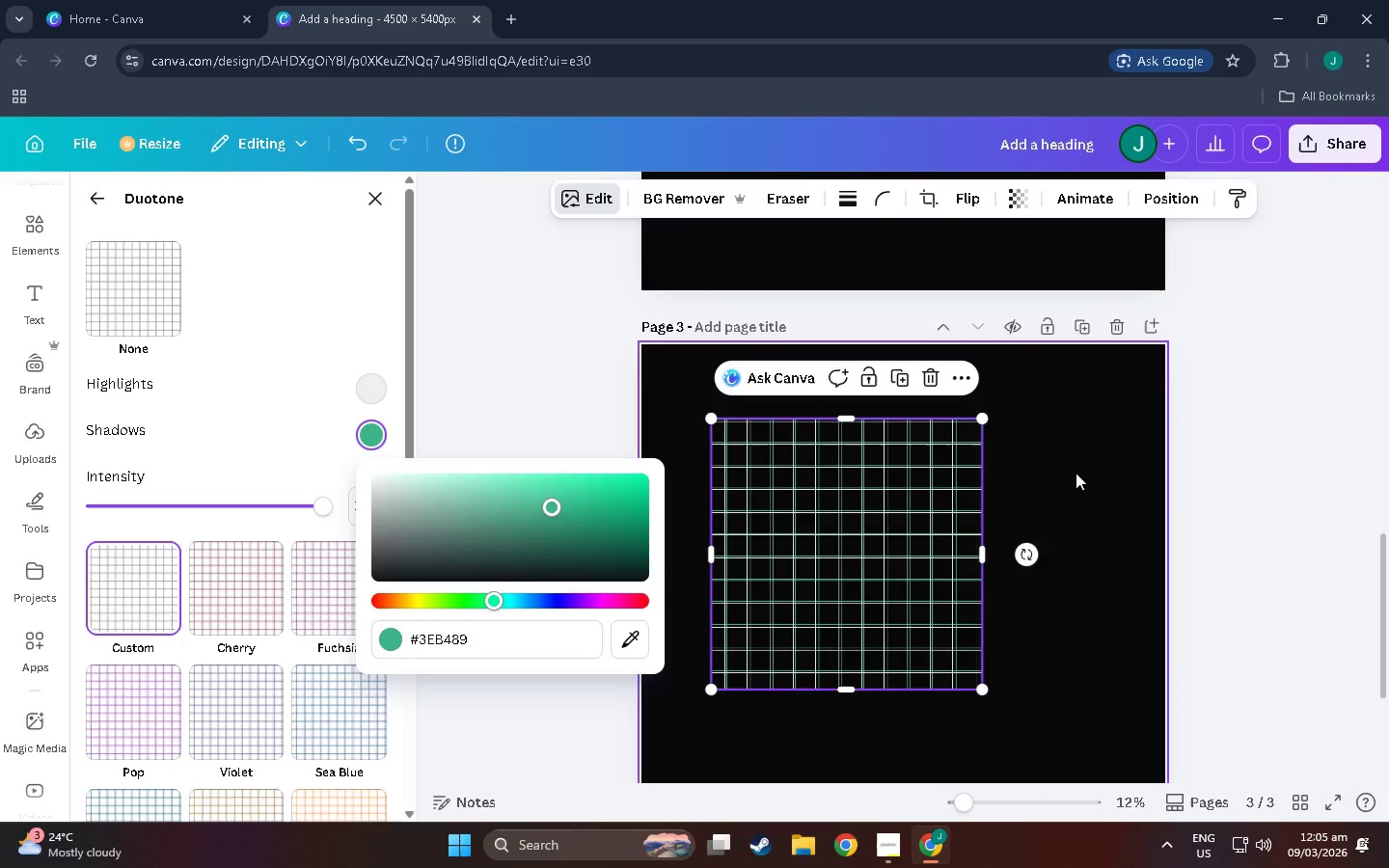 
left_click([847, 530])
 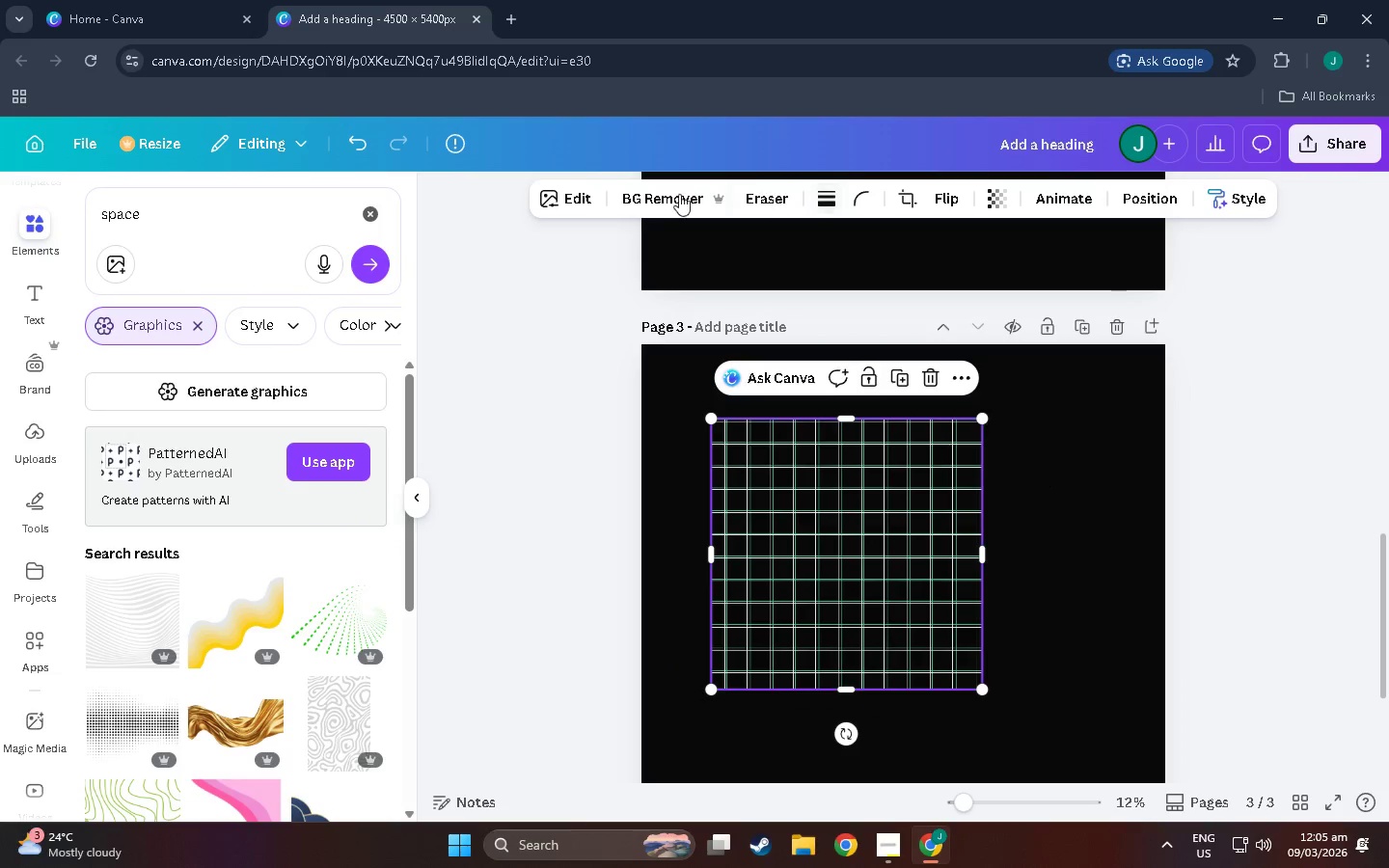 
left_click([581, 201])
 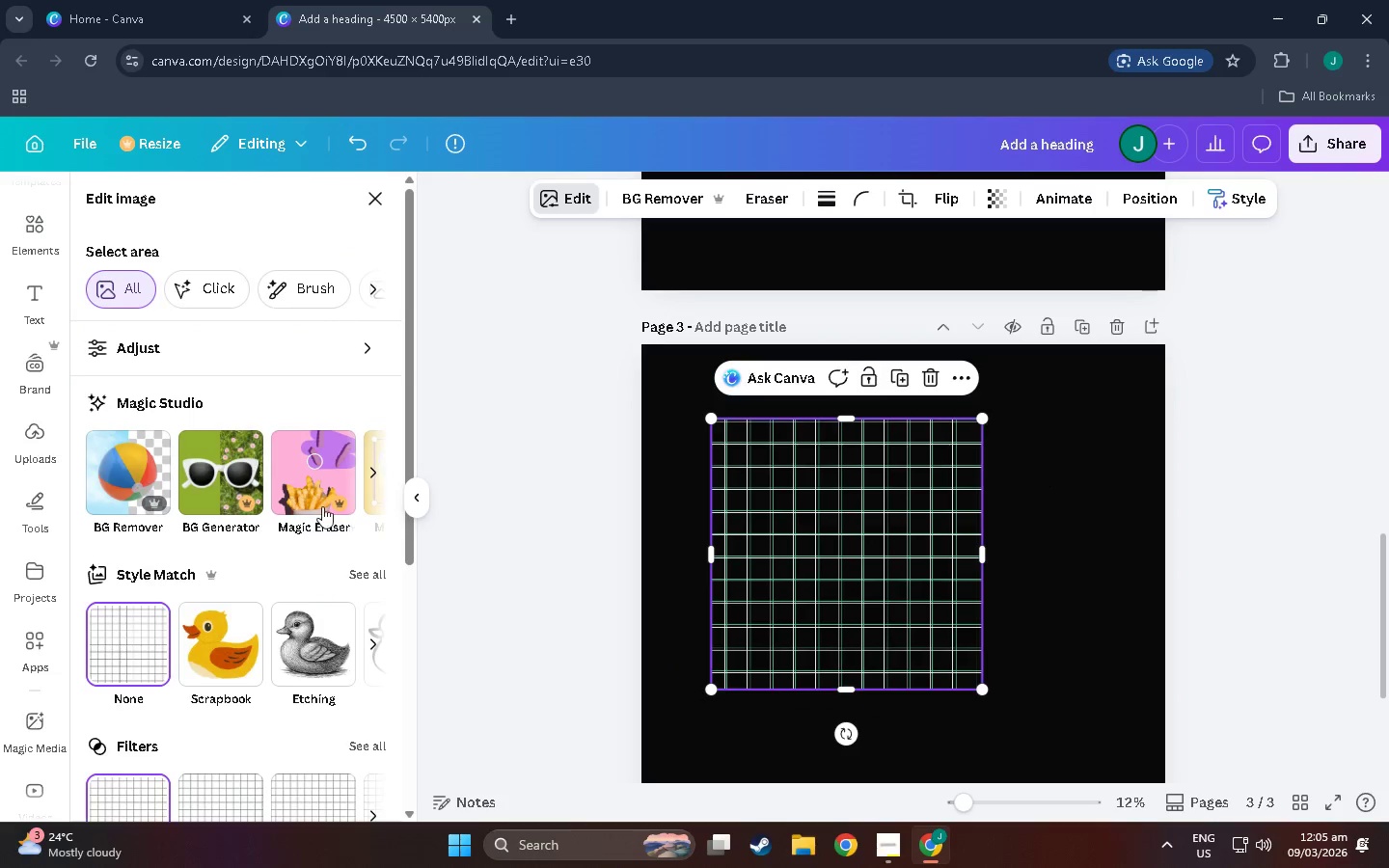 
left_click([222, 706])
 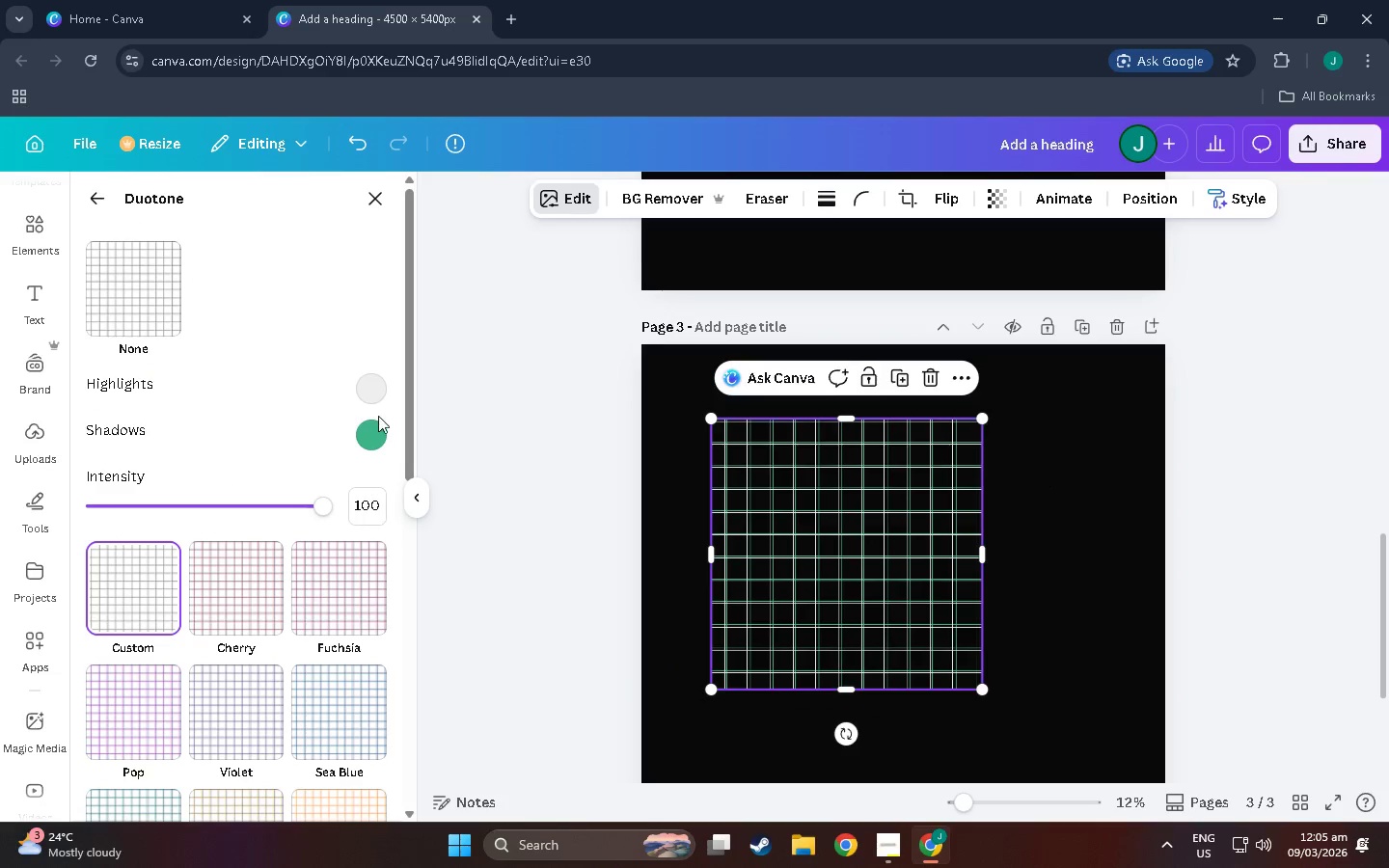 
scroll: coordinate [241, 678], scroll_direction: down, amount: 9.0
 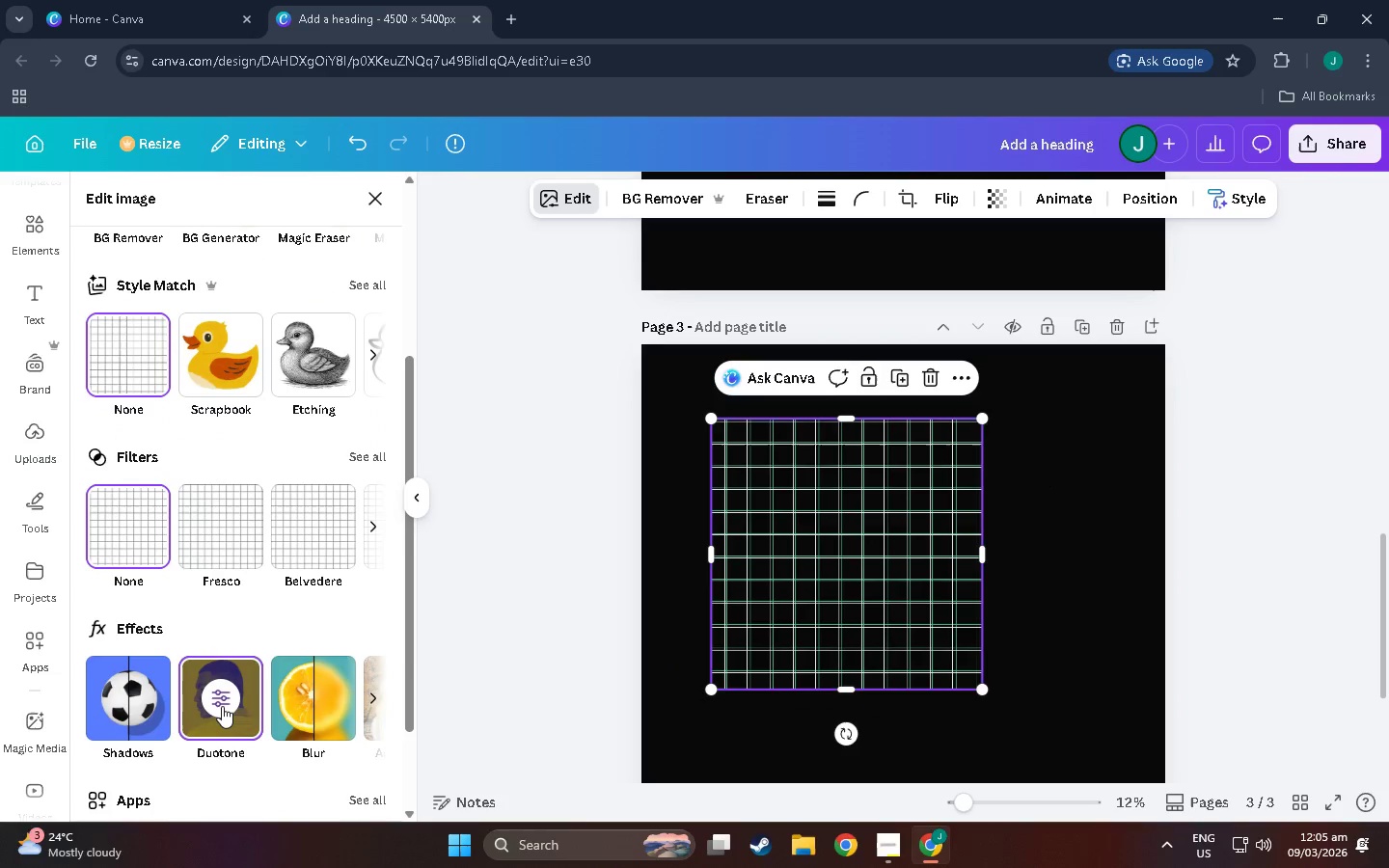 
left_click([365, 436])
 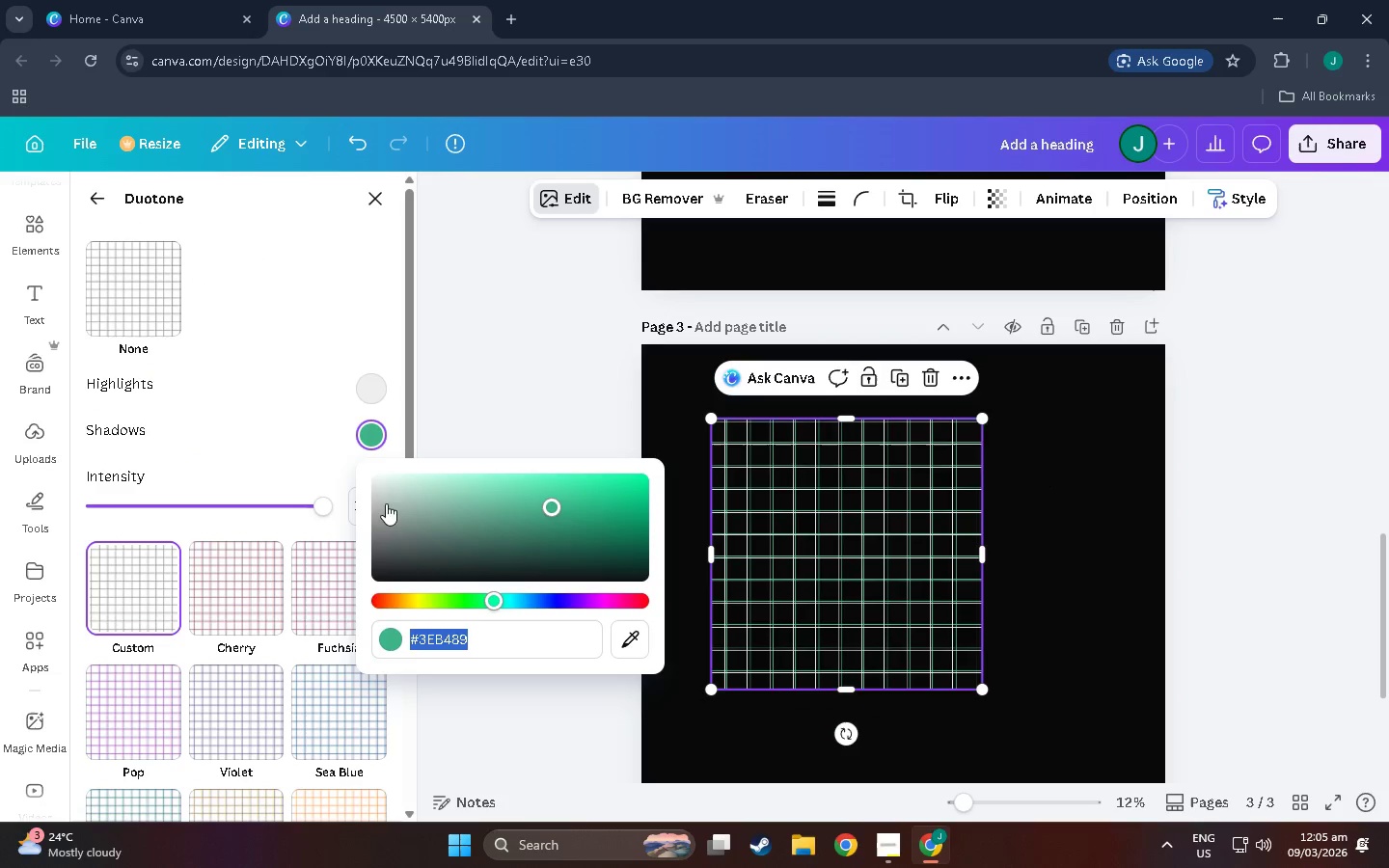 
left_click_drag(start_coordinate=[382, 486], to_coordinate=[360, 475])
 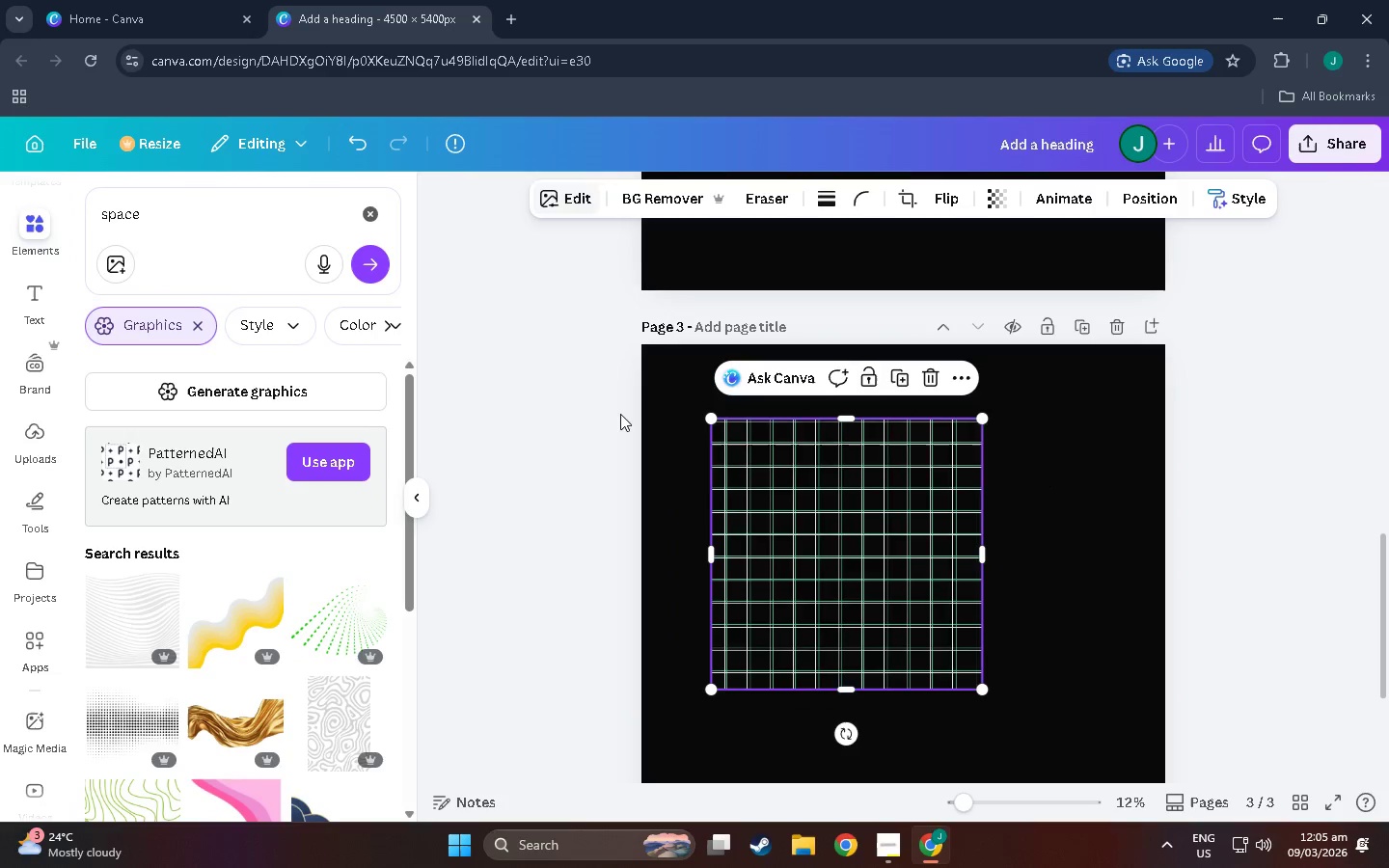 
double_click([620, 413])
 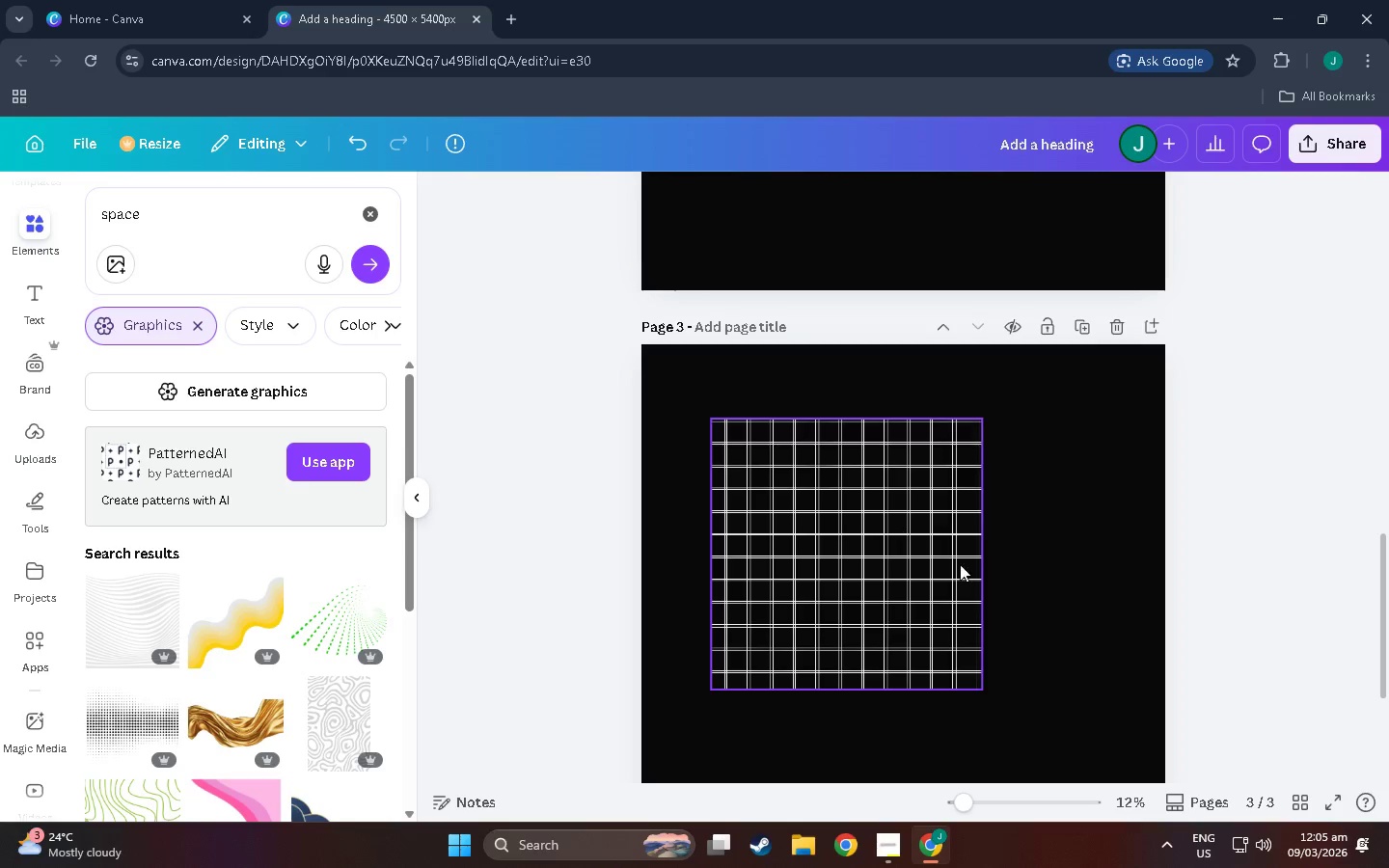 
left_click([874, 569])
 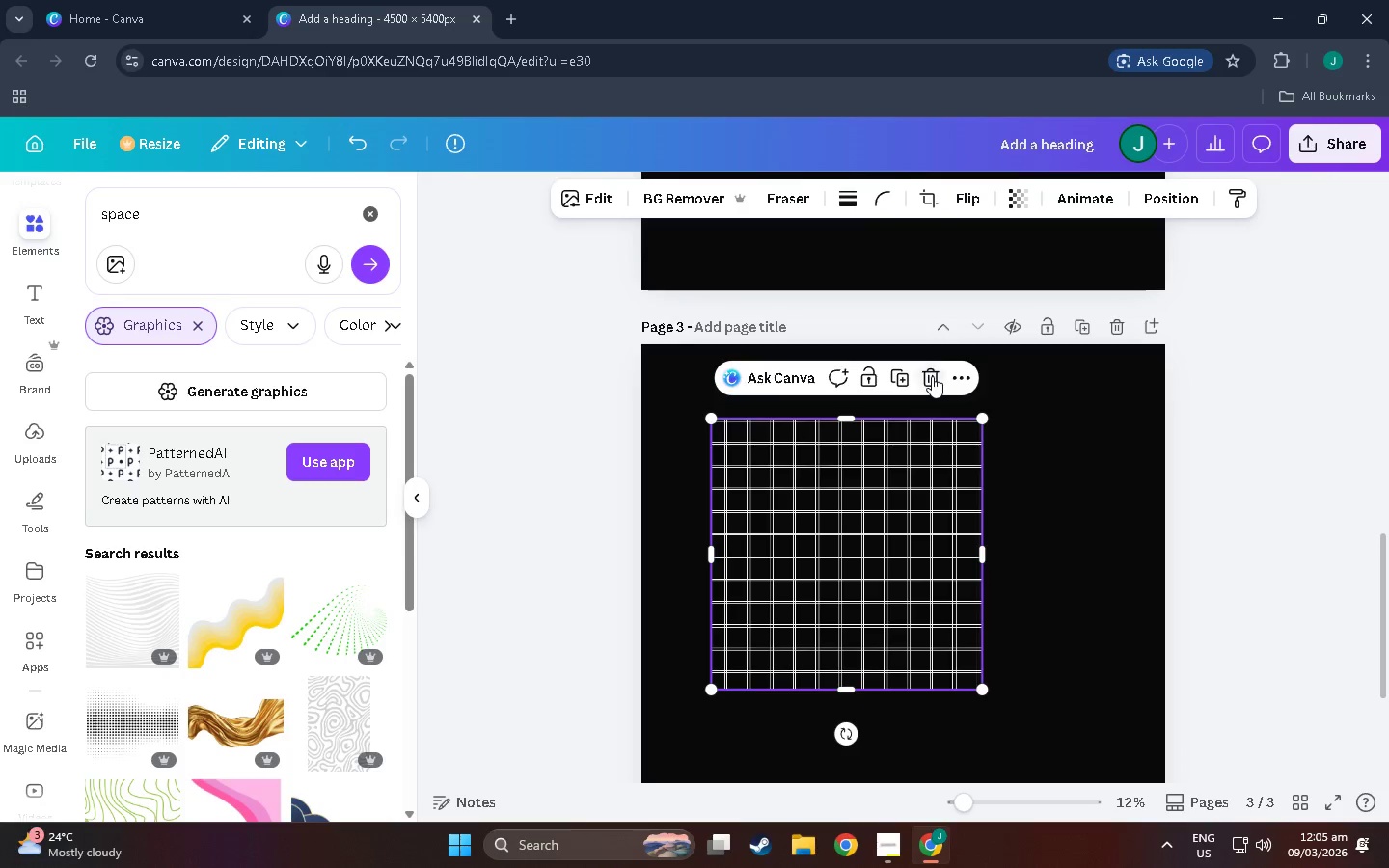 
left_click([932, 376])
 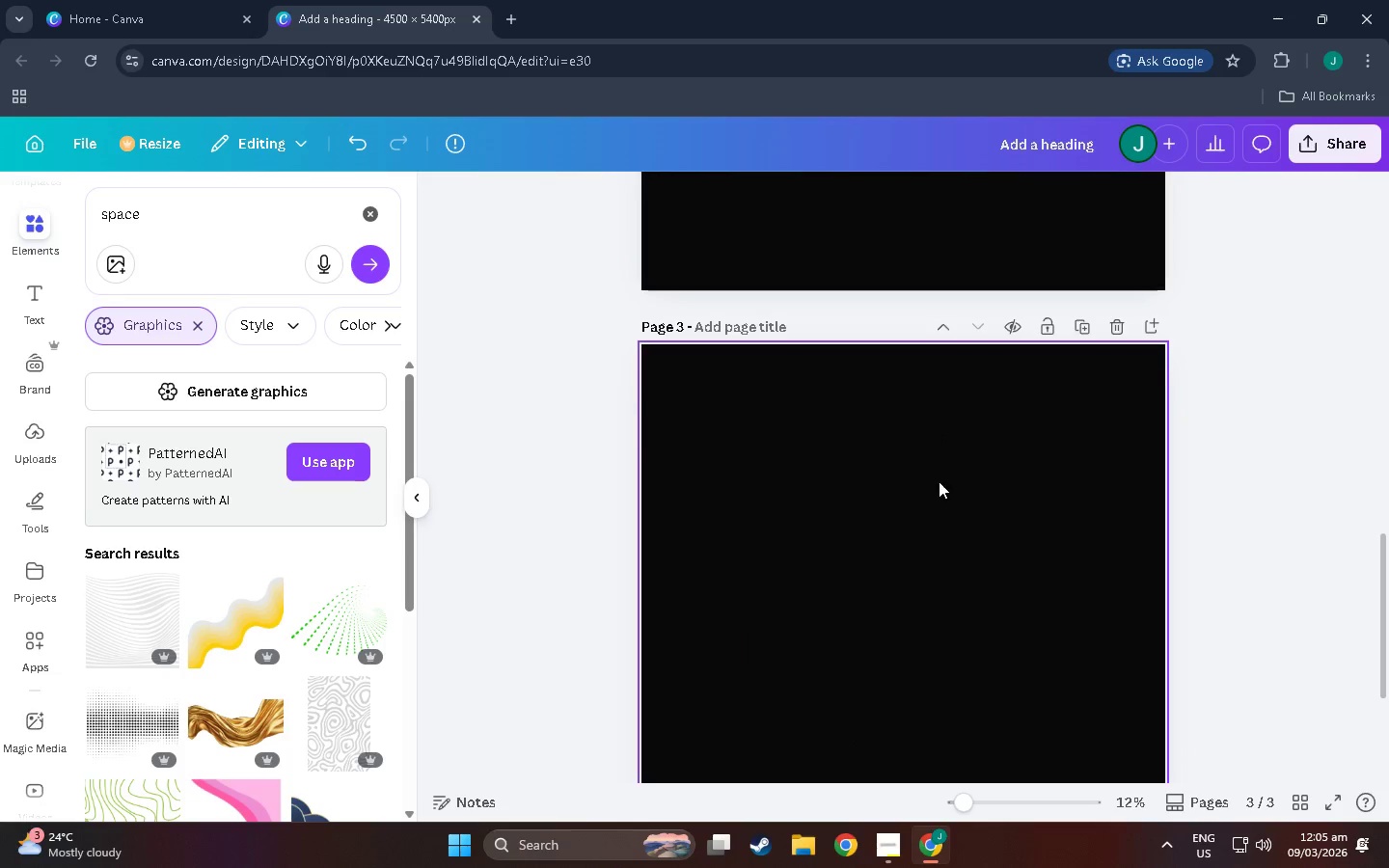 
scroll: coordinate [994, 417], scroll_direction: up, amount: 42.0
 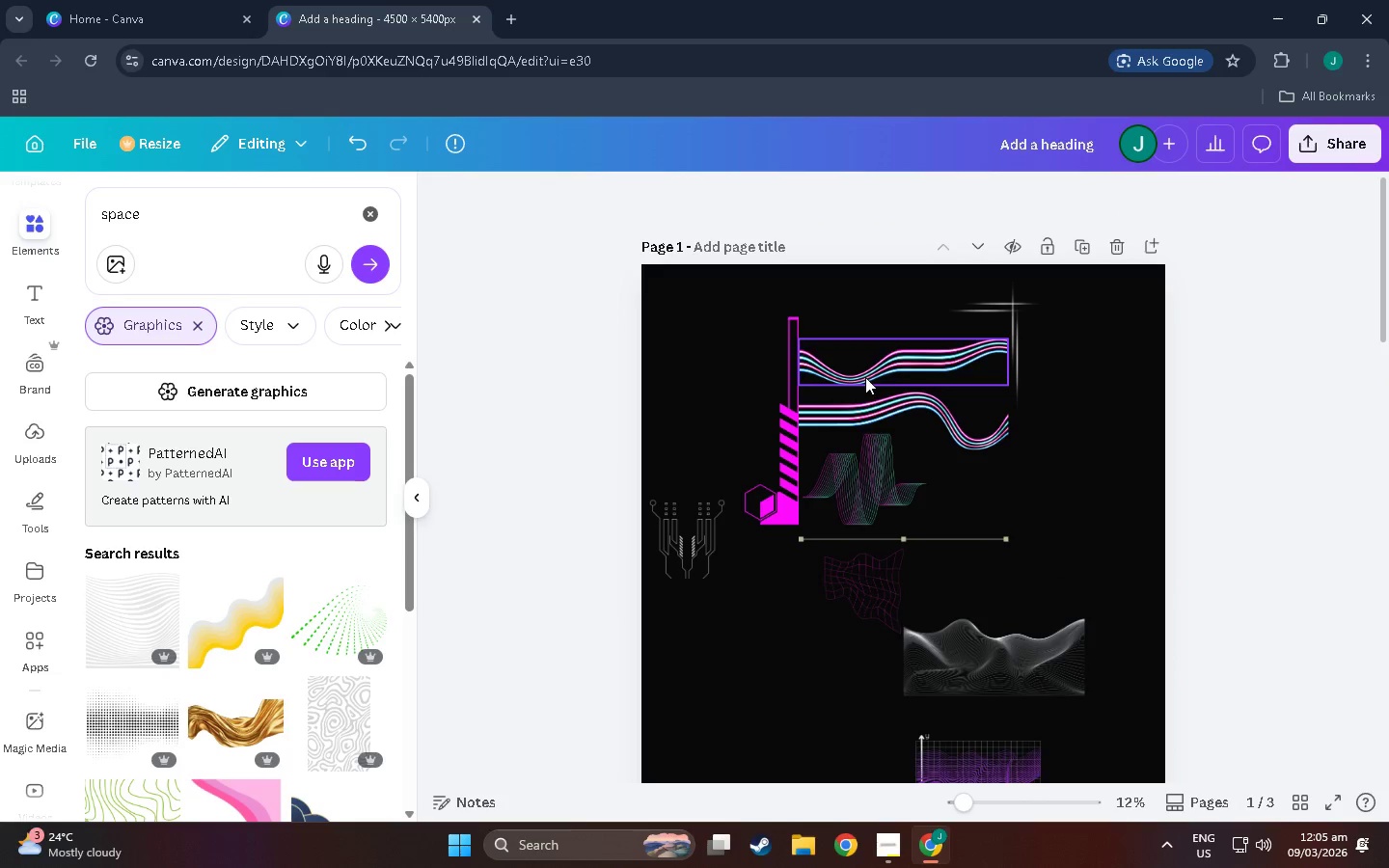 
scroll: coordinate [962, 596], scroll_direction: down, amount: 43.0
 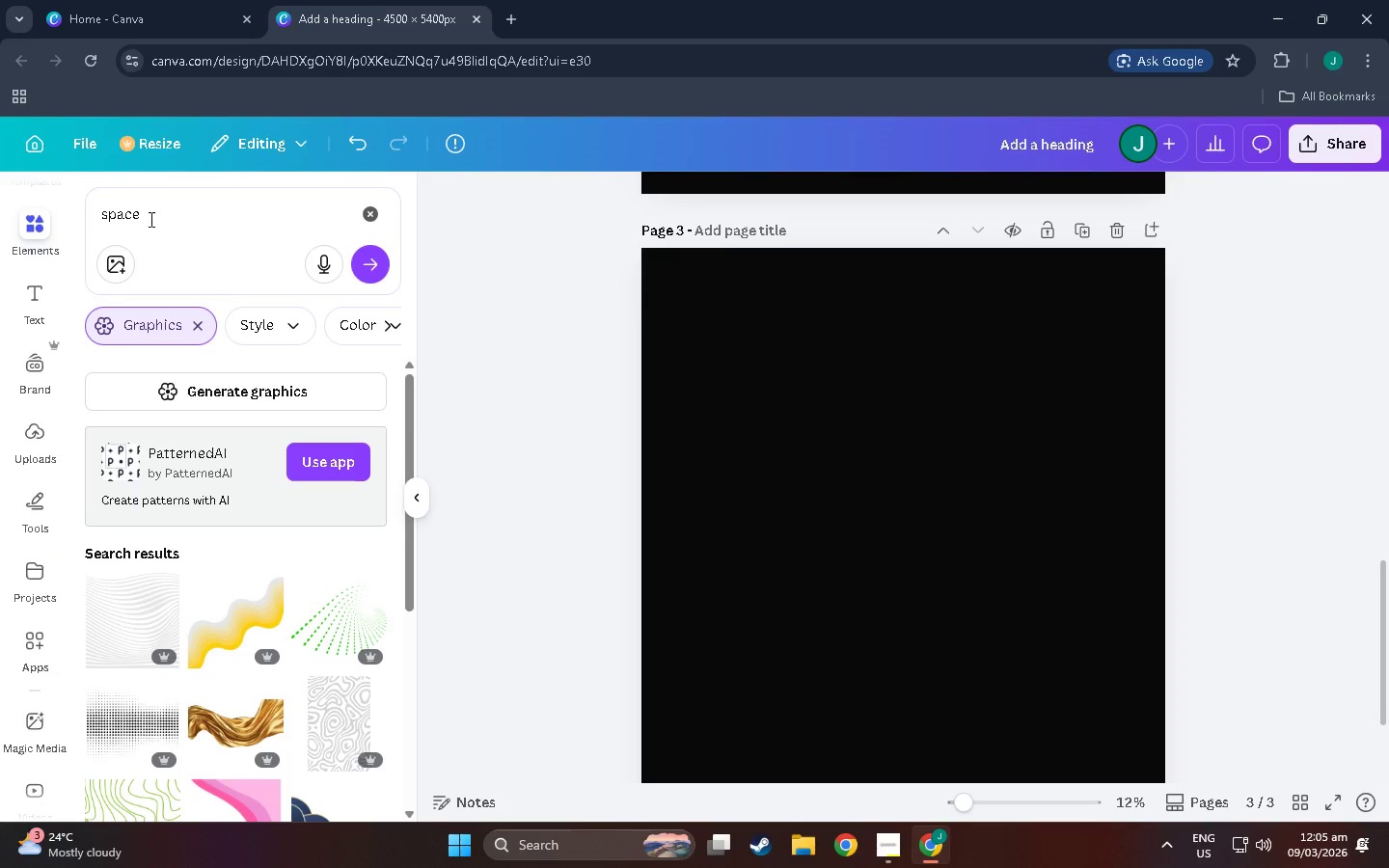 
left_click_drag(start_coordinate=[186, 219], to_coordinate=[77, 214])
 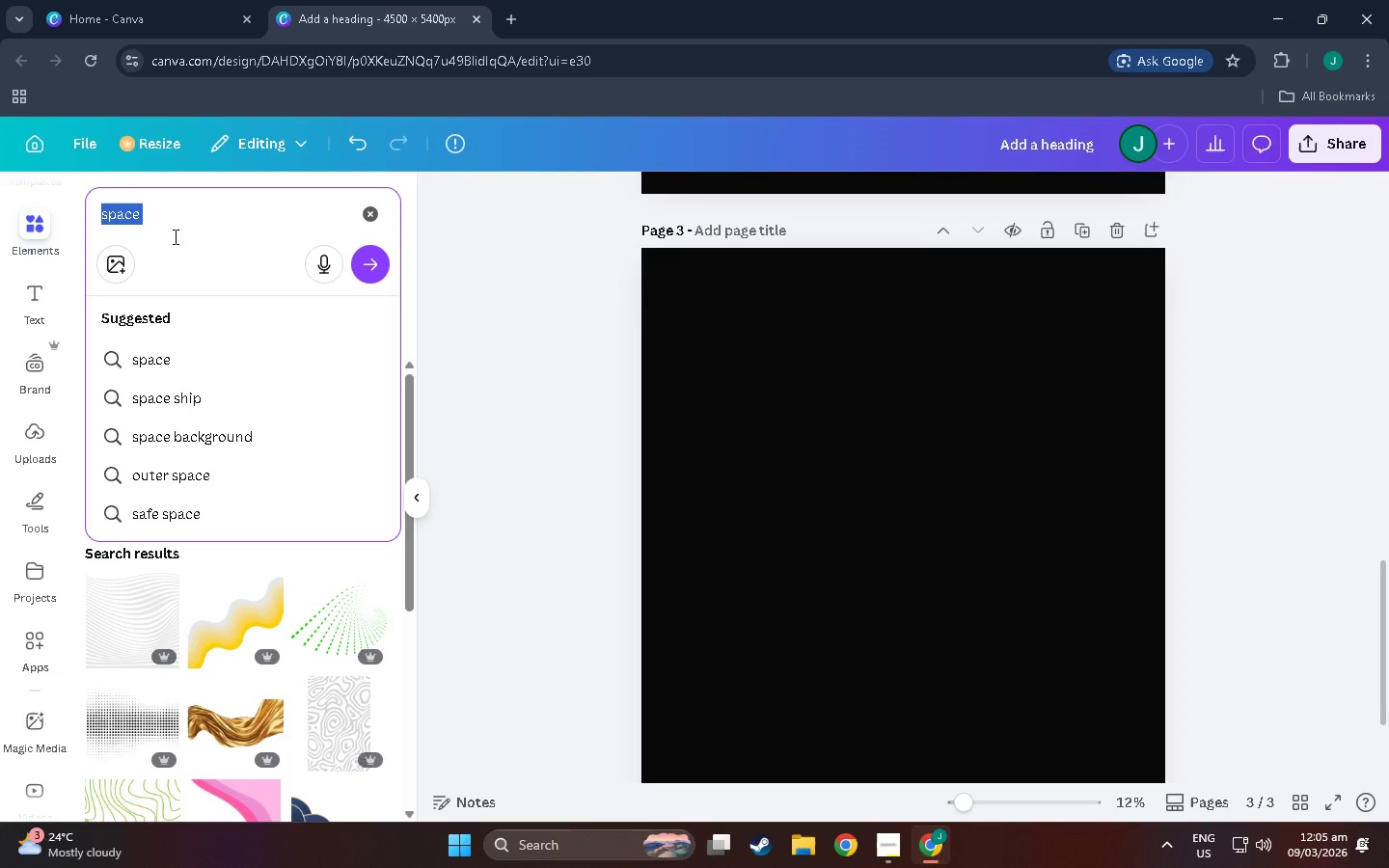 
key(S)
 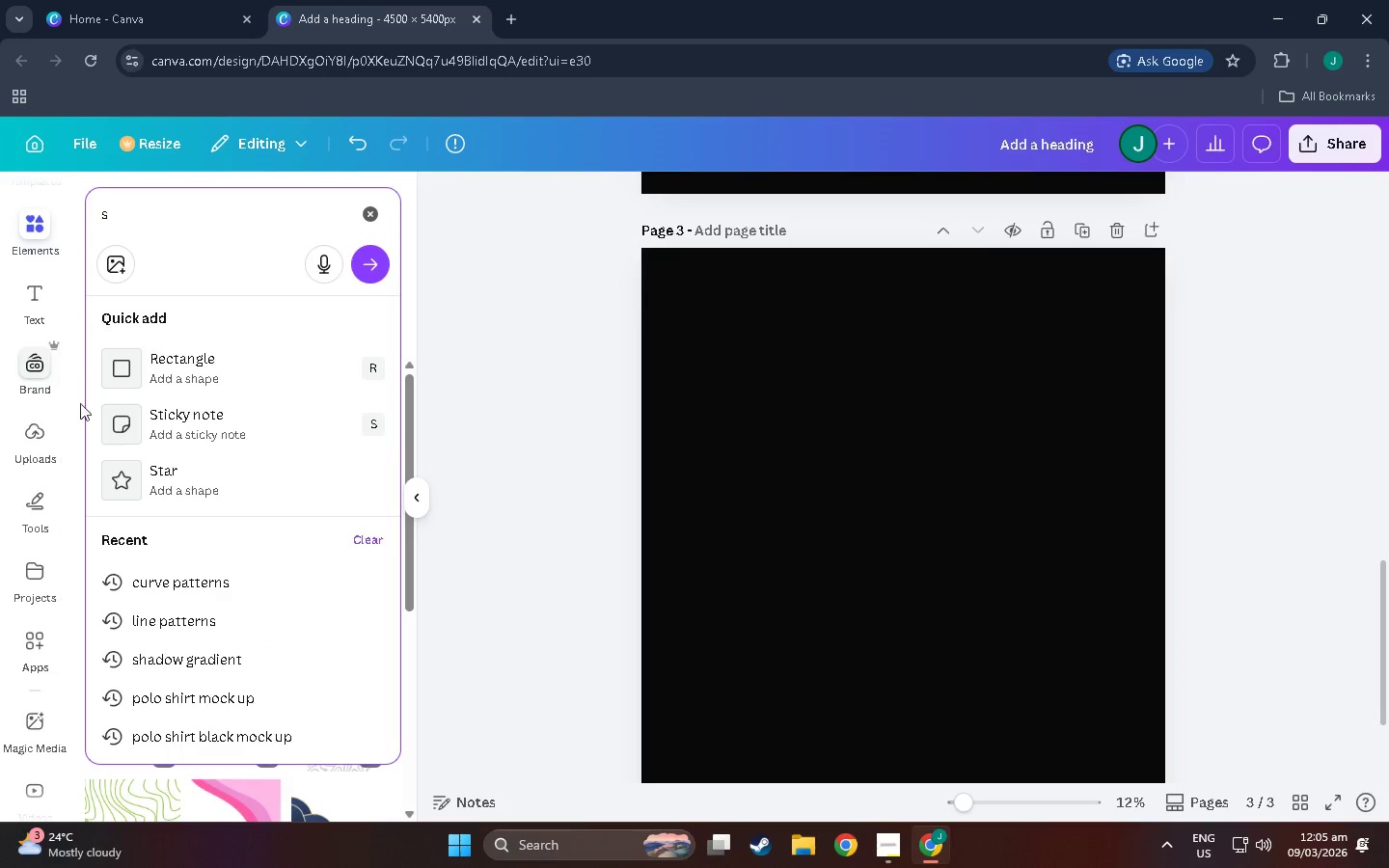 
left_click([166, 352])
 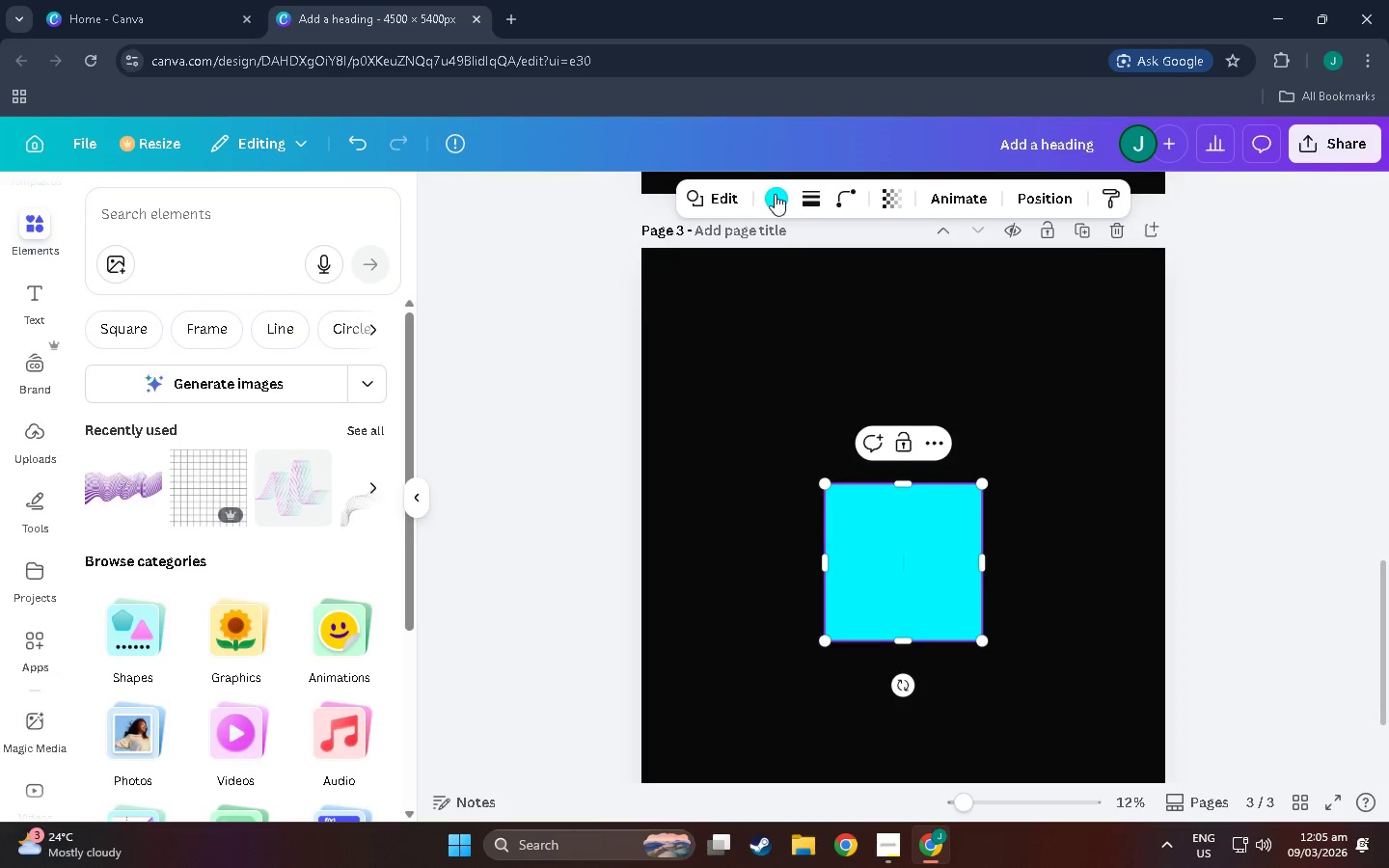 
left_click([775, 194])
 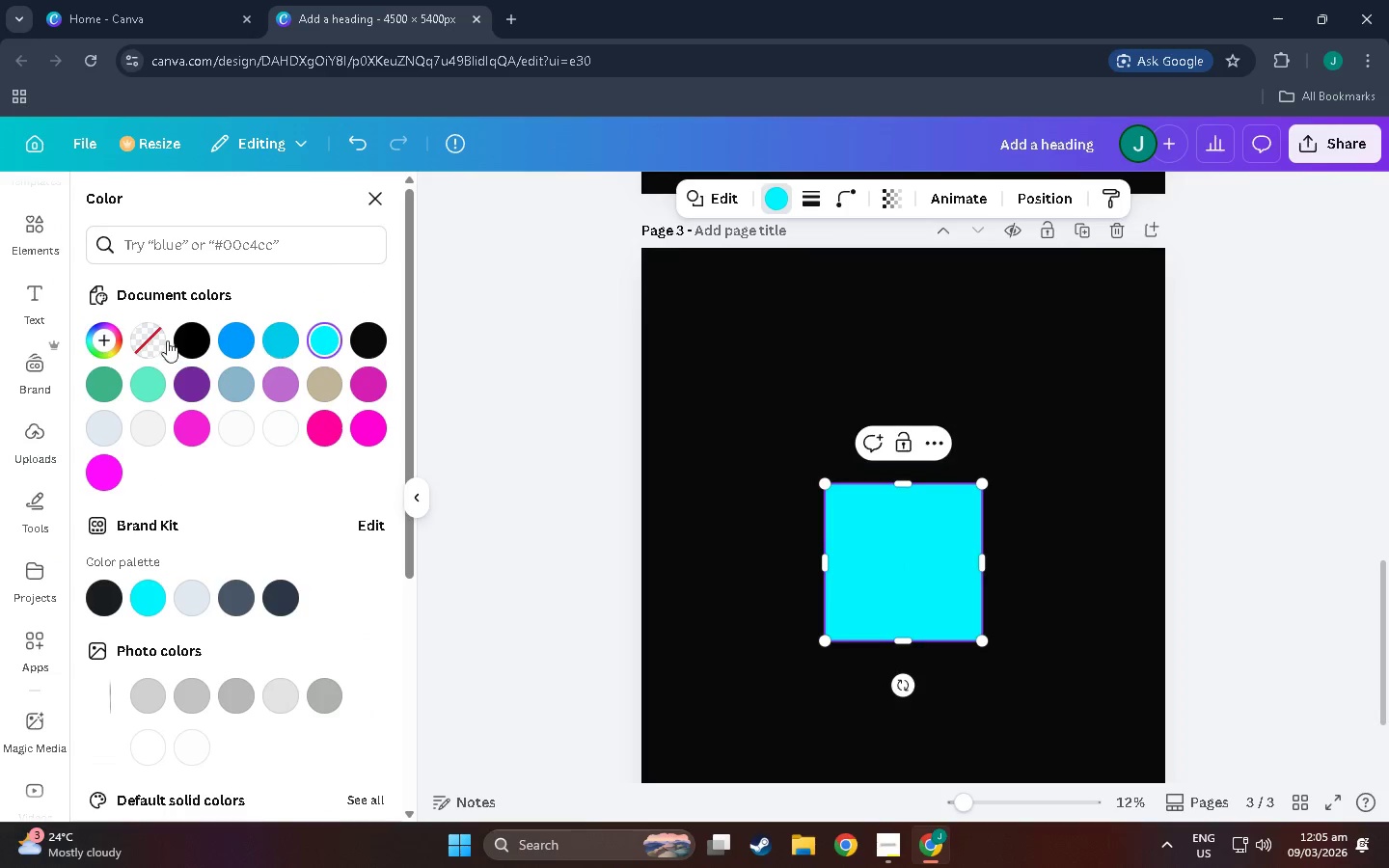 
left_click([146, 338])
 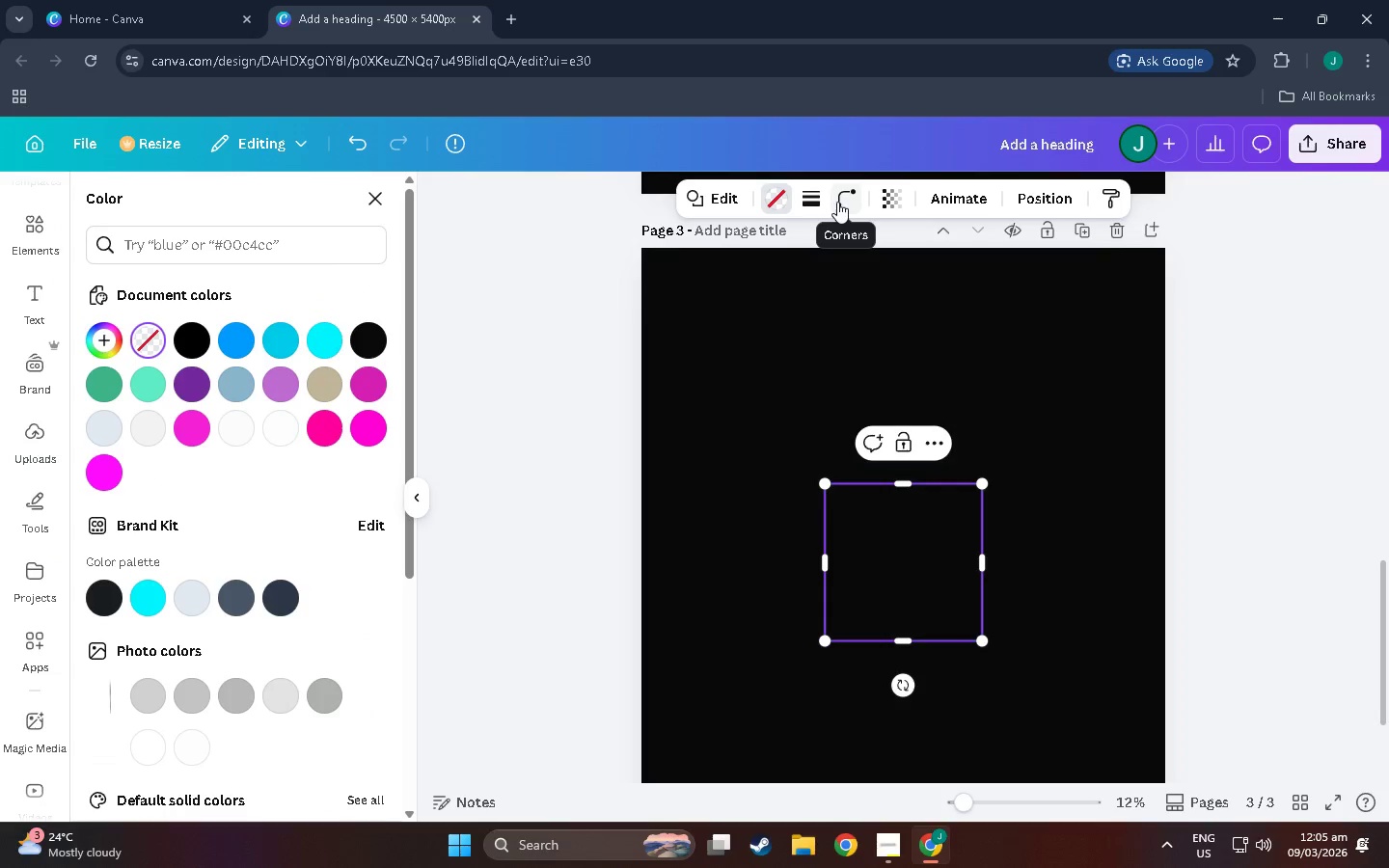 
left_click([803, 192])
 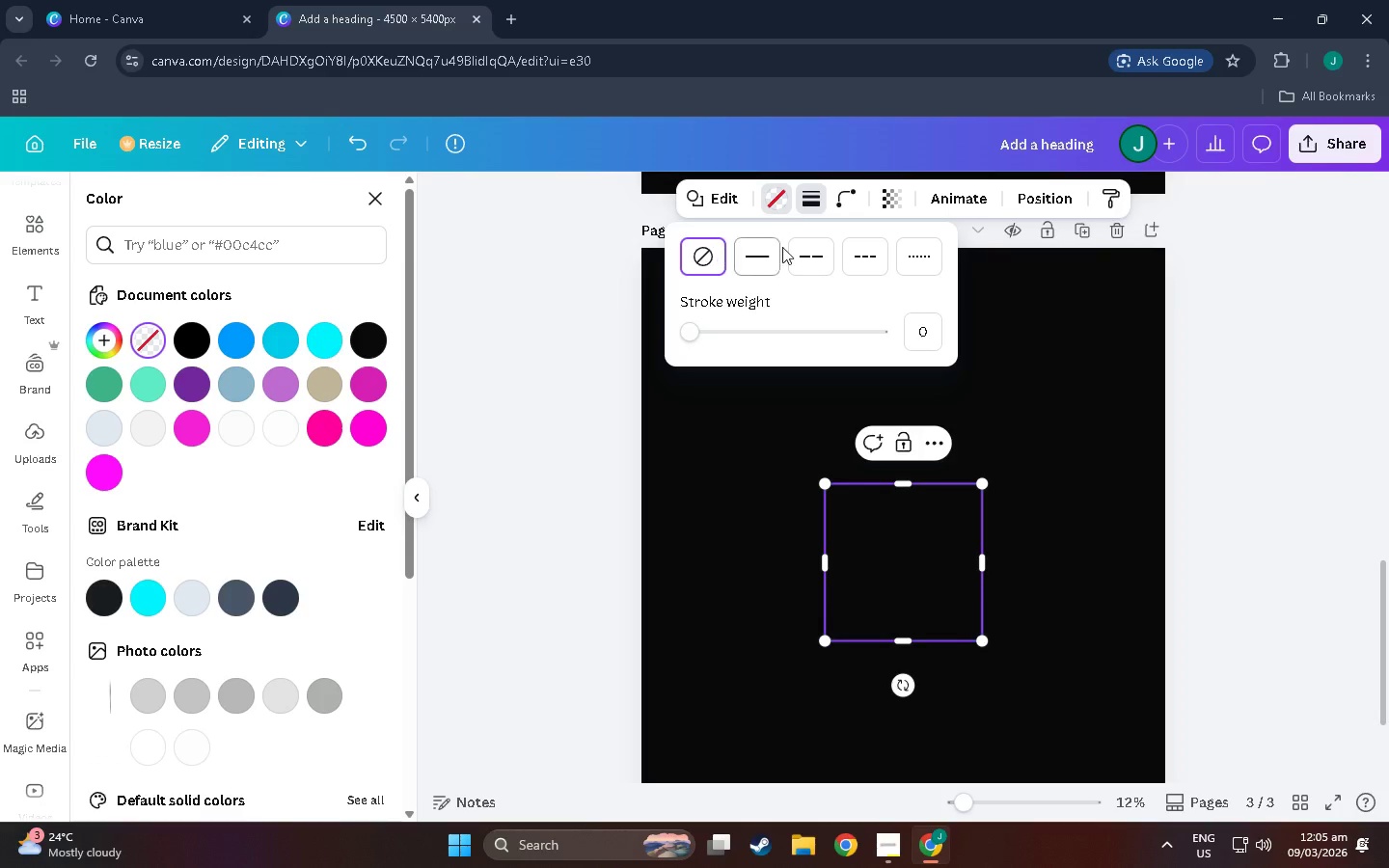 
left_click([763, 250])
 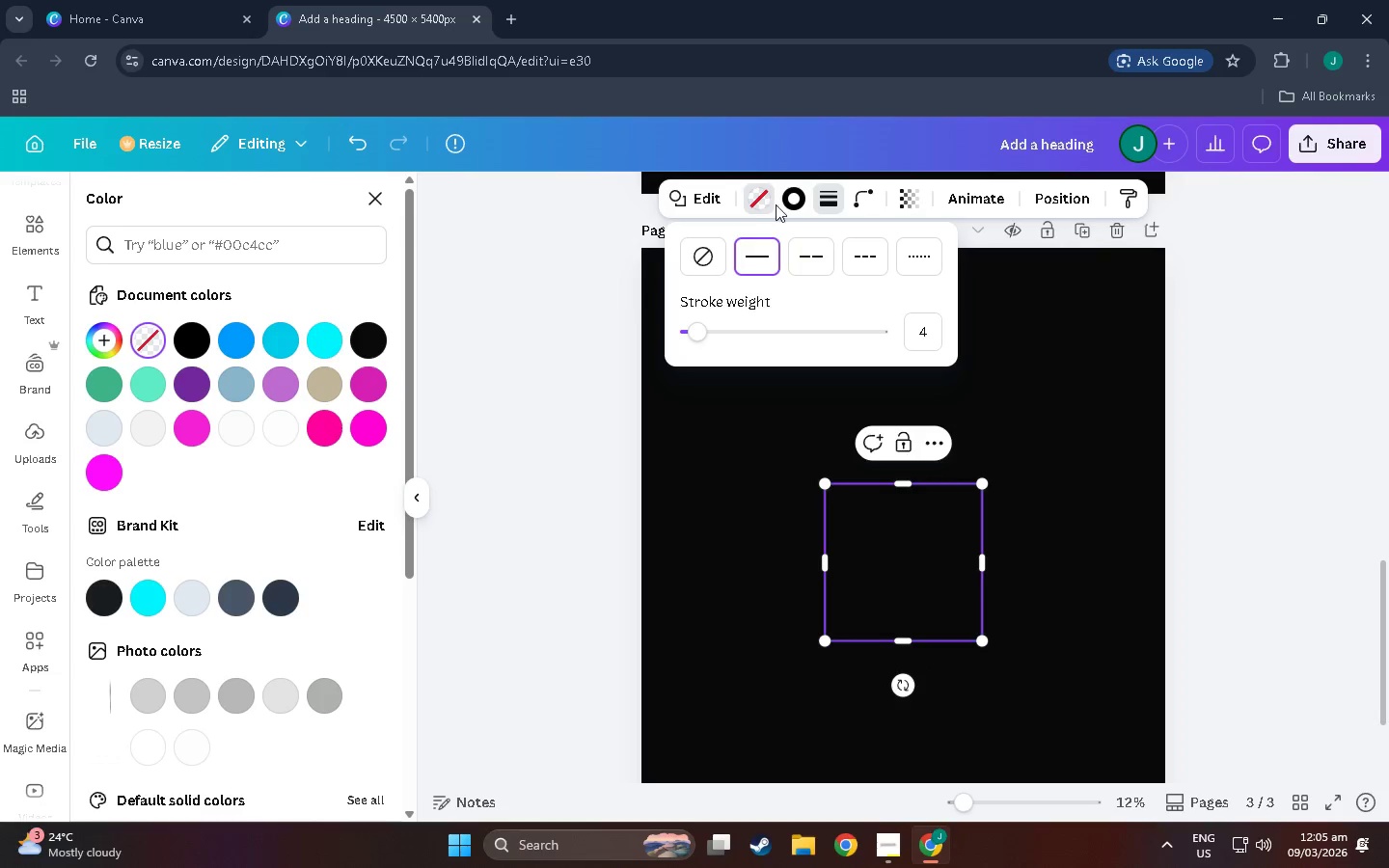 
left_click([796, 203])
 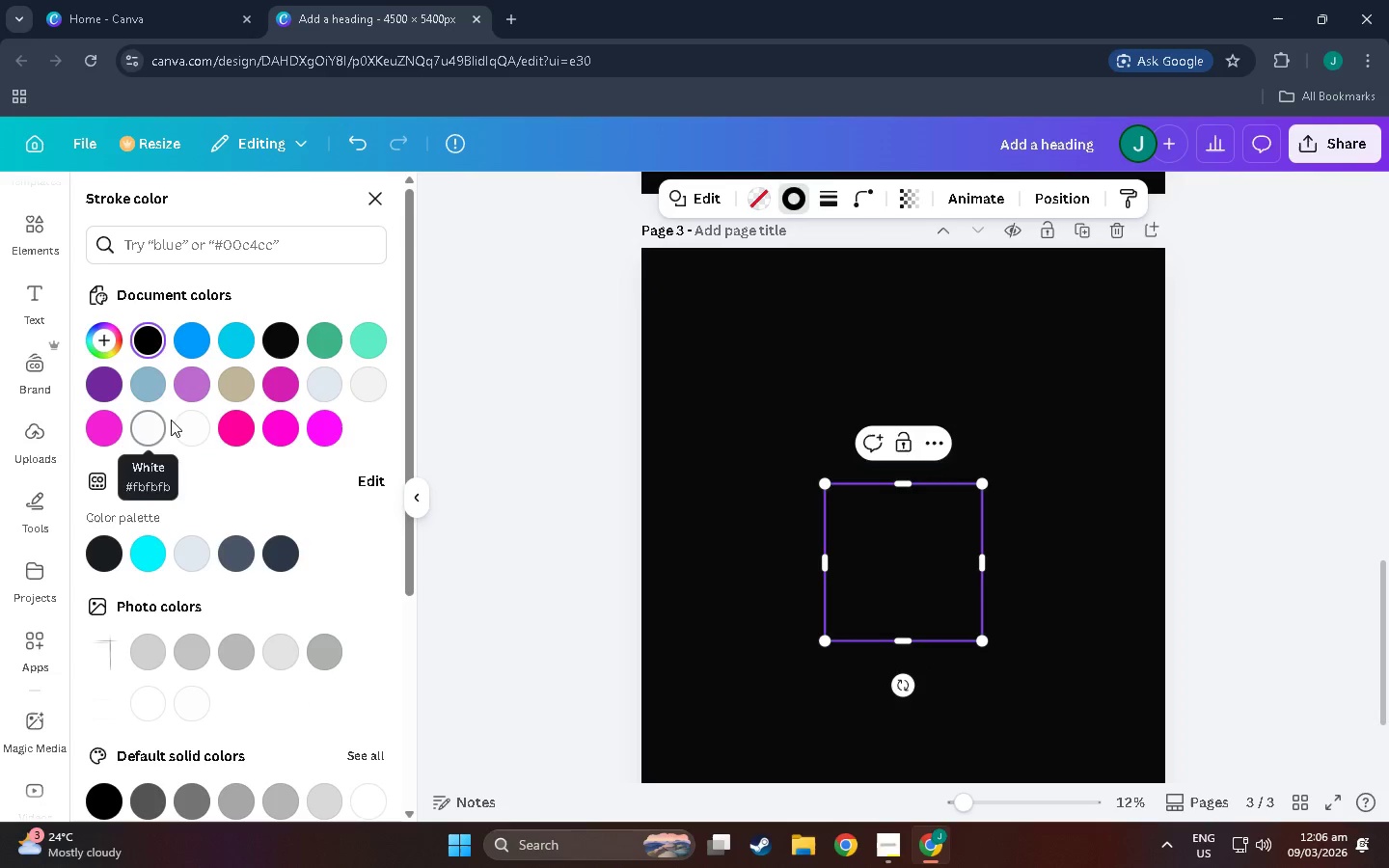 
wait(7.95)
 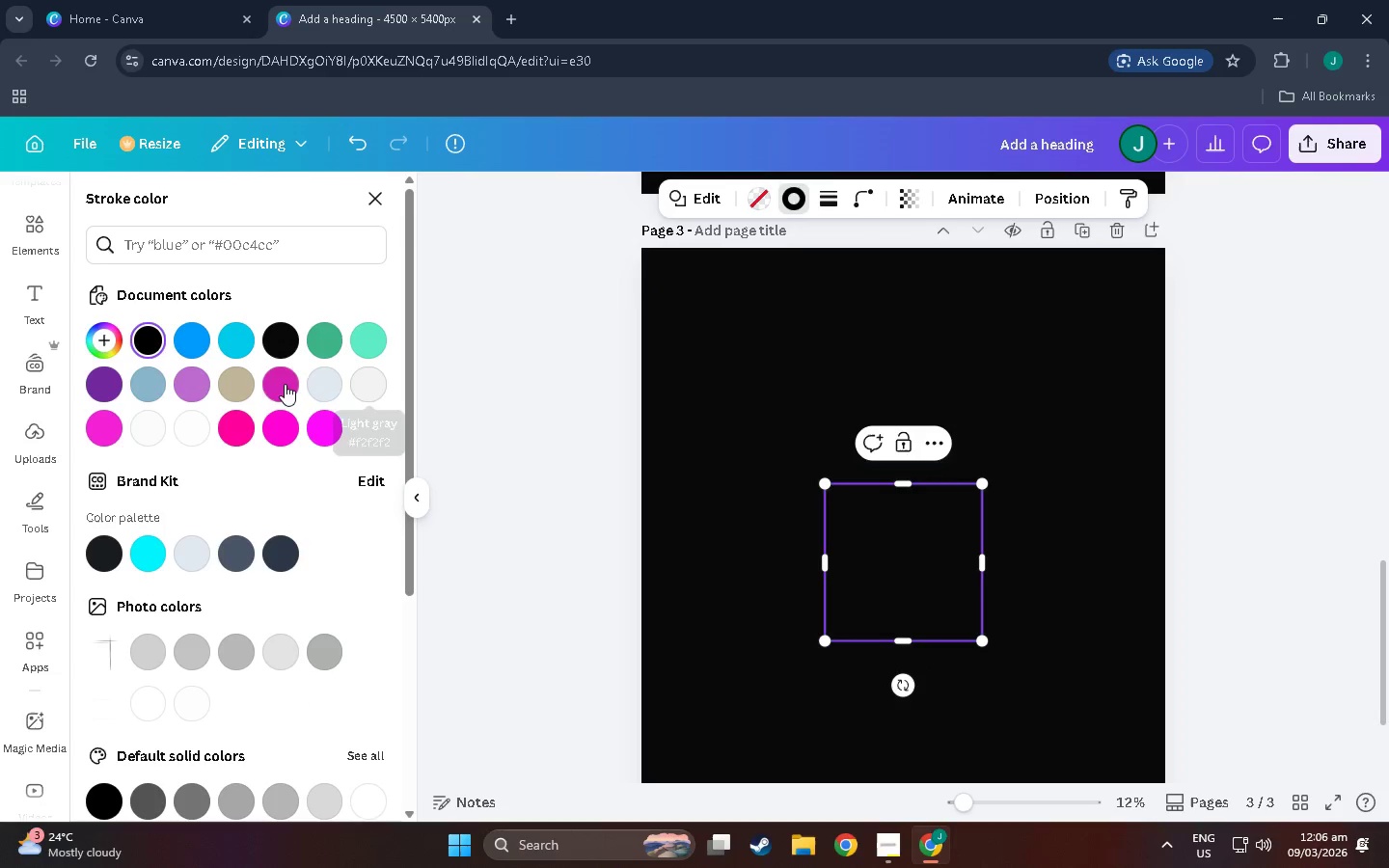 
scroll: coordinate [840, 435], scroll_direction: up, amount: 13.0
 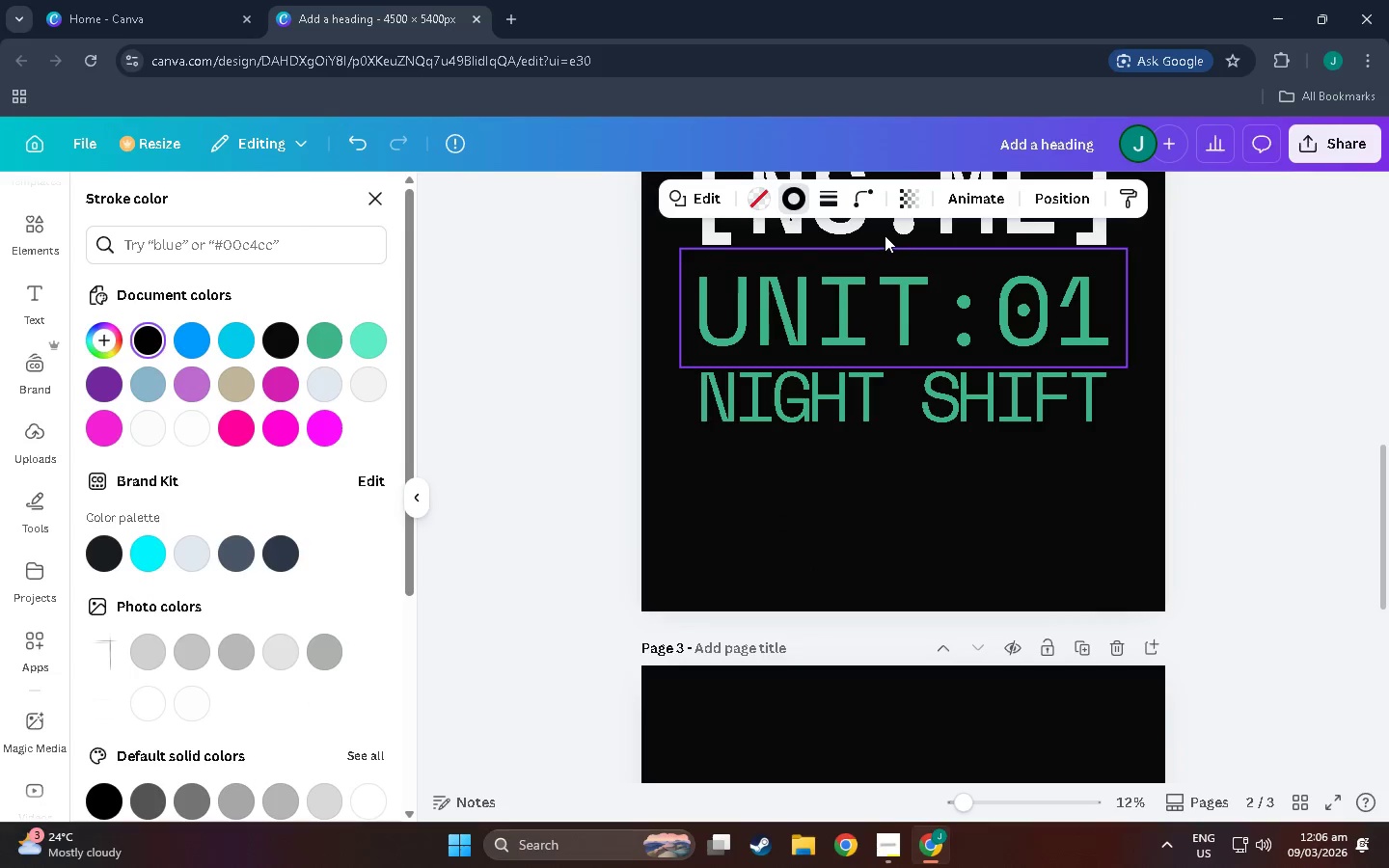 
left_click([884, 226])
 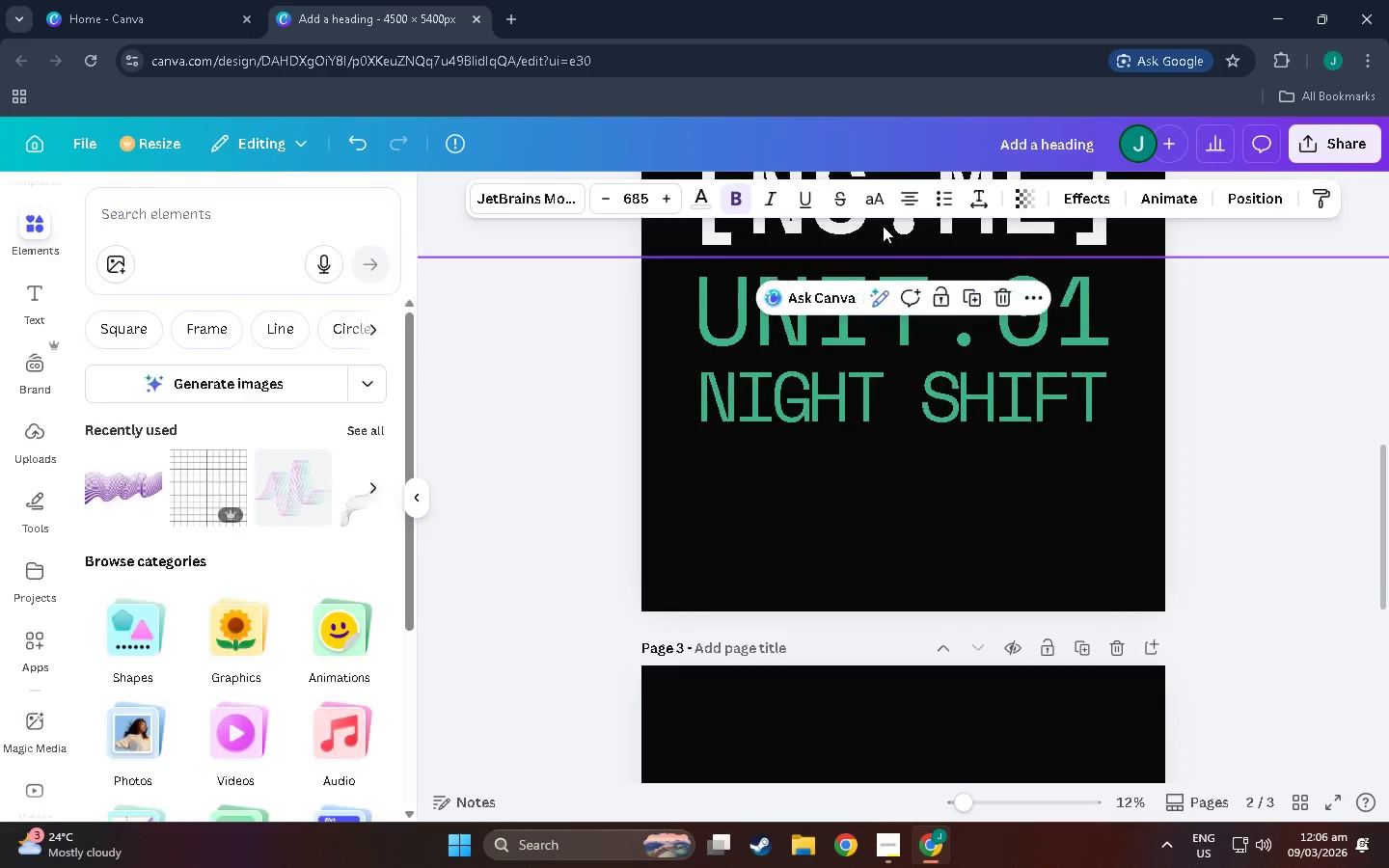 
scroll: coordinate [883, 226], scroll_direction: up, amount: 4.0
 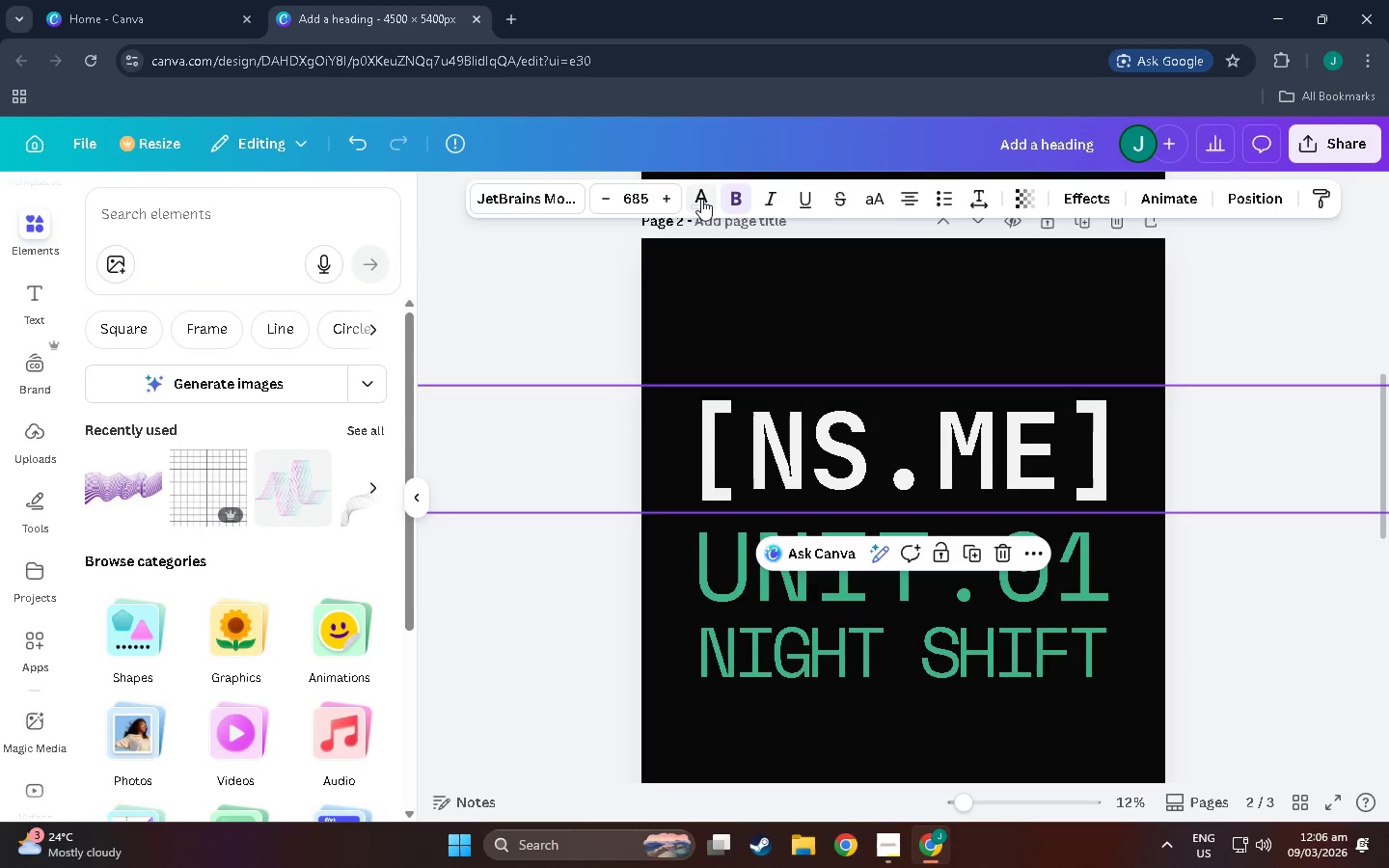 
left_click([701, 199])
 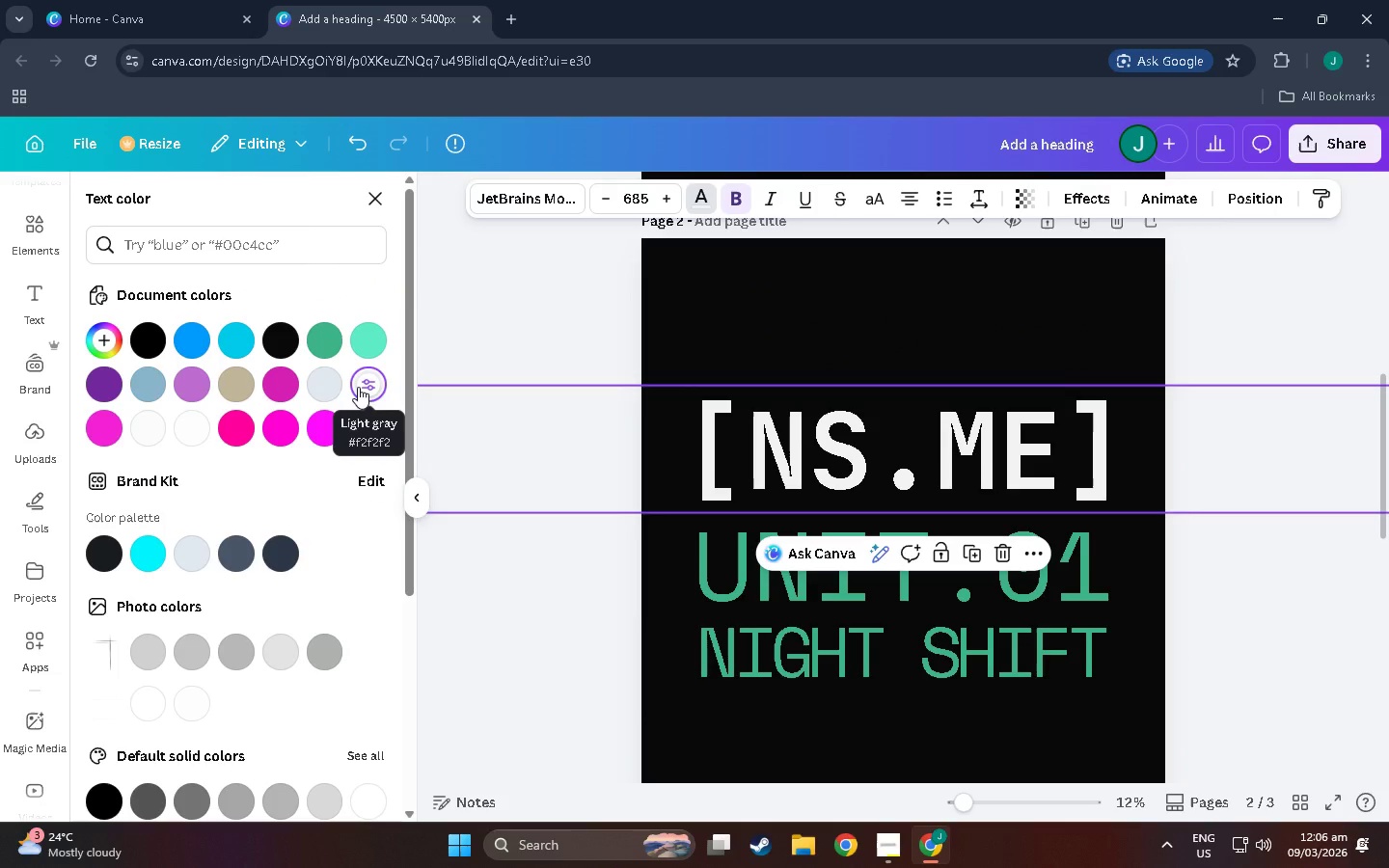 
left_click([917, 593])
 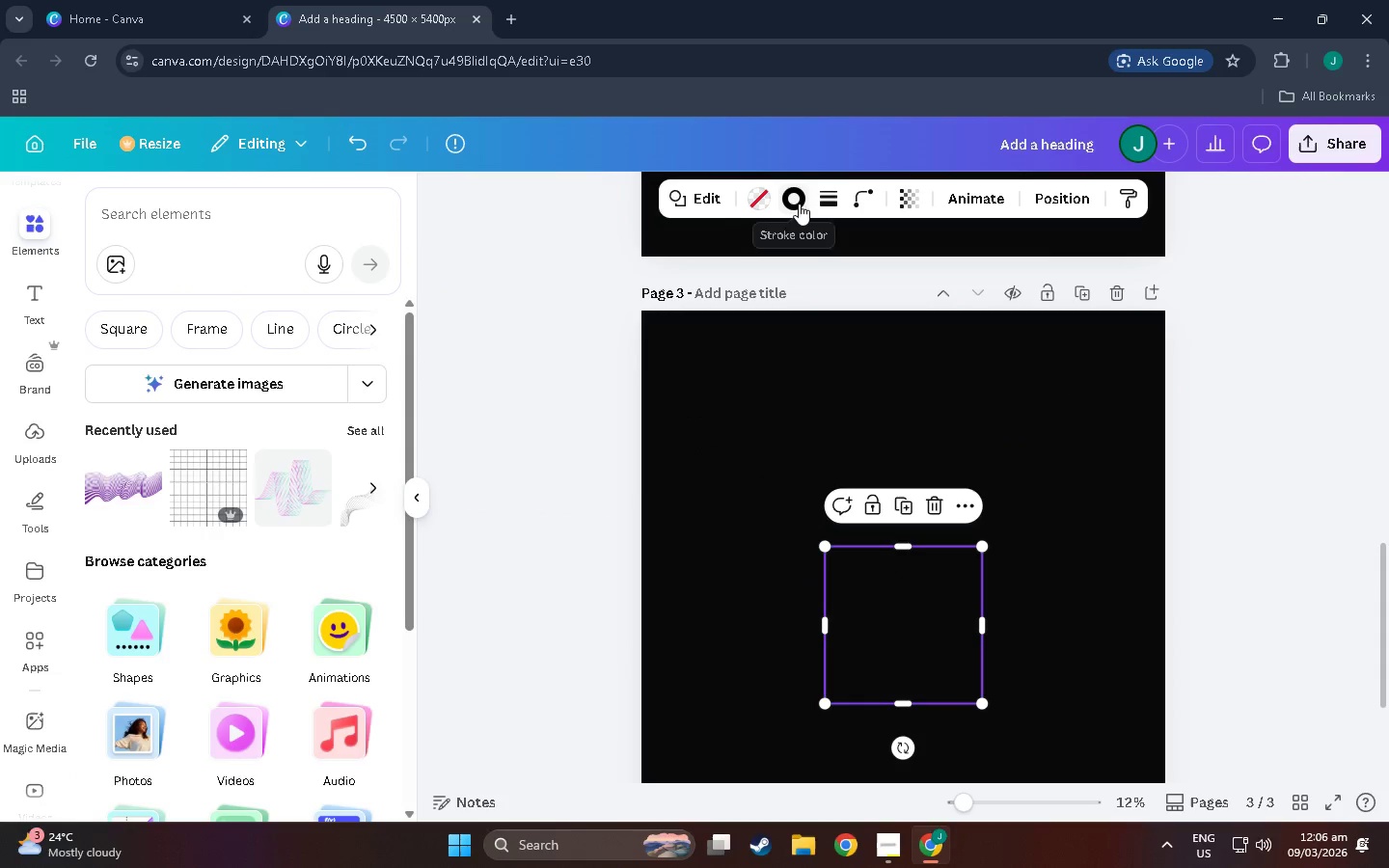 
scroll: coordinate [790, 574], scroll_direction: down, amount: 22.0
 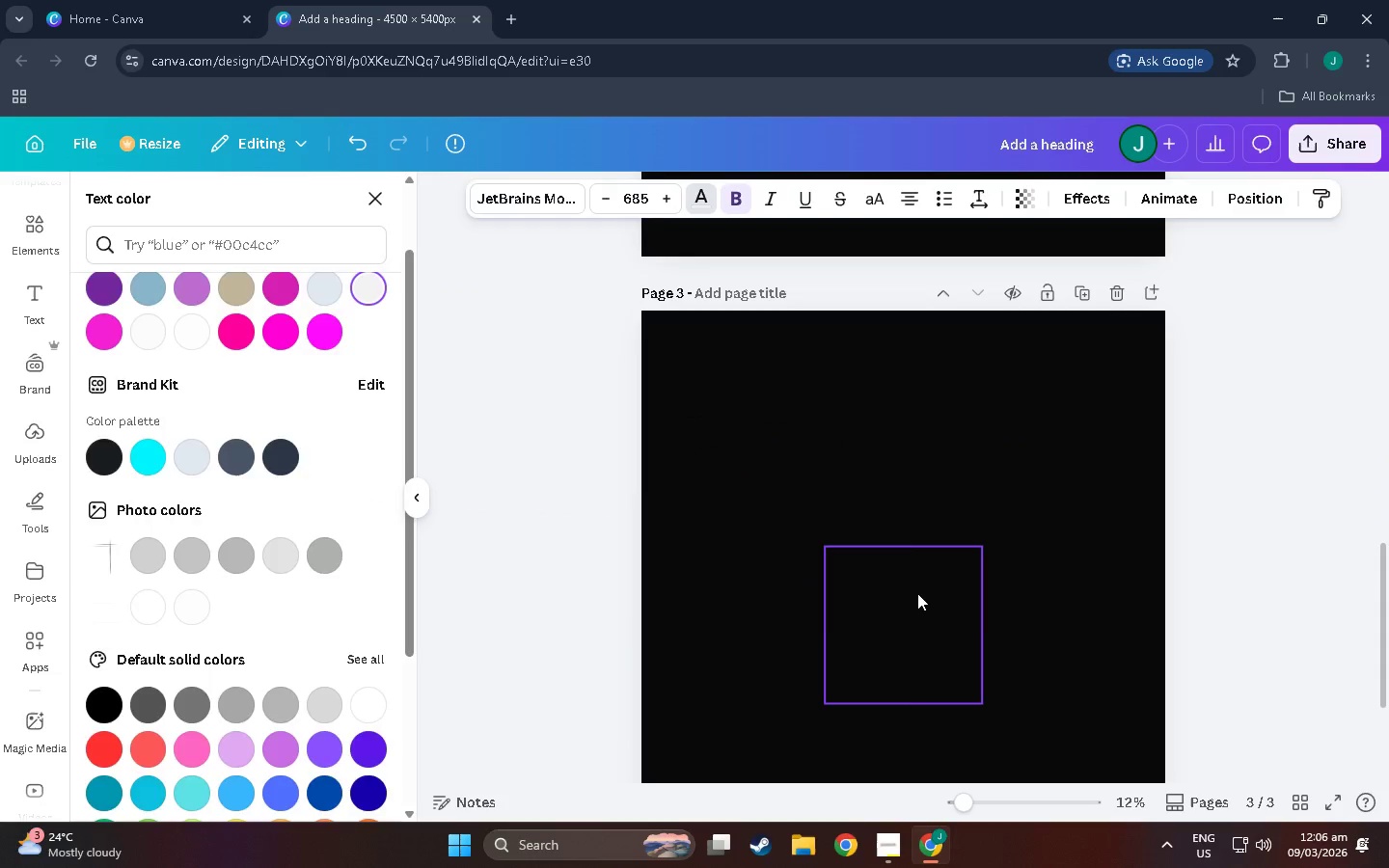 
left_click([798, 203])
 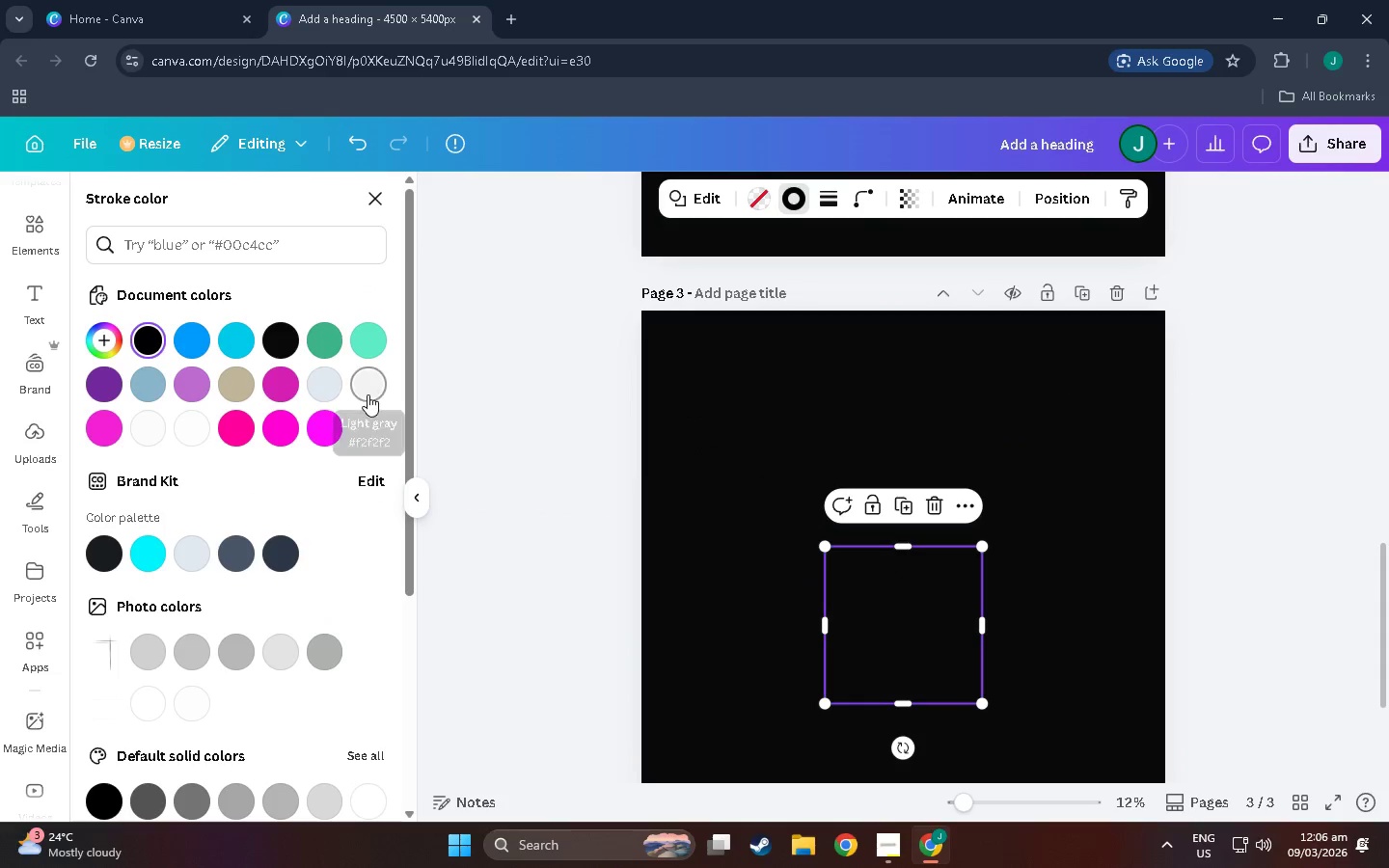 
left_click([368, 394])
 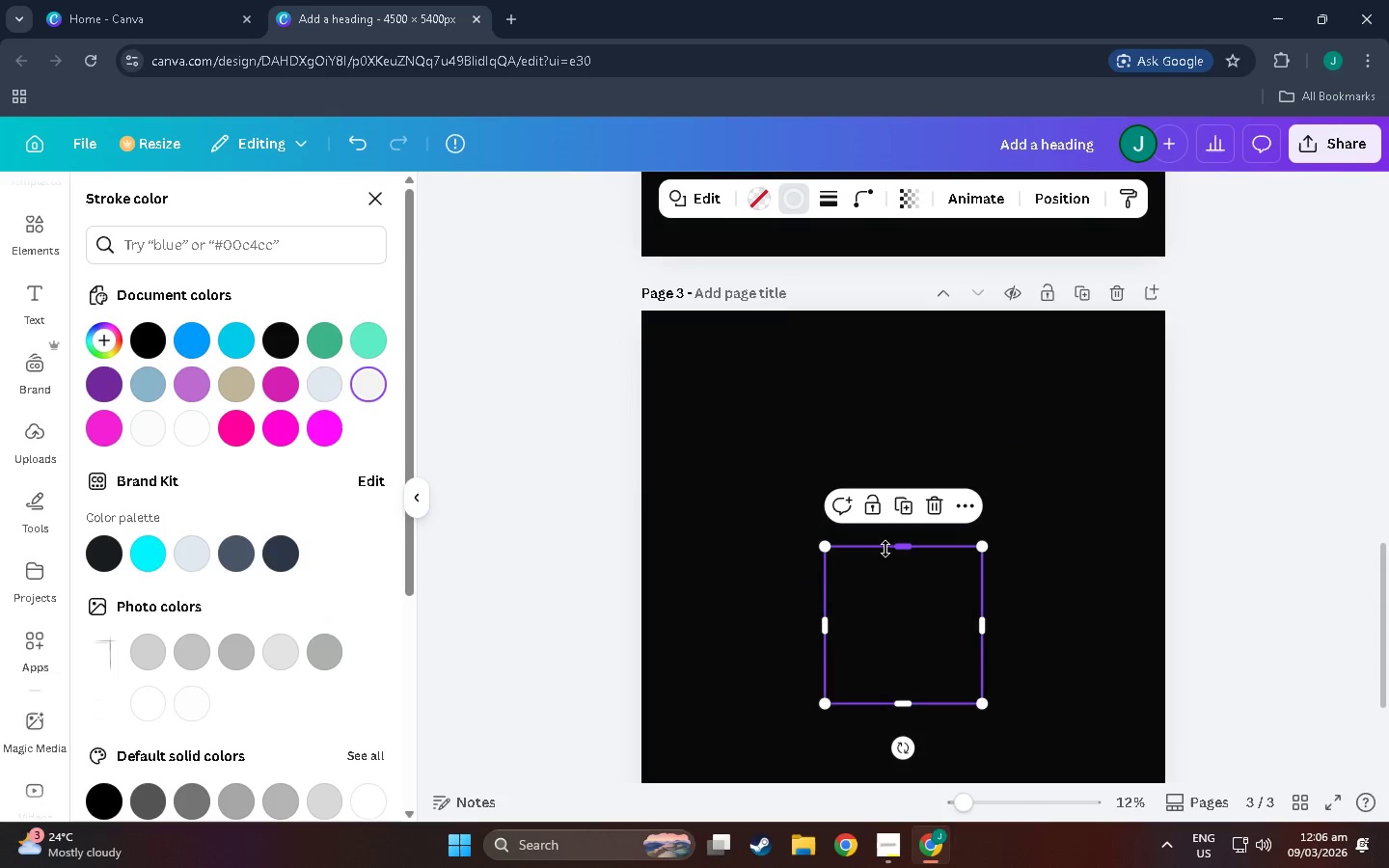 
left_click([798, 509])
 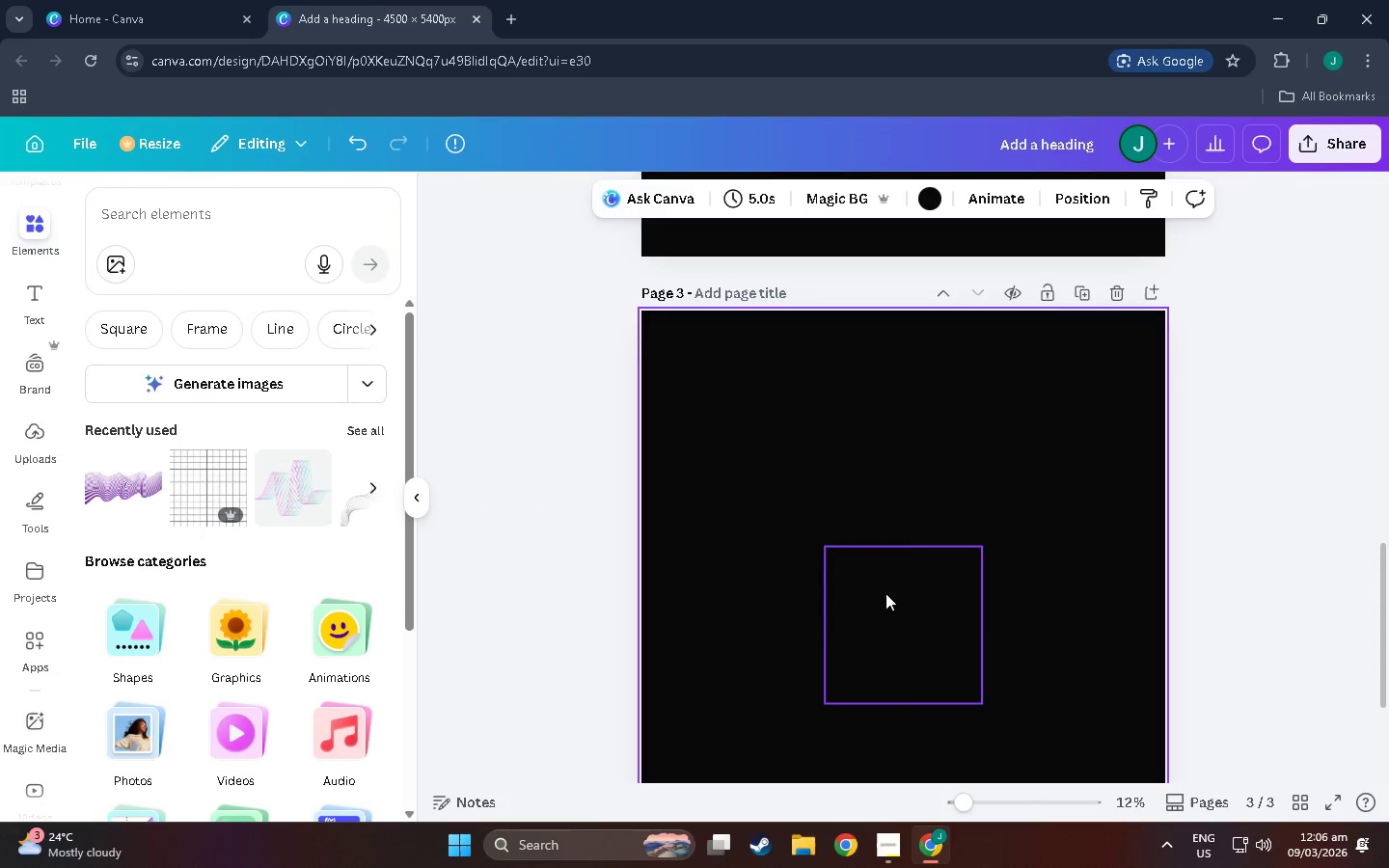 
left_click_drag(start_coordinate=[890, 620], to_coordinate=[882, 472])
 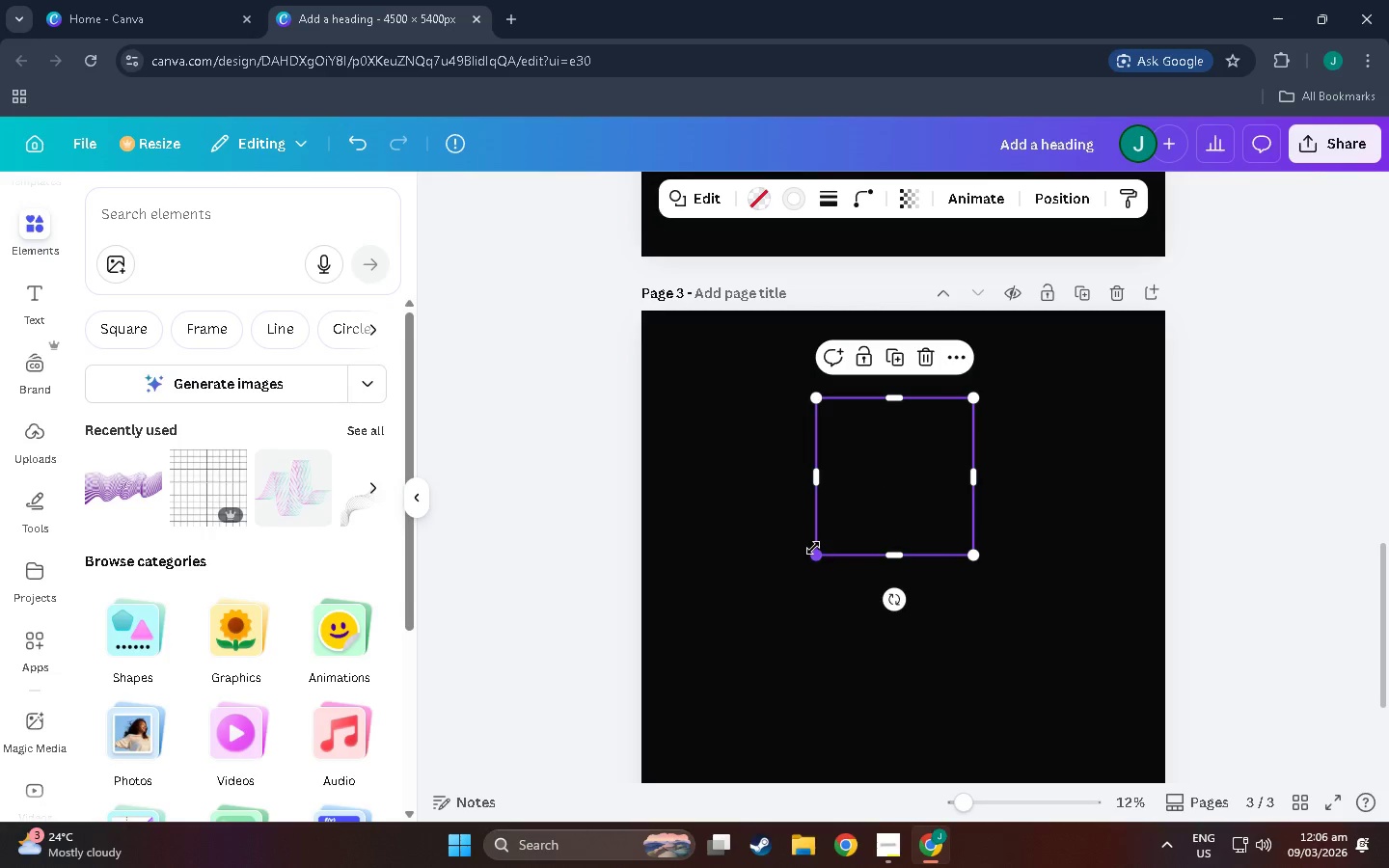 
left_click_drag(start_coordinate=[813, 548], to_coordinate=[692, 710])
 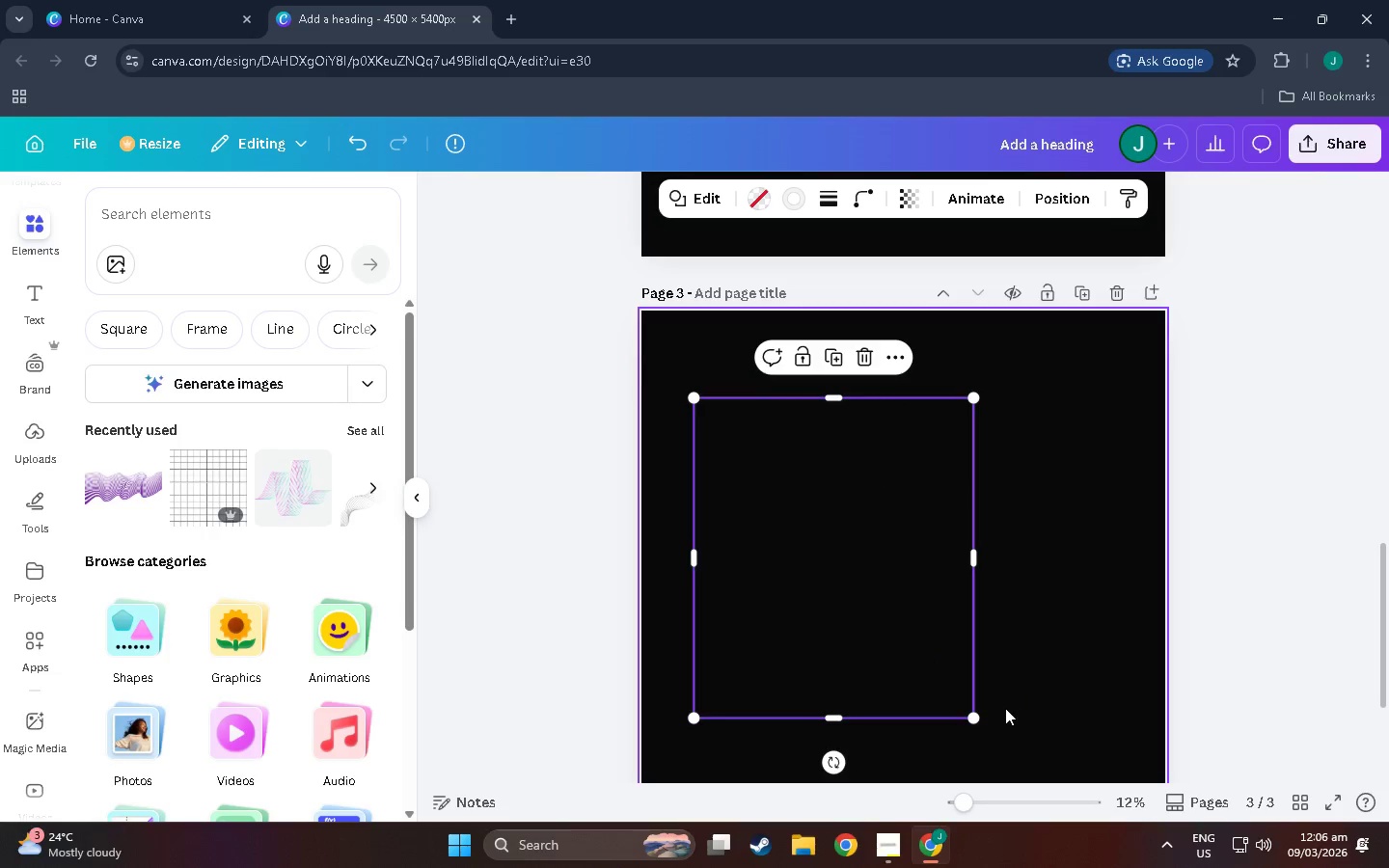 
left_click_drag(start_coordinate=[977, 716], to_coordinate=[1119, 735])
 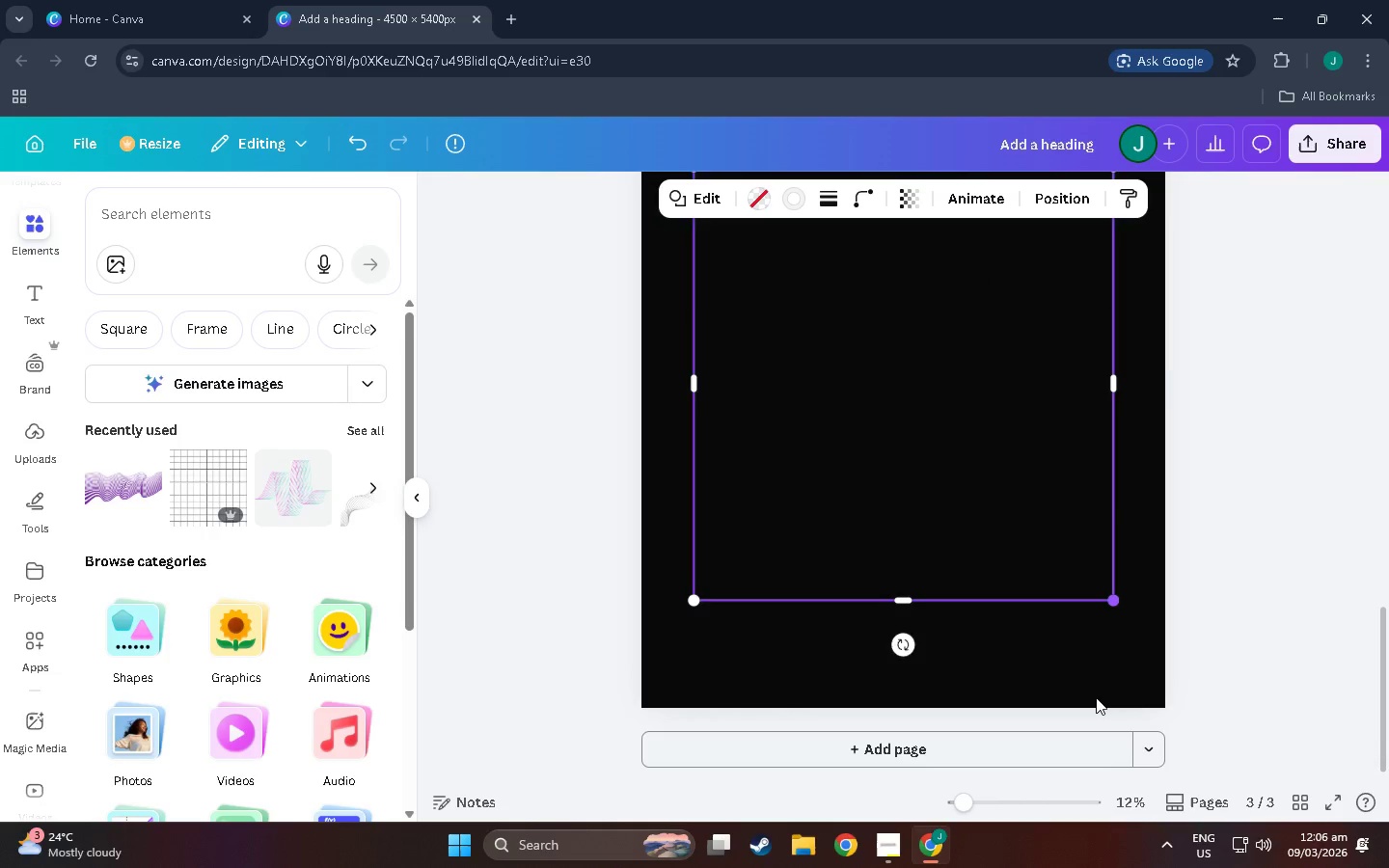 
scroll: coordinate [1113, 779], scroll_direction: down, amount: 3.0
 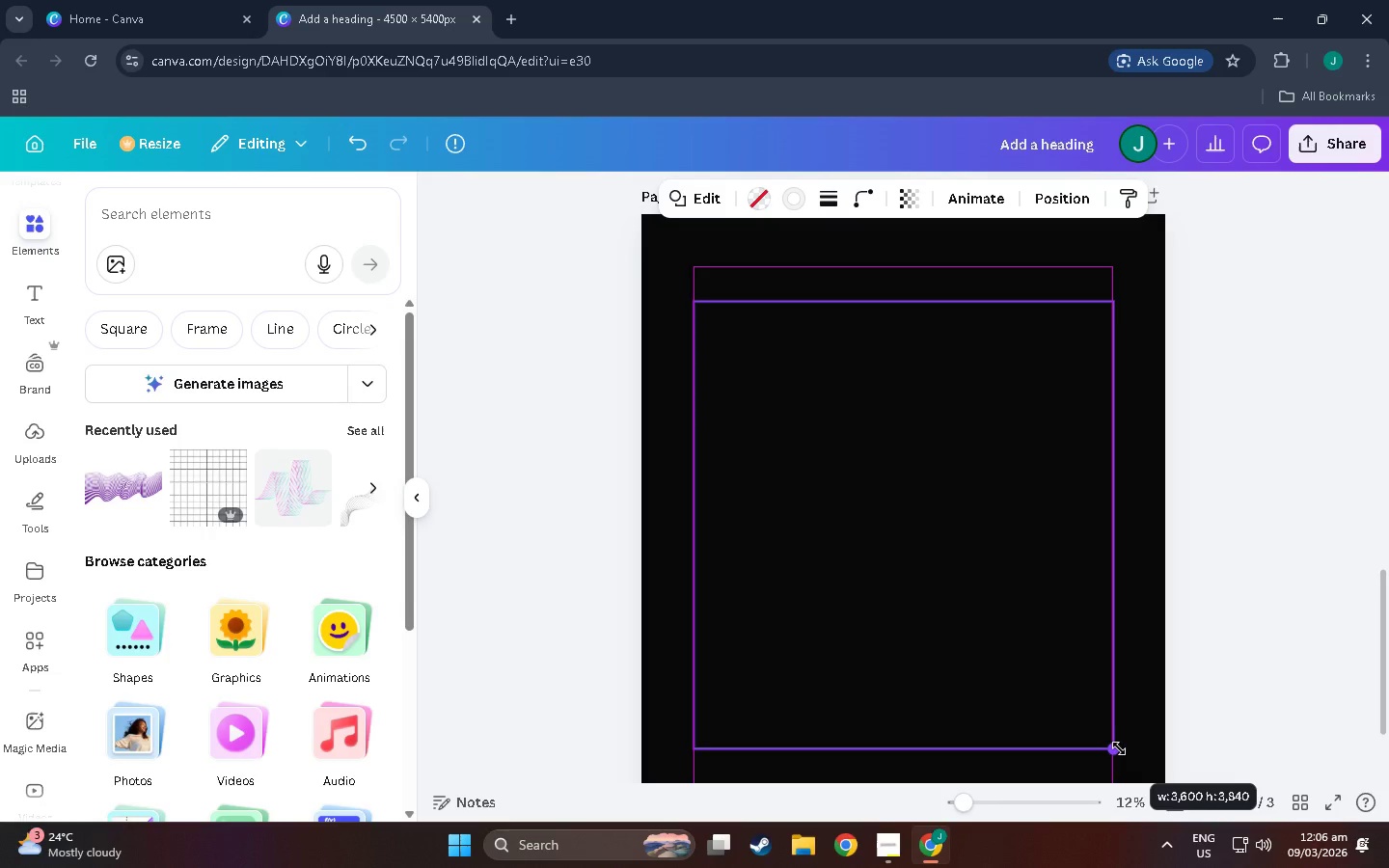 
left_click([1152, 640])
 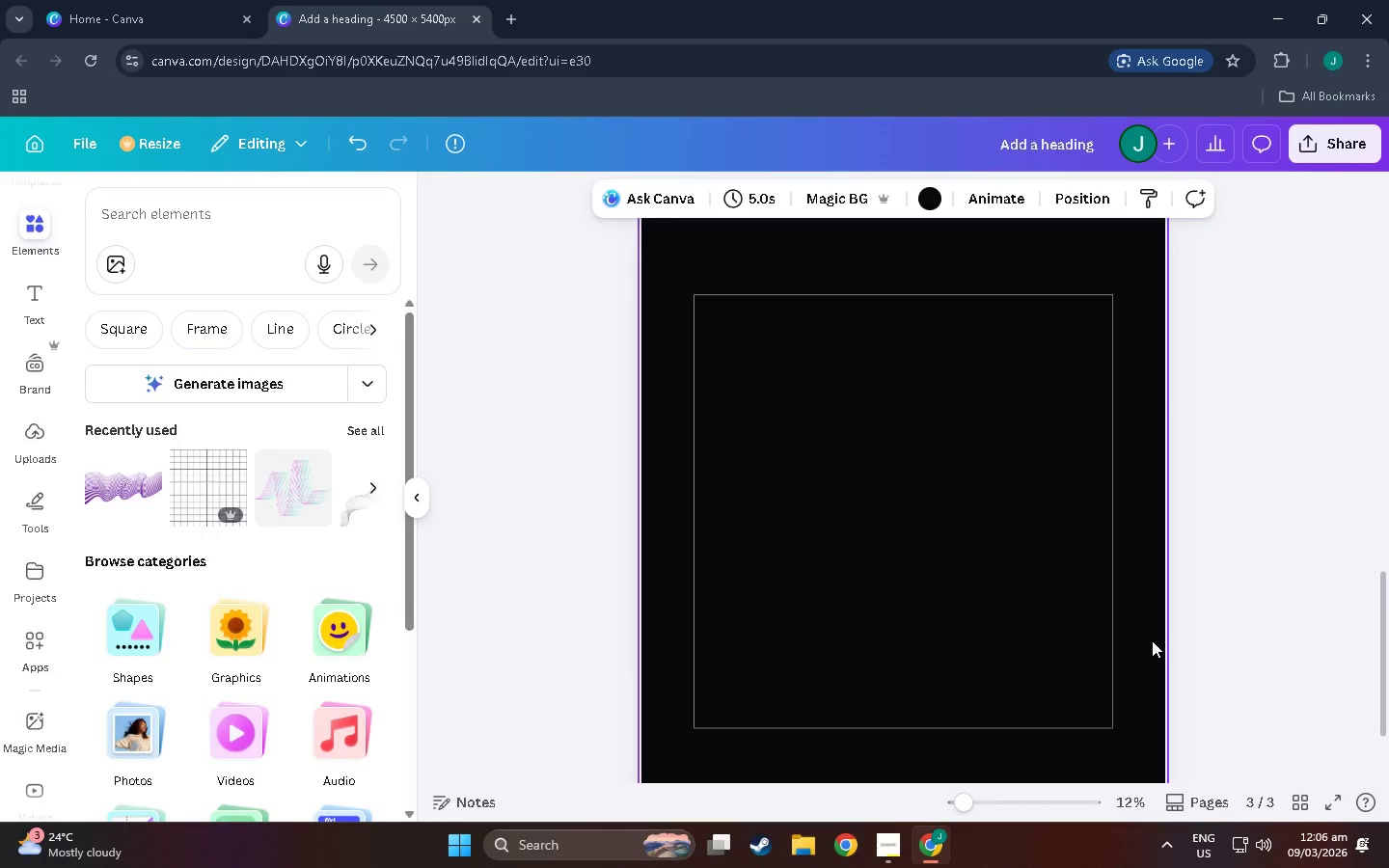 
scroll: coordinate [1048, 667], scroll_direction: down, amount: 5.0
 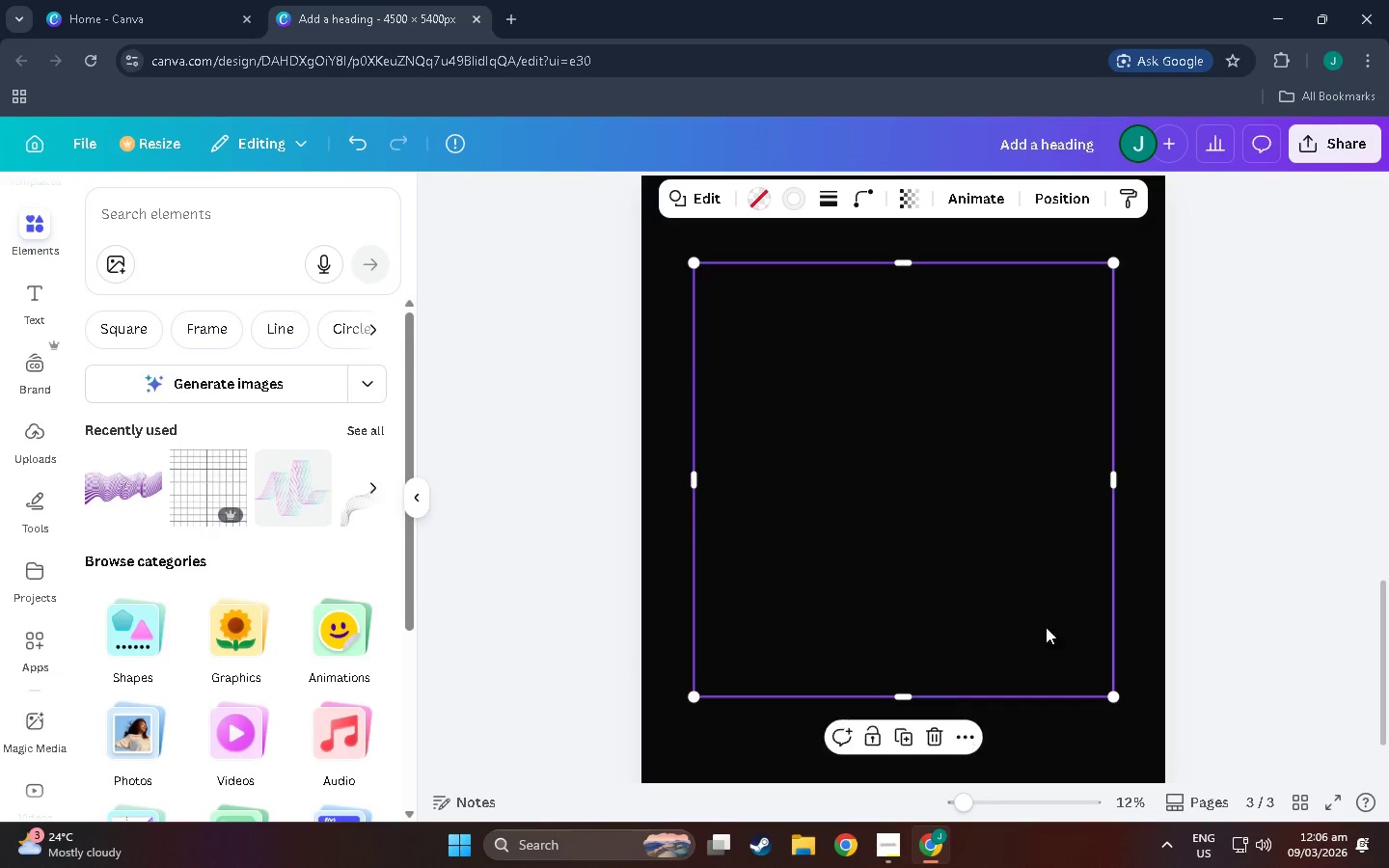 
scroll: coordinate [1152, 640], scroll_direction: up, amount: 4.0
 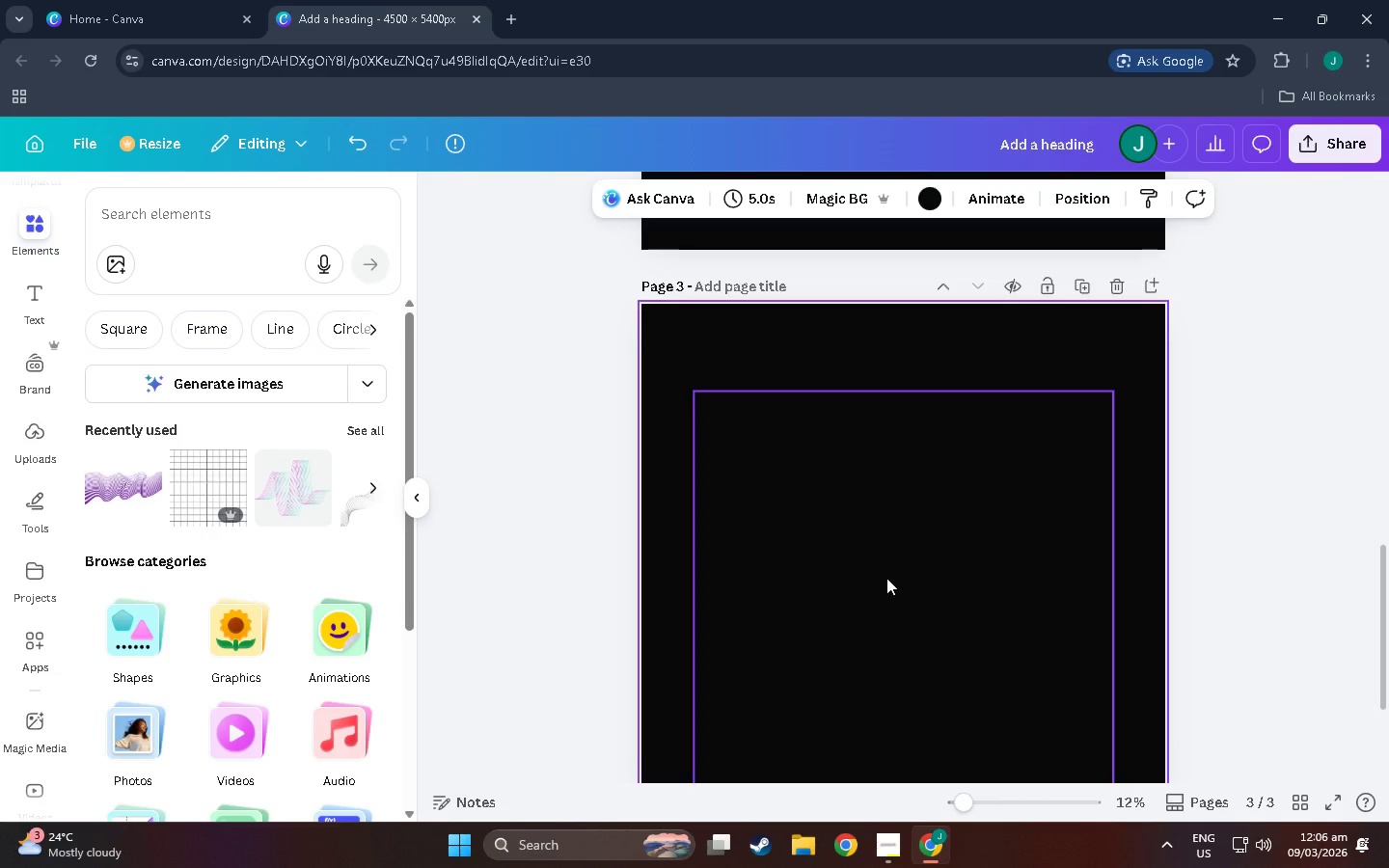 
wait(14.47)
 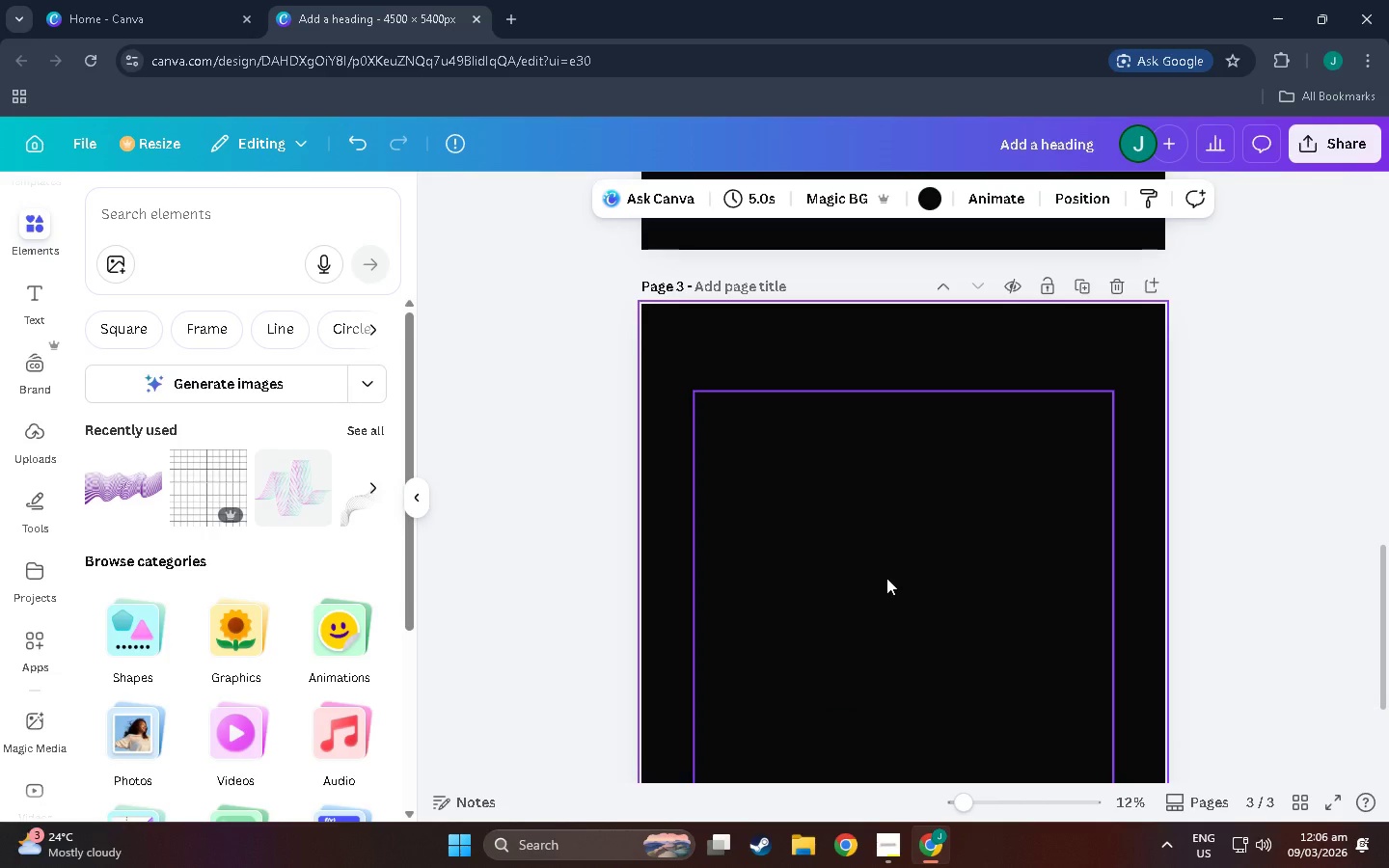 
scroll: coordinate [717, 503], scroll_direction: down, amount: 4.0
 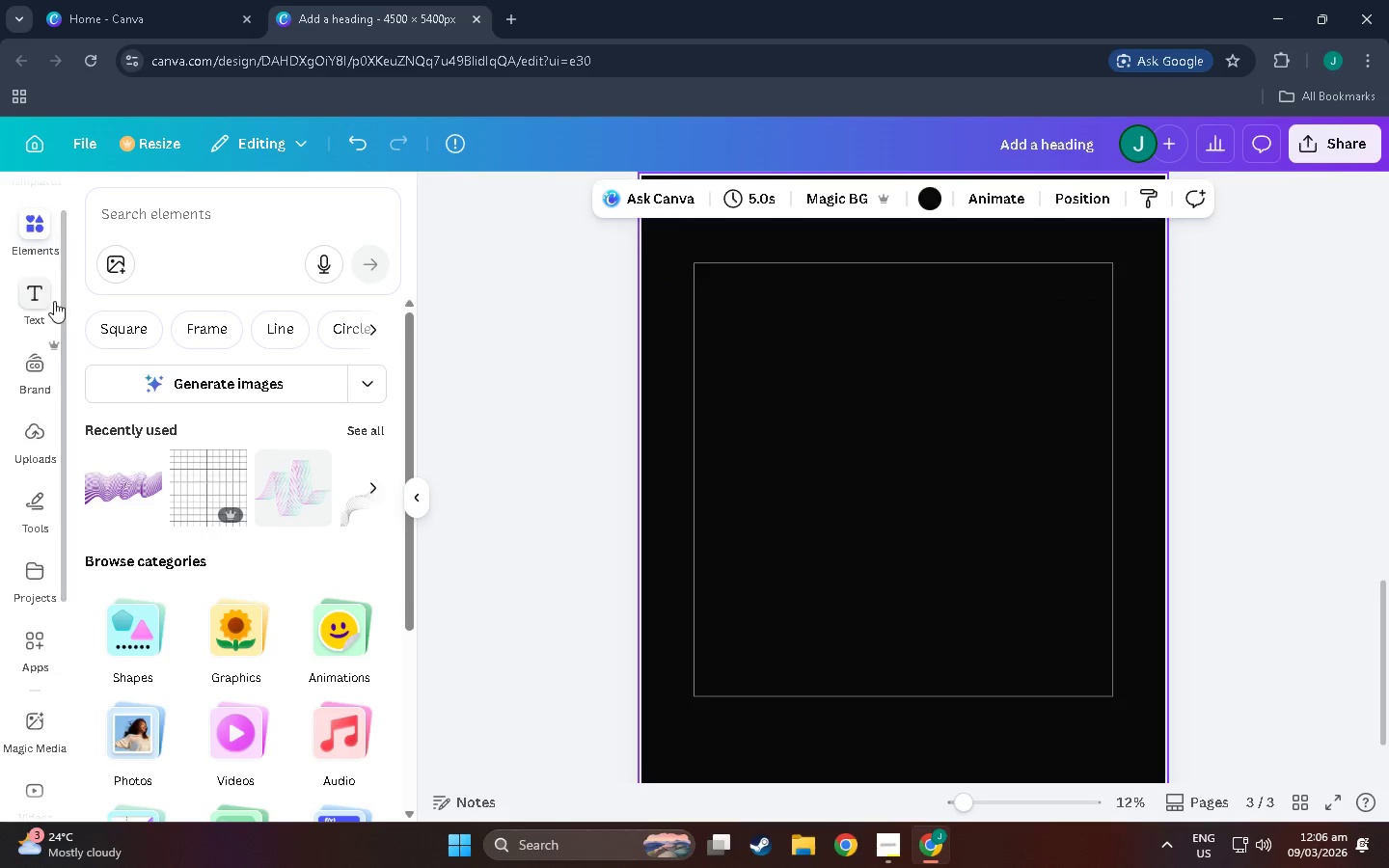 
scroll: coordinate [113, 246], scroll_direction: up, amount: 1.0
 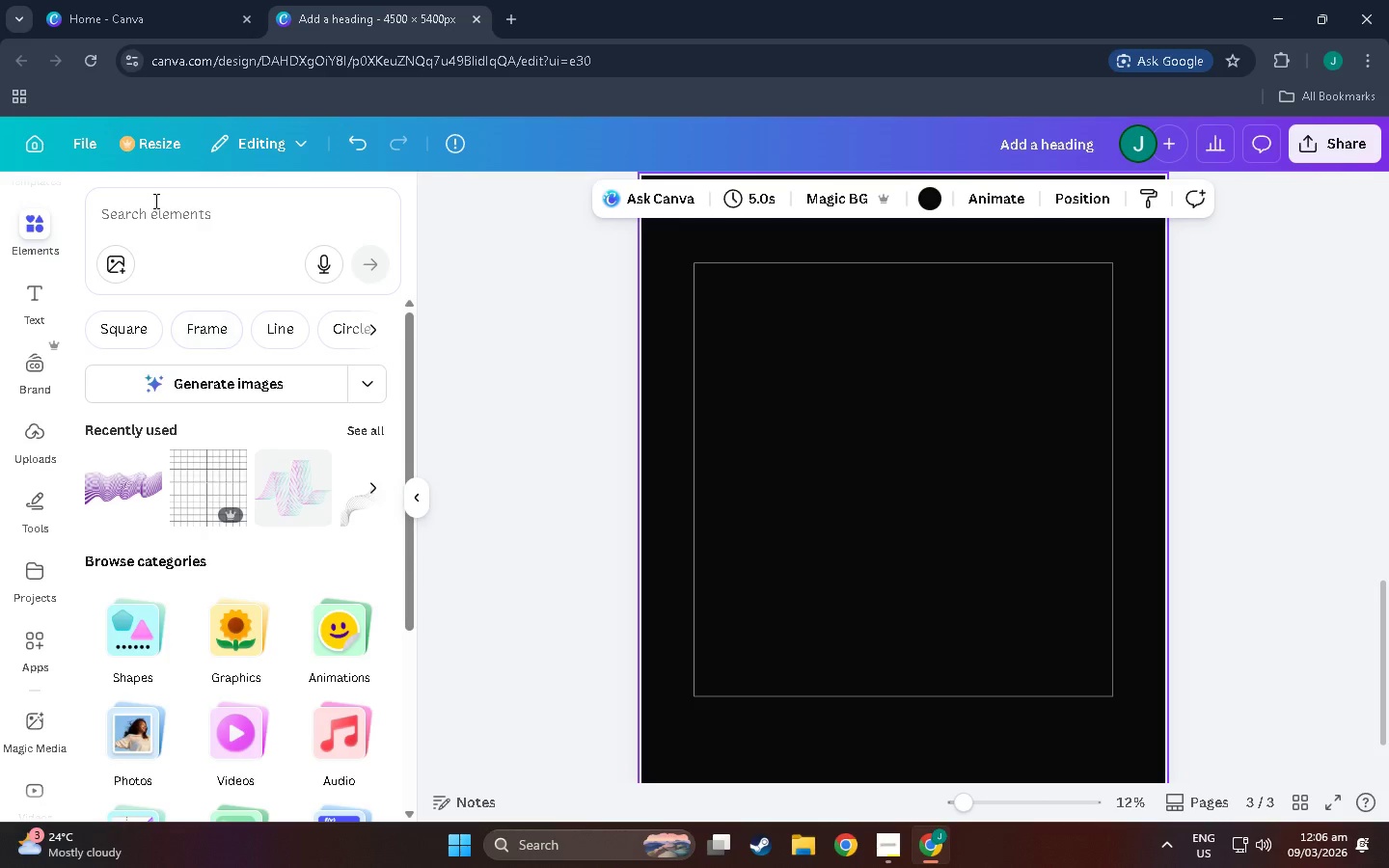 
left_click([155, 201])
 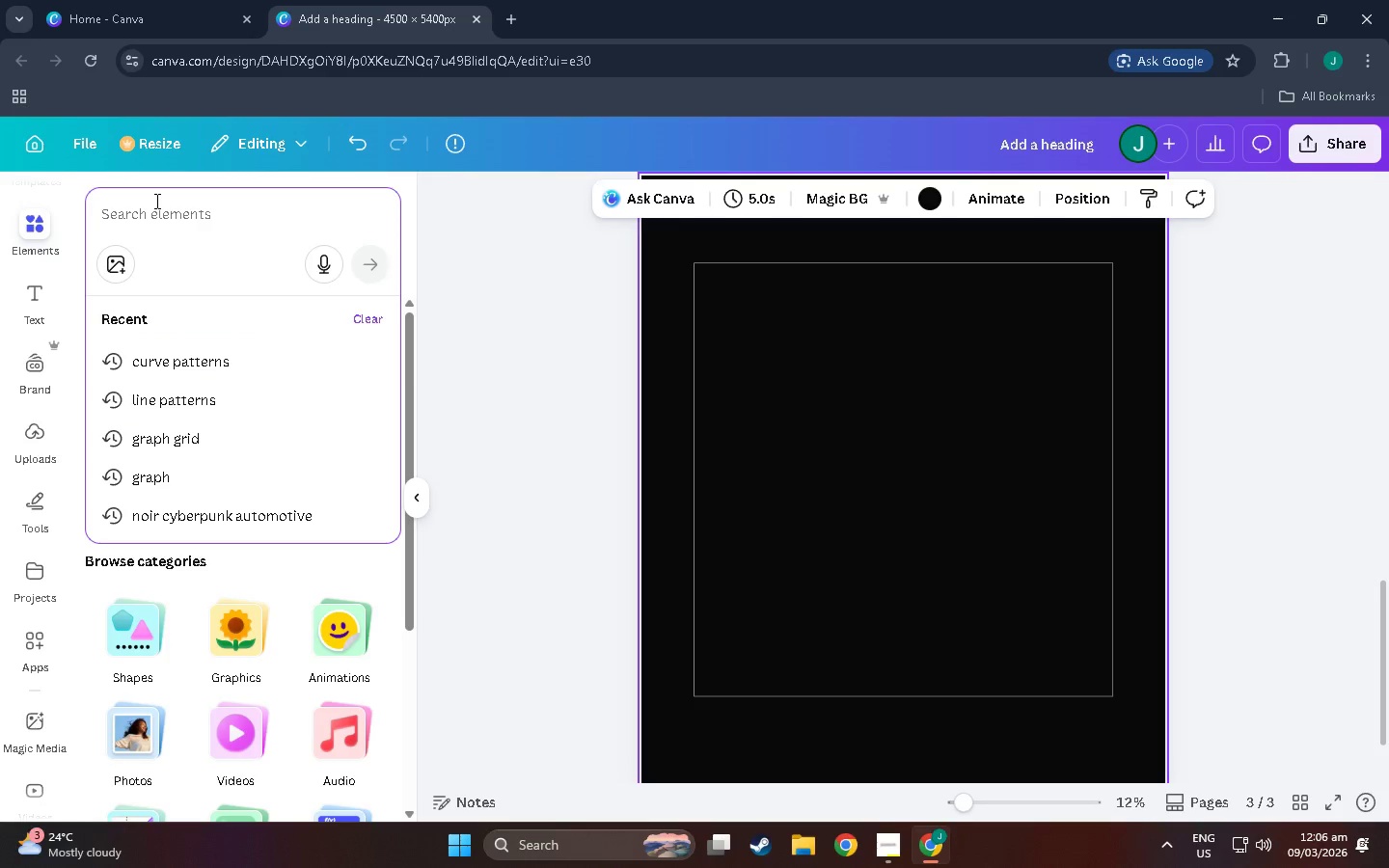 
type(line)
 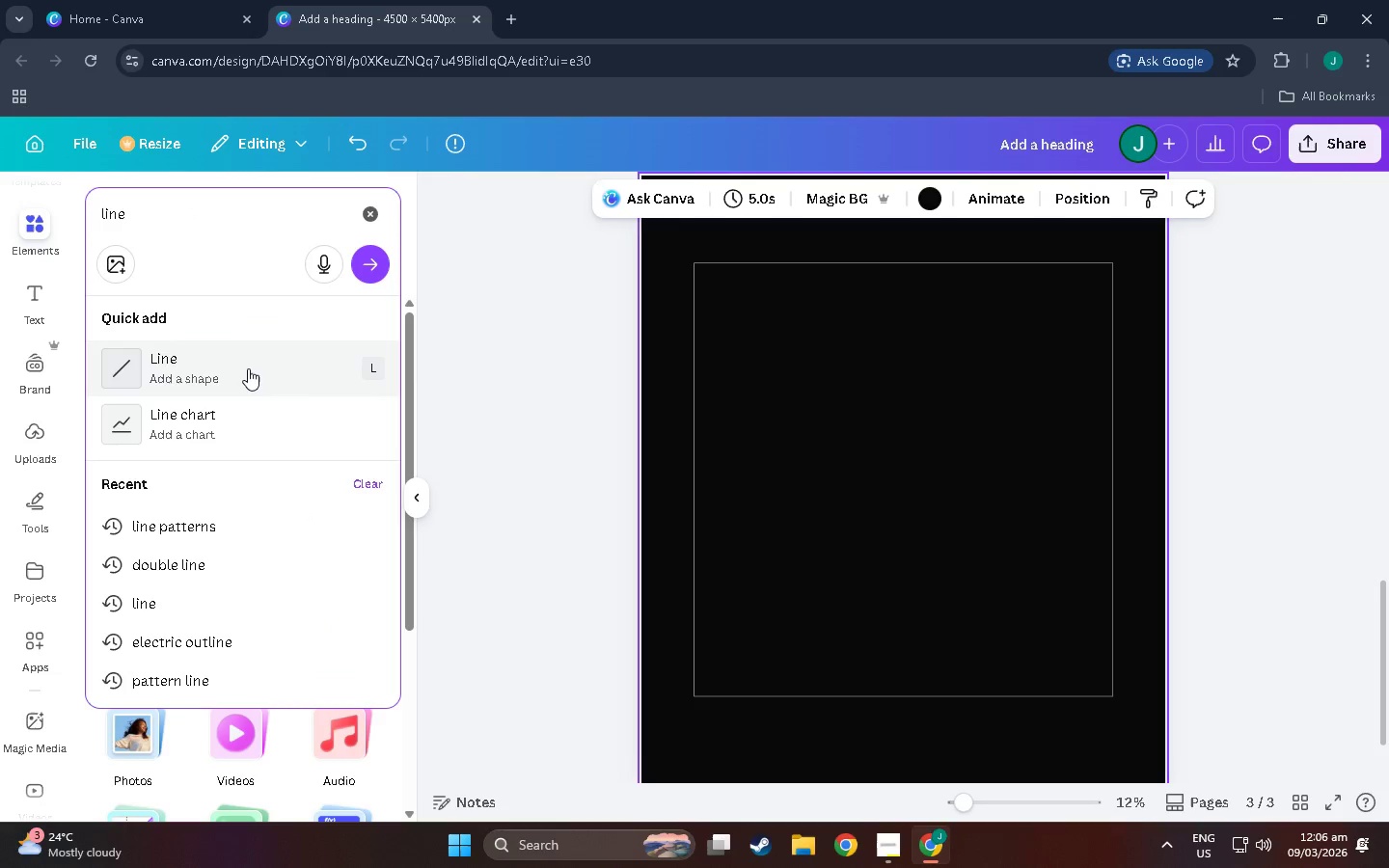 
left_click([248, 368])
 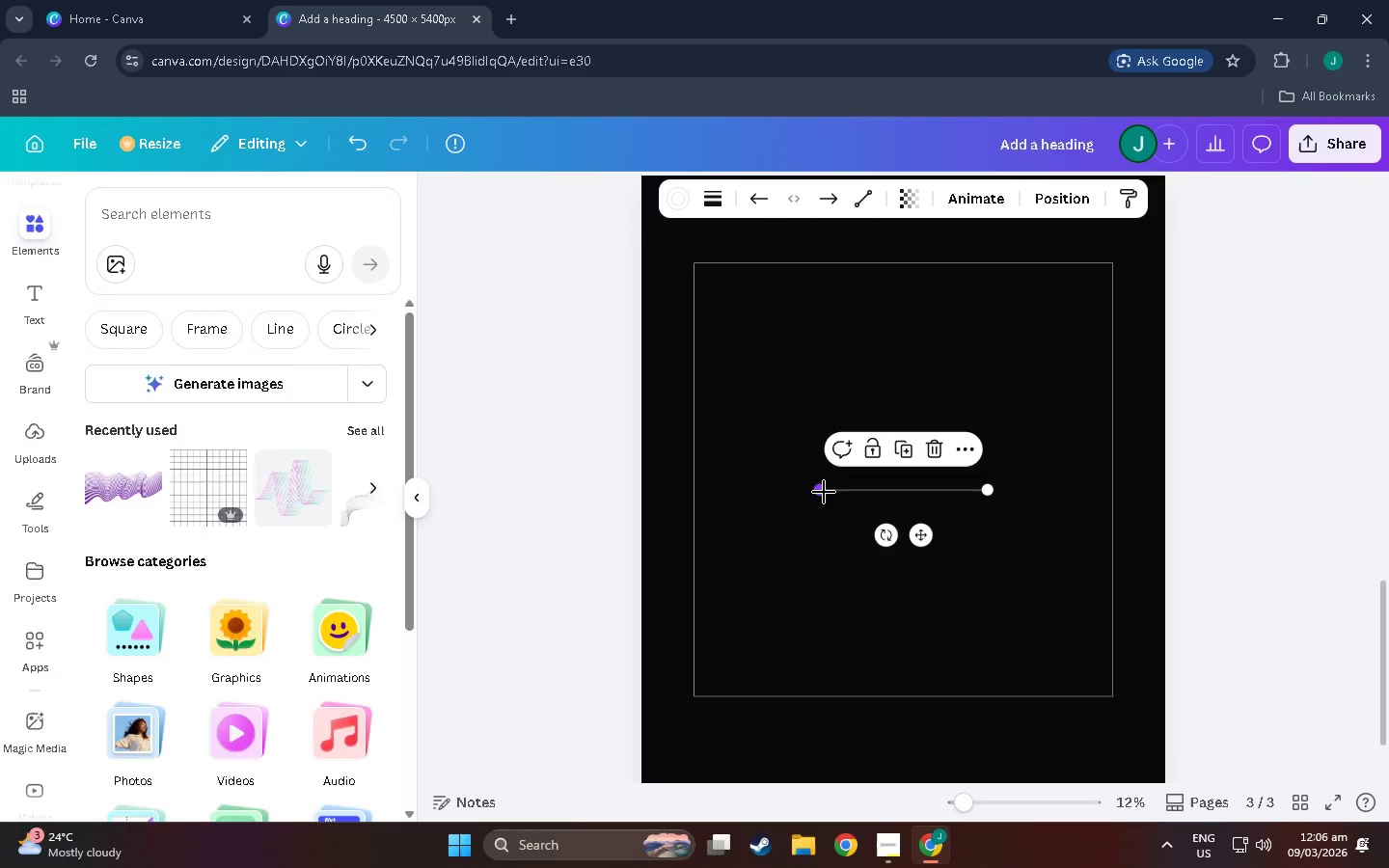 
left_click_drag(start_coordinate=[824, 492], to_coordinate=[771, 268])
 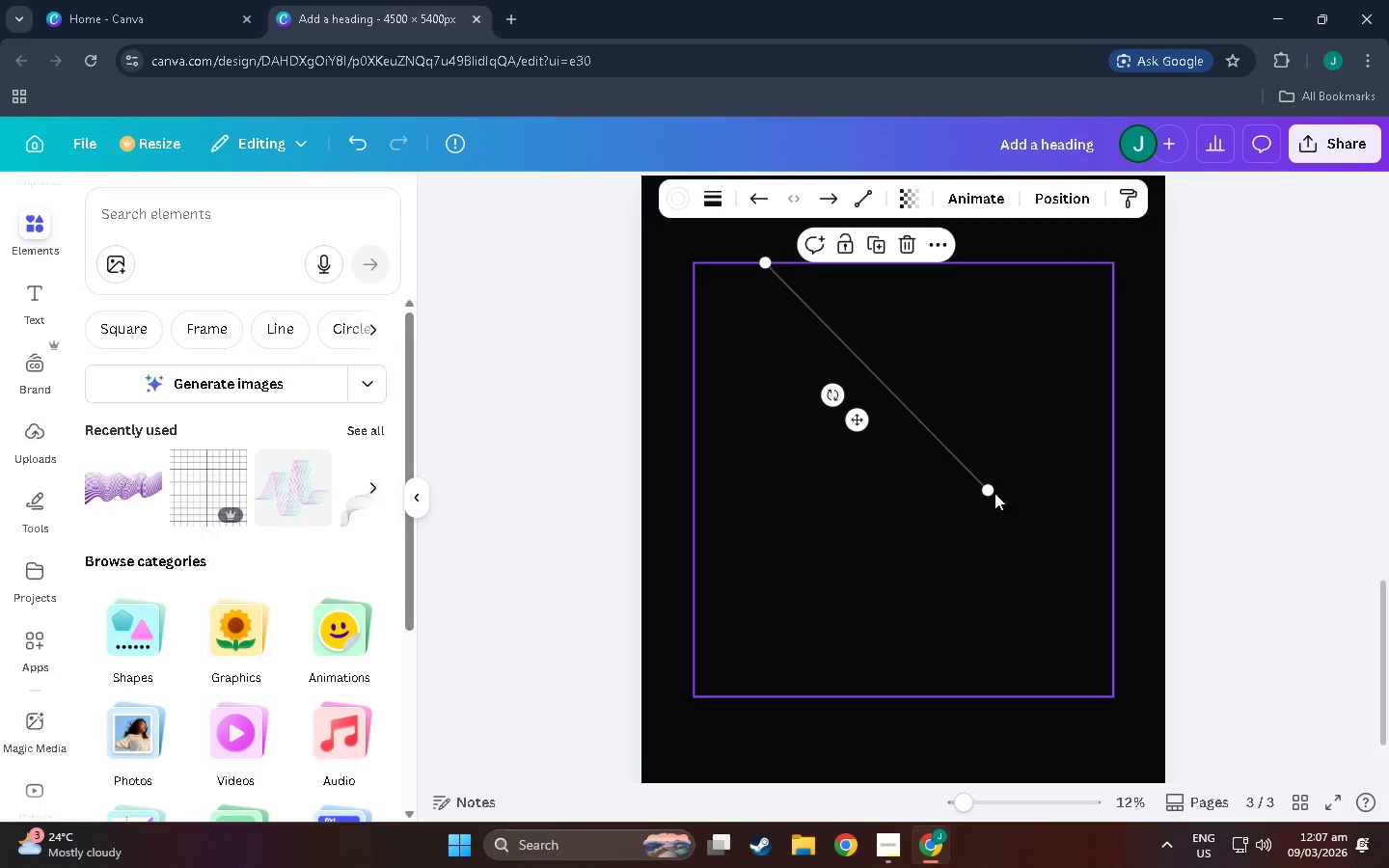 
left_click_drag(start_coordinate=[993, 493], to_coordinate=[767, 695])
 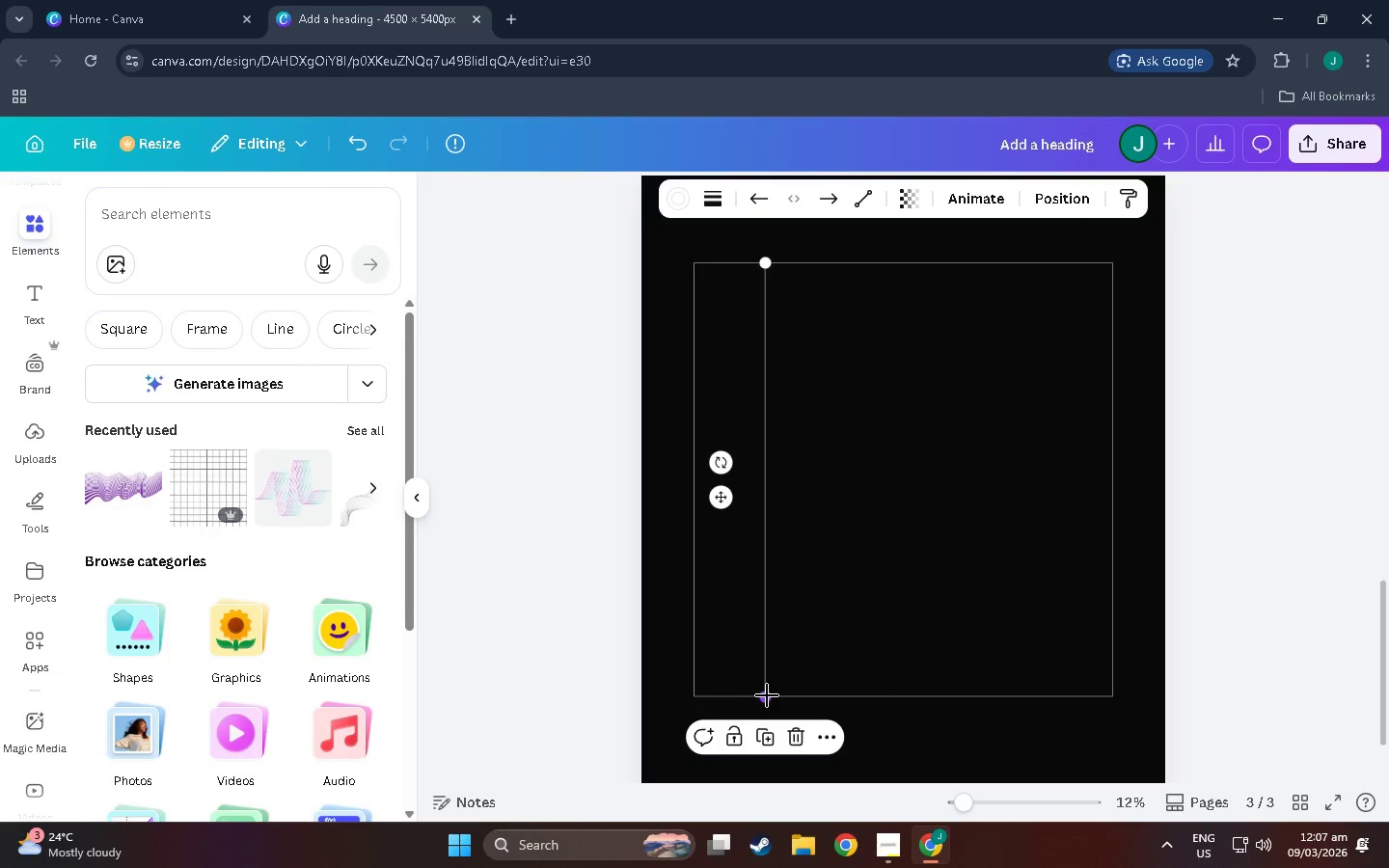 
key(Control+C)
 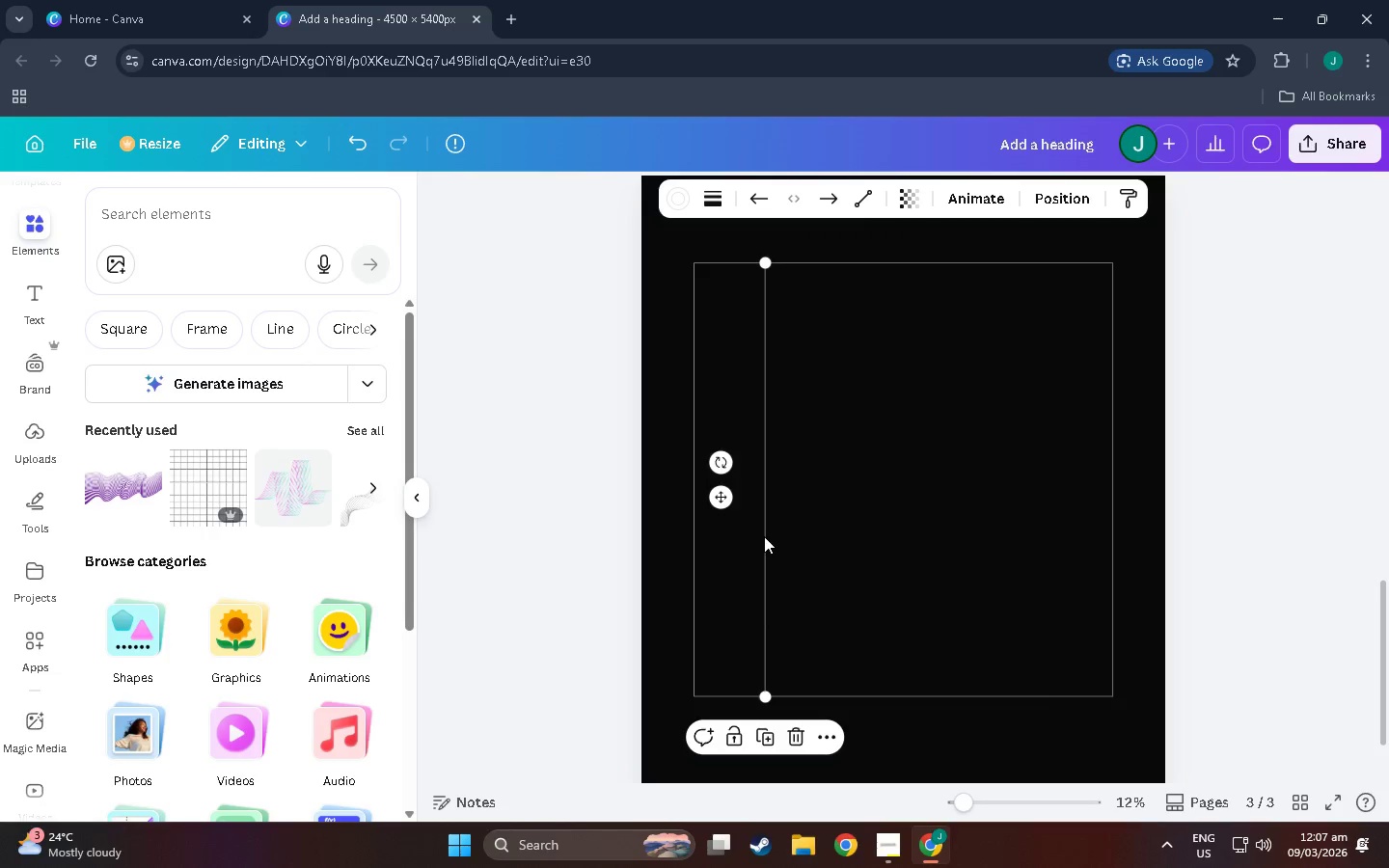 
key(Control+V)
 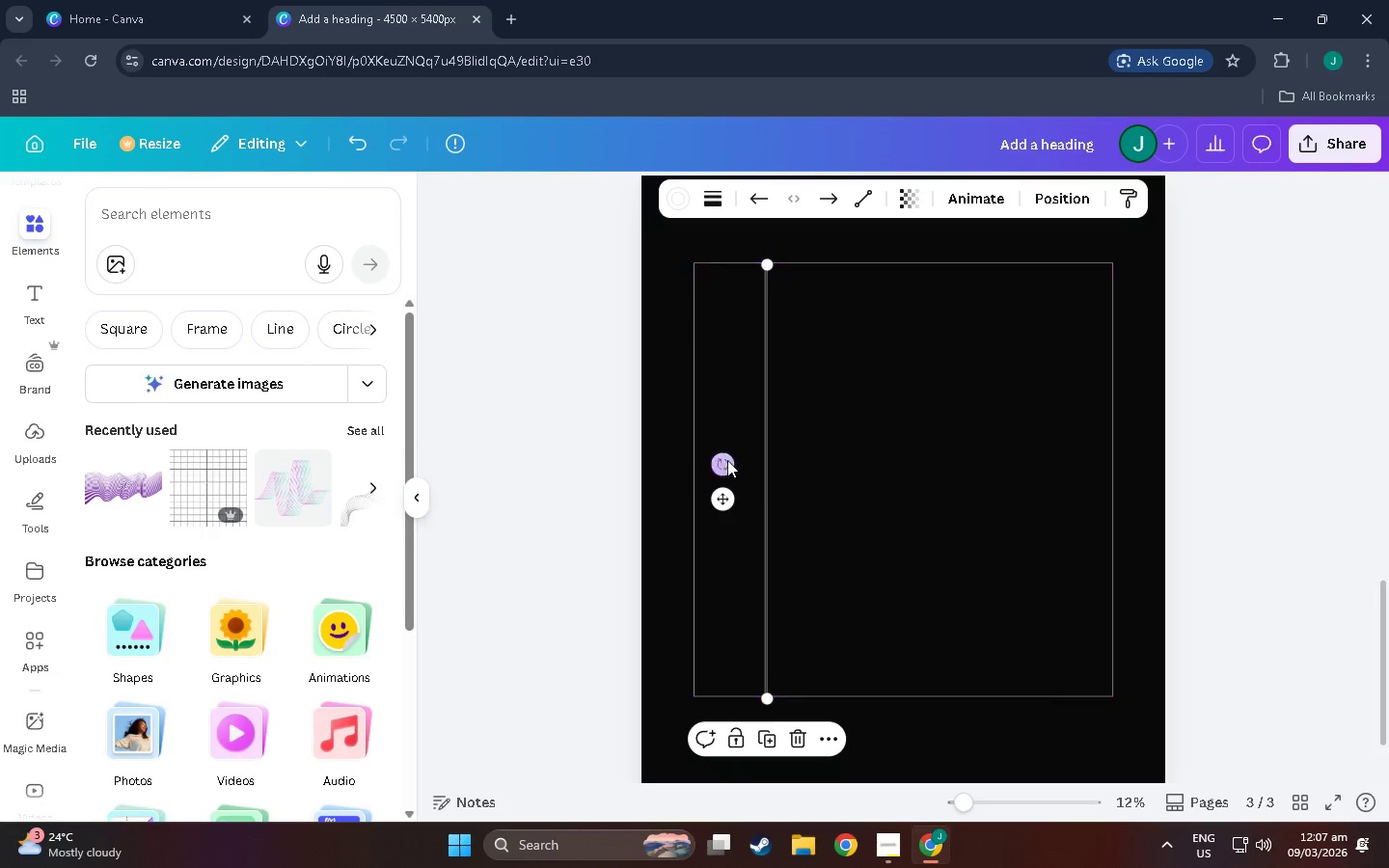 
left_click_drag(start_coordinate=[722, 506], to_coordinate=[812, 501])
 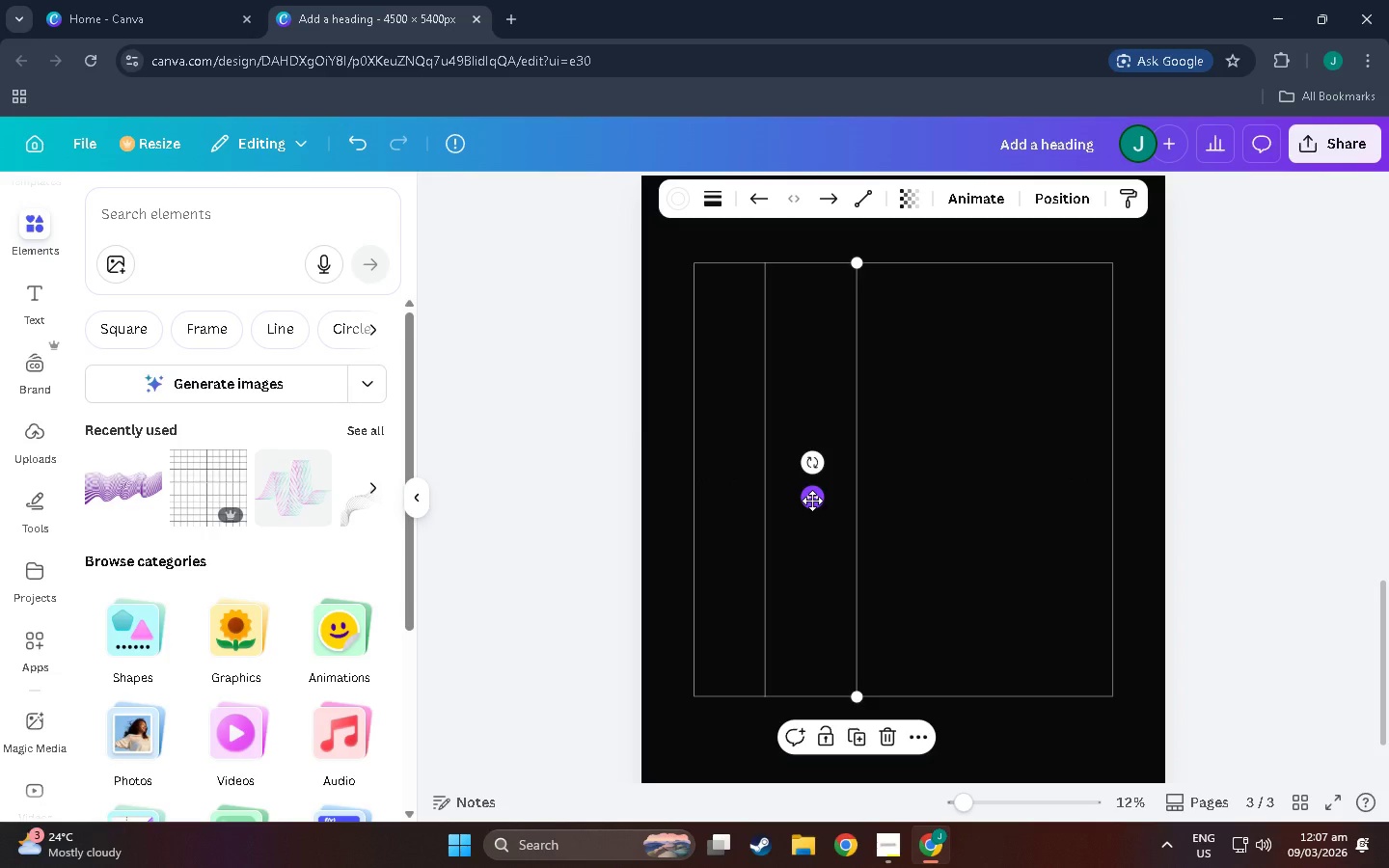 
key(Control+V)
 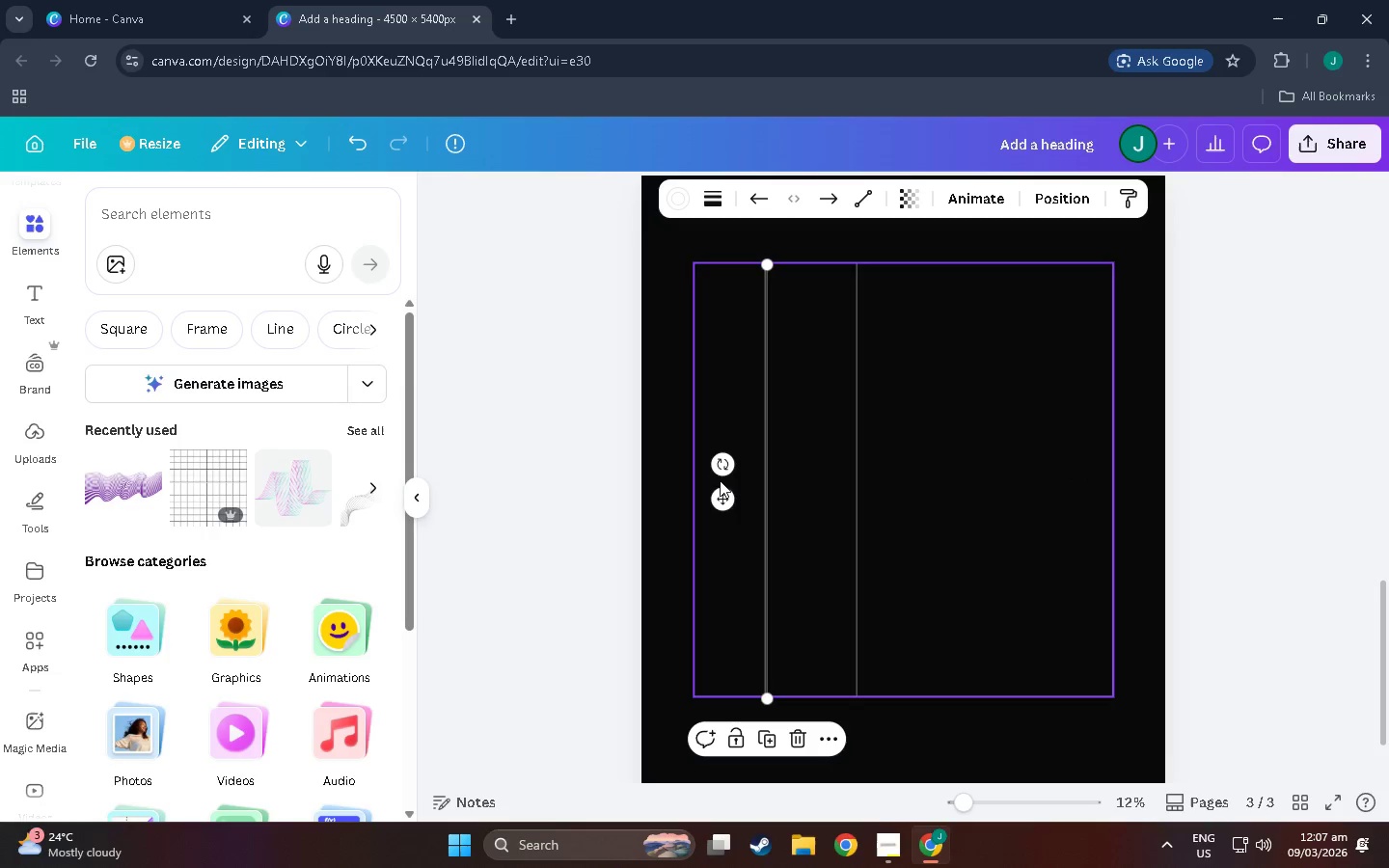 
left_click_drag(start_coordinate=[722, 505], to_coordinate=[853, 506])
 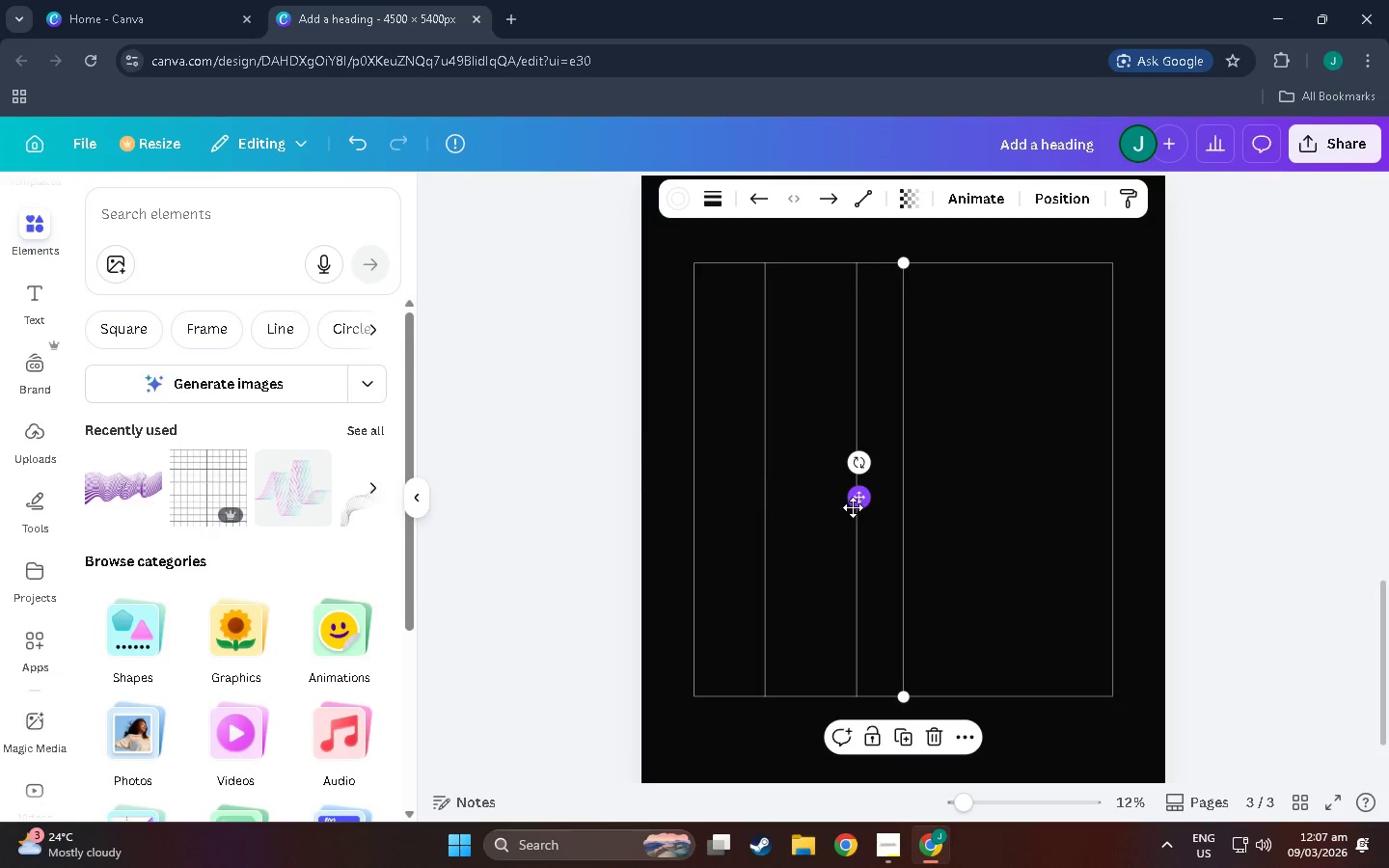 
key(Control+V)
 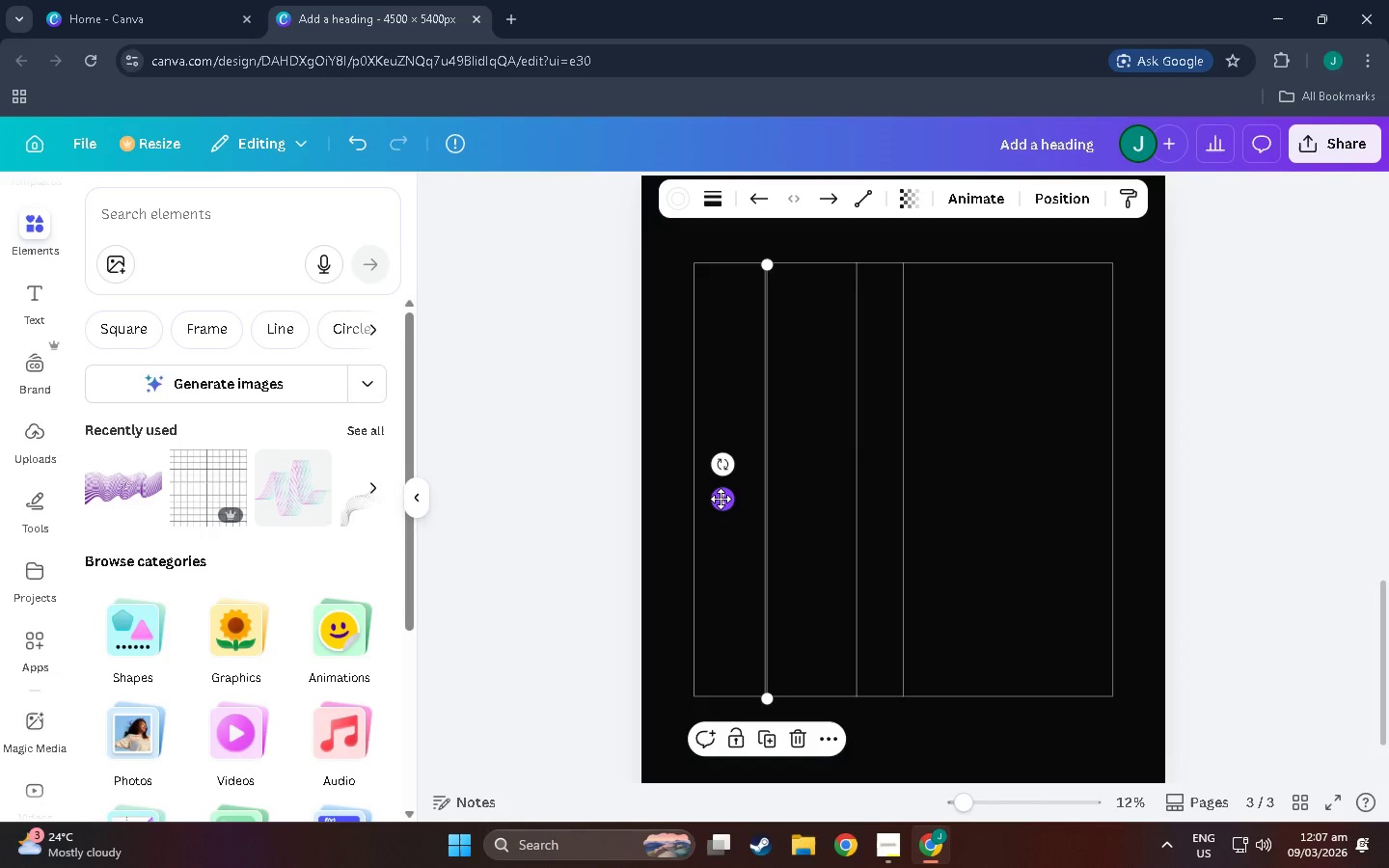 
left_click_drag(start_coordinate=[722, 499], to_coordinate=[897, 500])
 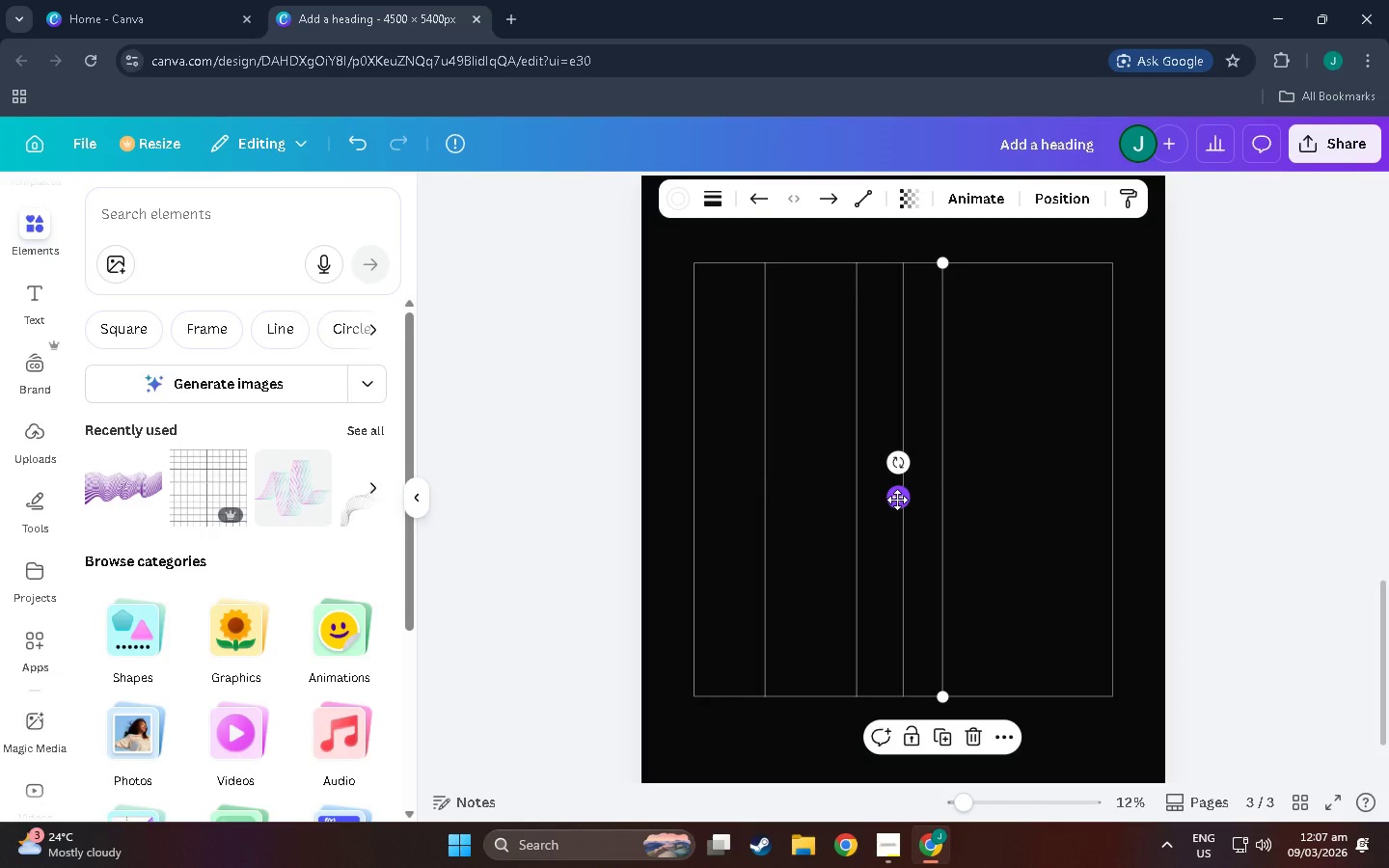 
key(Control+V)
 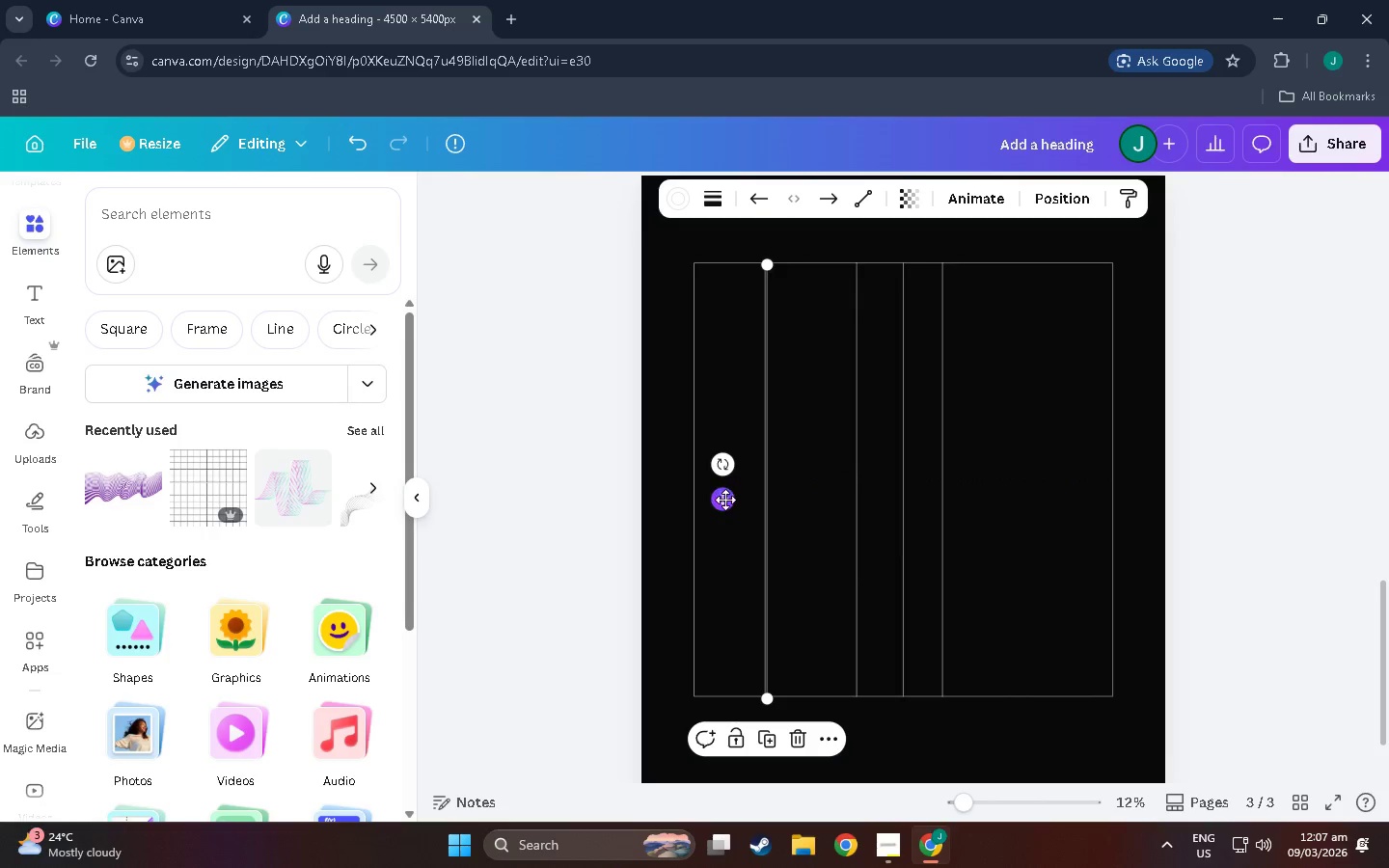 
left_click_drag(start_coordinate=[725, 501], to_coordinate=[963, 501])
 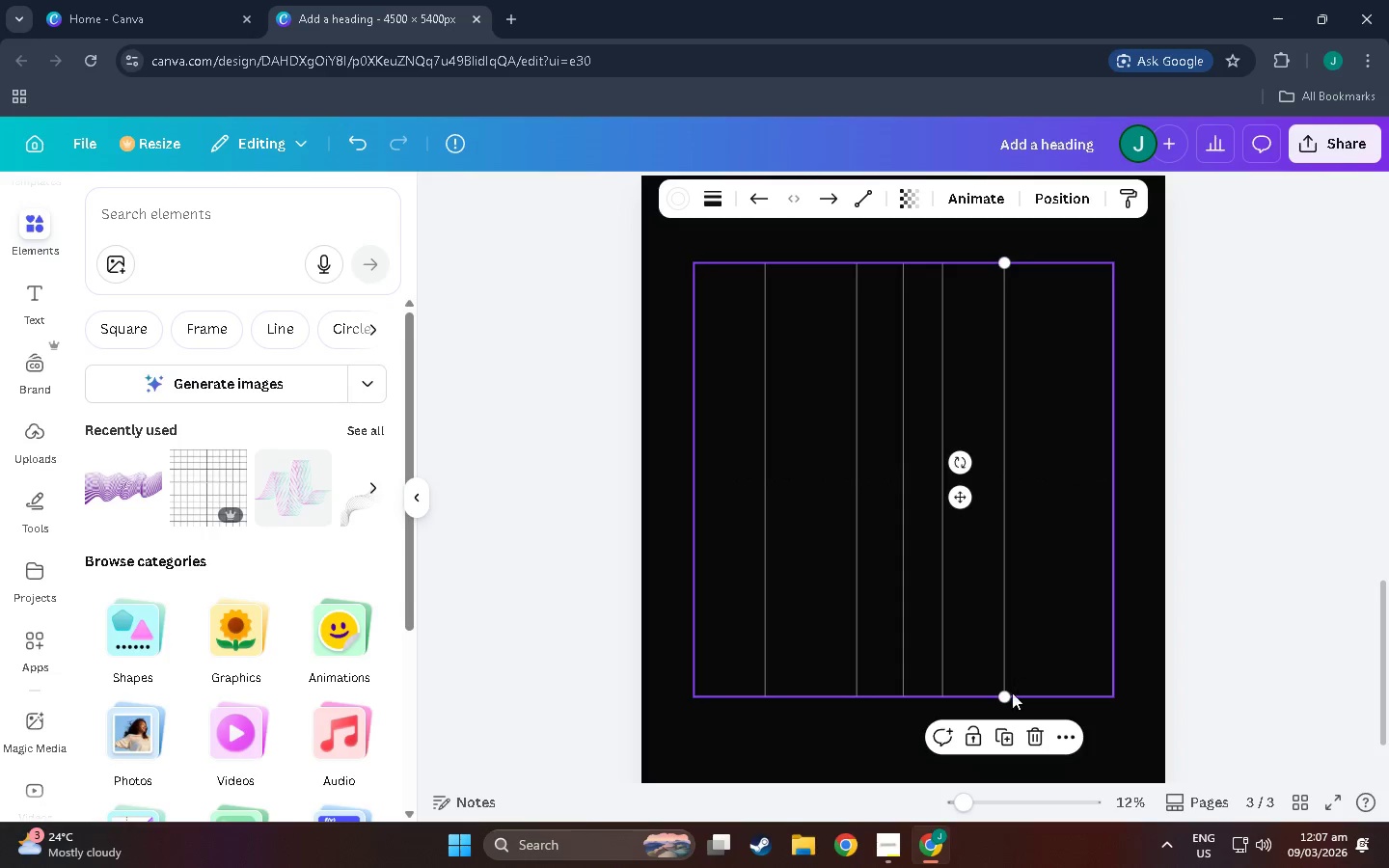 
left_click_drag(start_coordinate=[1007, 695], to_coordinate=[1007, 540])
 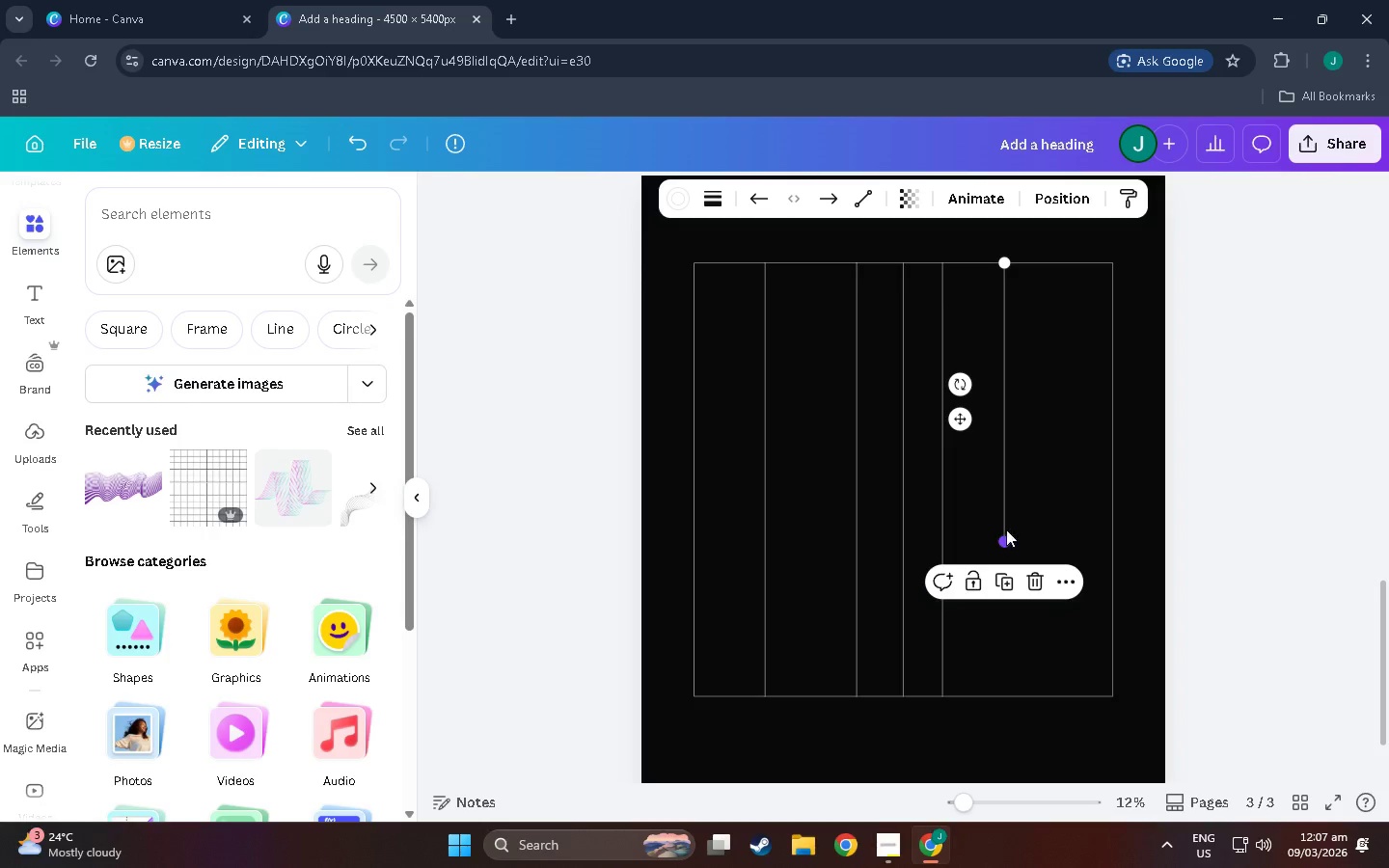 
key(Control+V)
 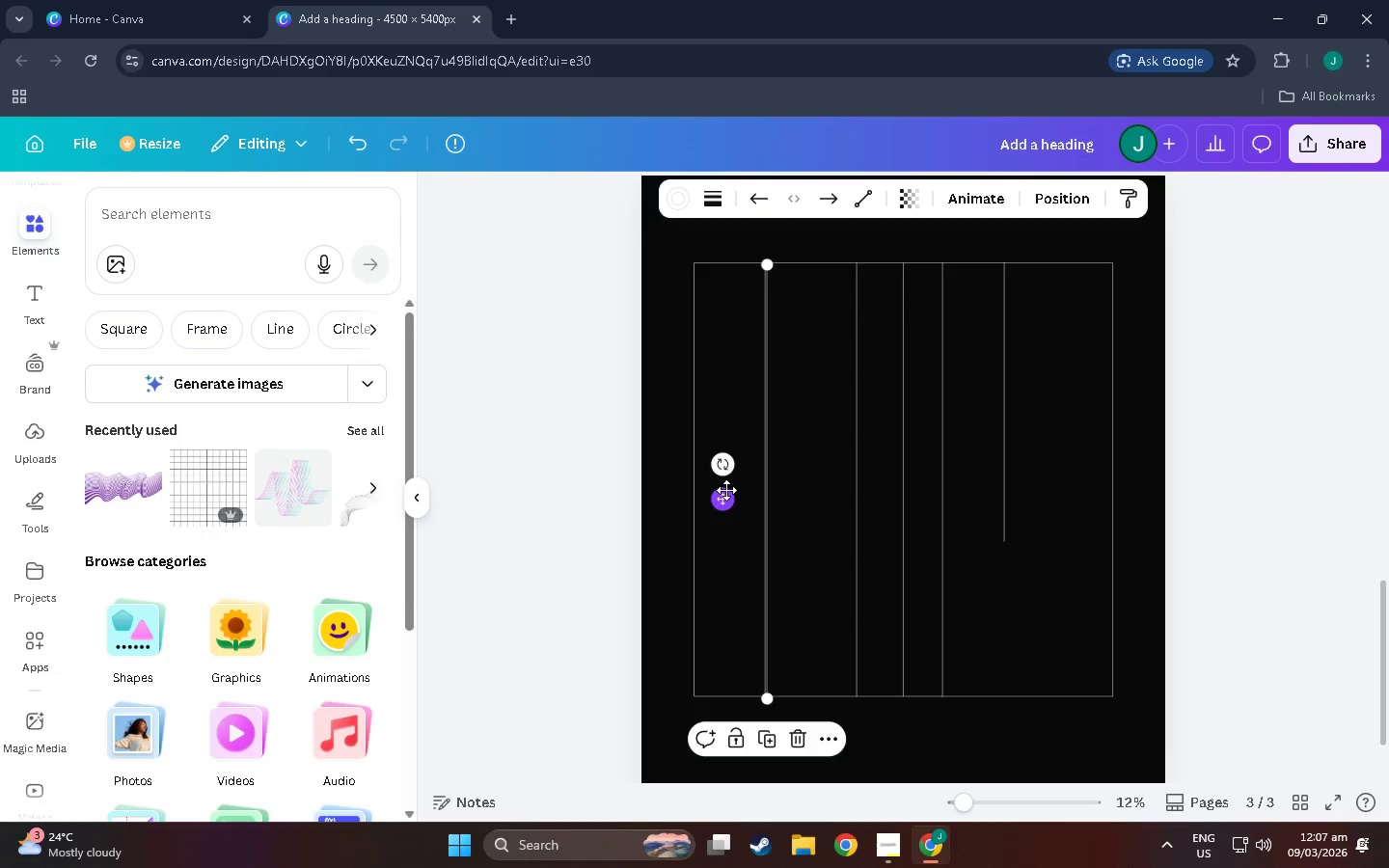 
left_click_drag(start_coordinate=[726, 499], to_coordinate=[986, 494])
 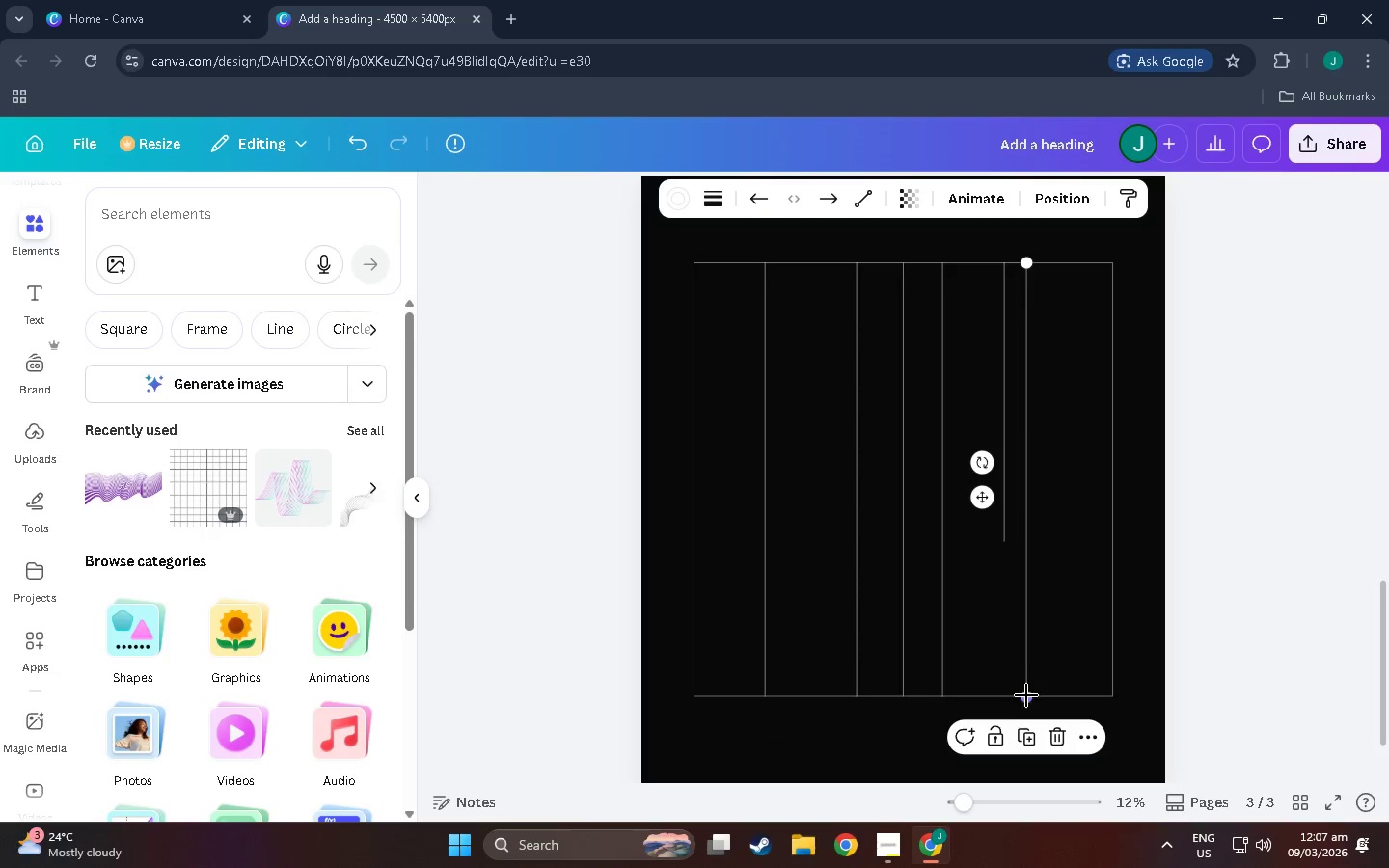 
left_click_drag(start_coordinate=[1026, 695], to_coordinate=[1027, 534])
 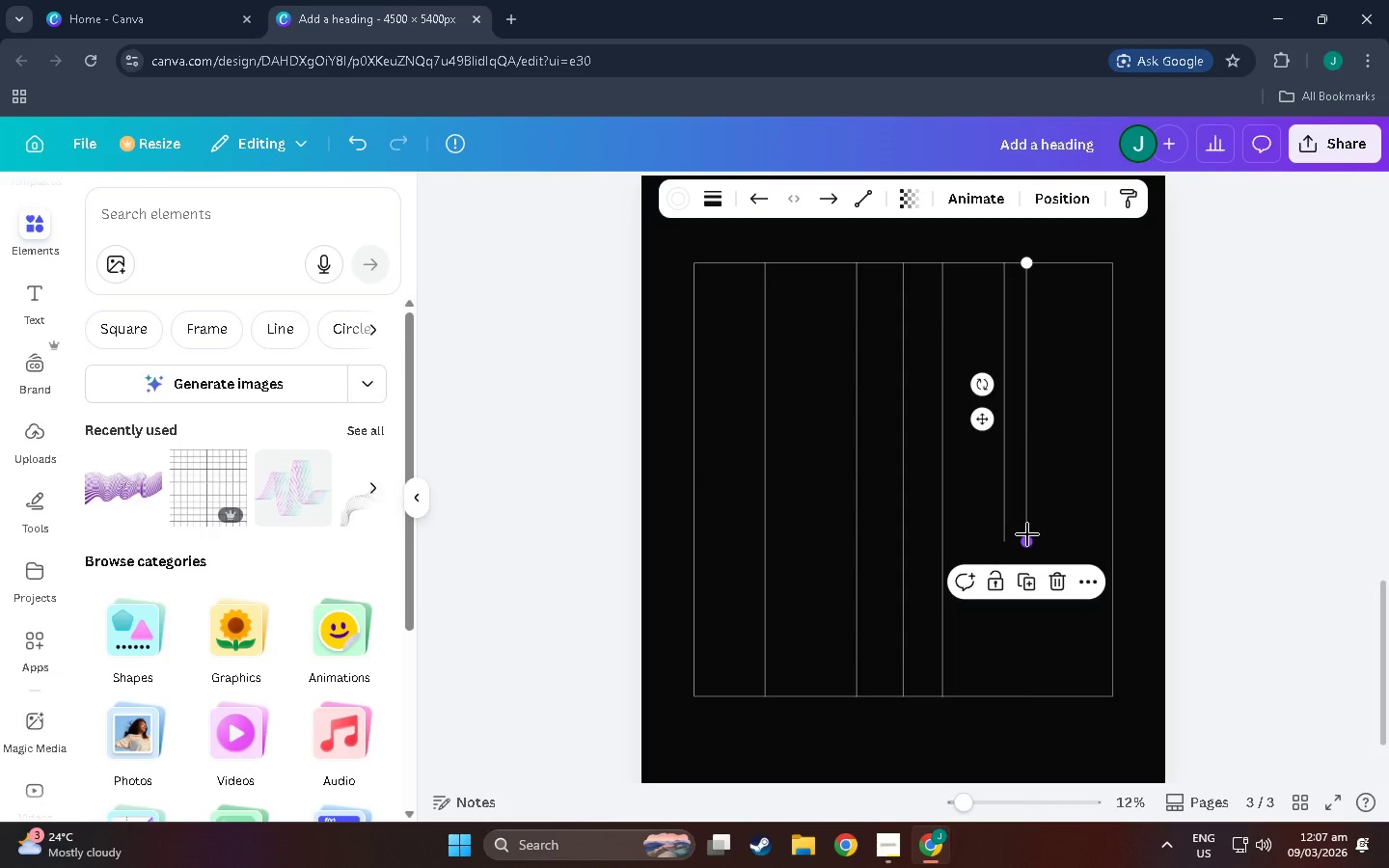 
key(Control+V)
 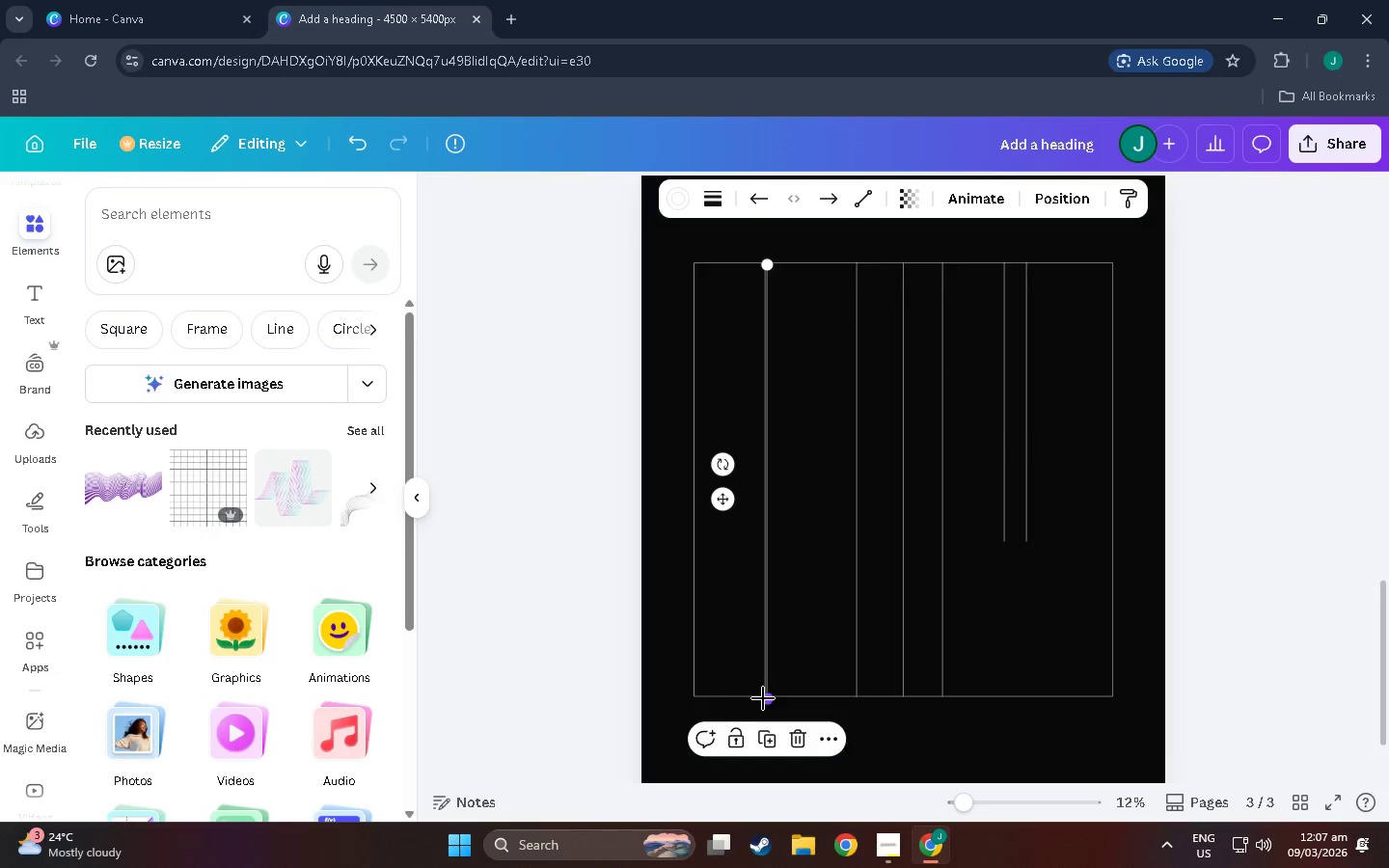 
left_click_drag(start_coordinate=[773, 701], to_coordinate=[1073, 697])
 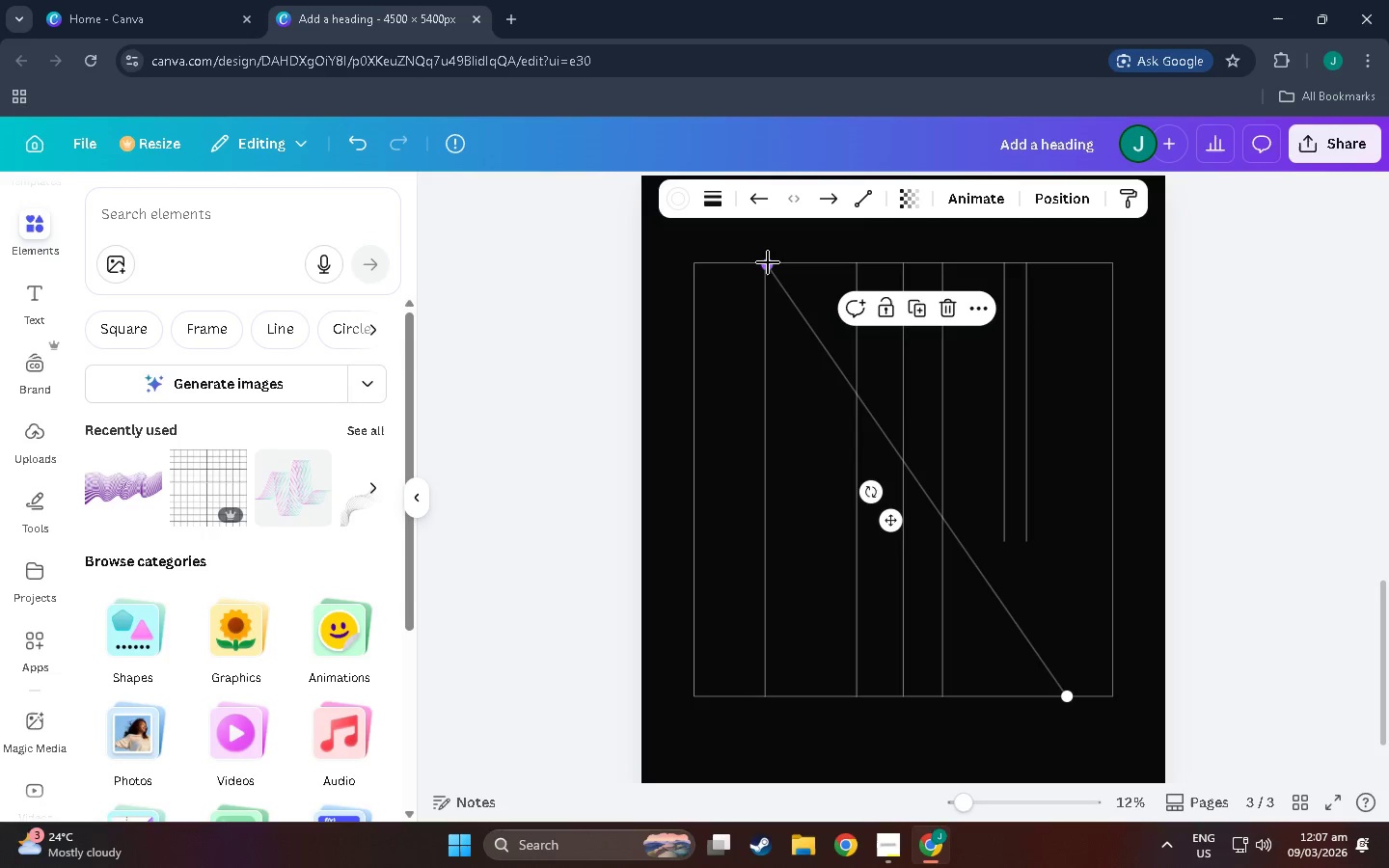 
left_click_drag(start_coordinate=[768, 262], to_coordinate=[1060, 267])
 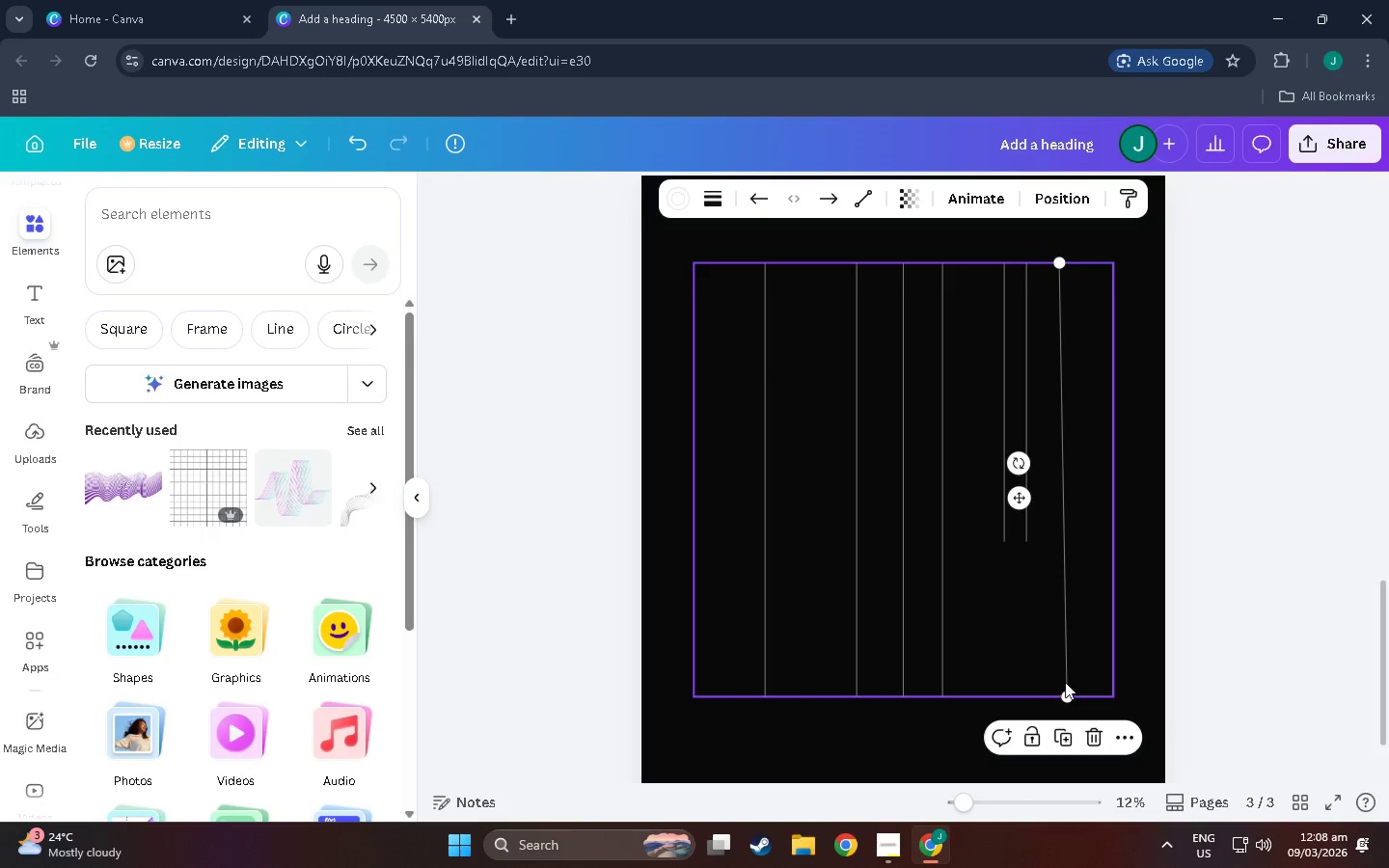 
key(Control+Z)
 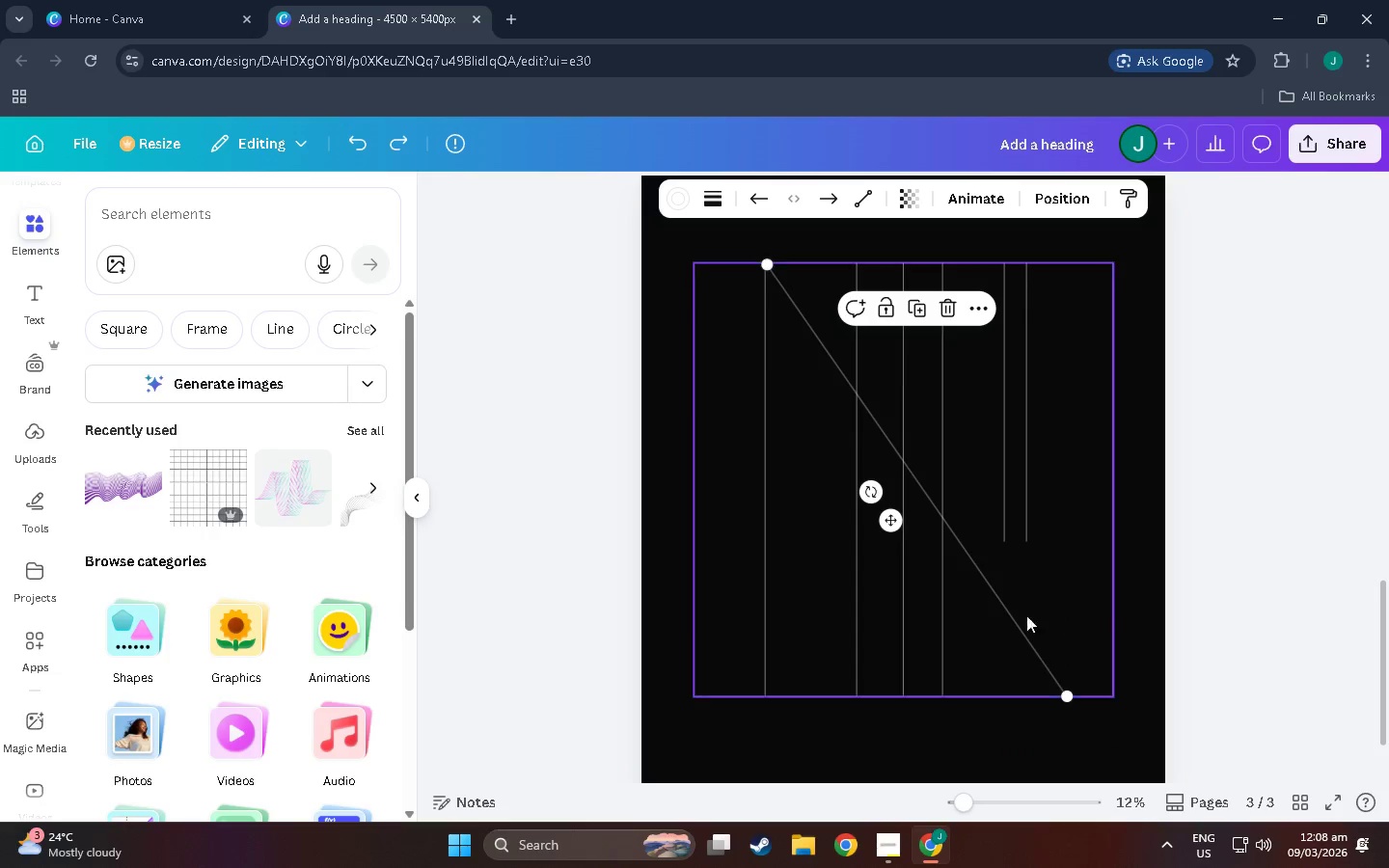 
key(Control+Z)
 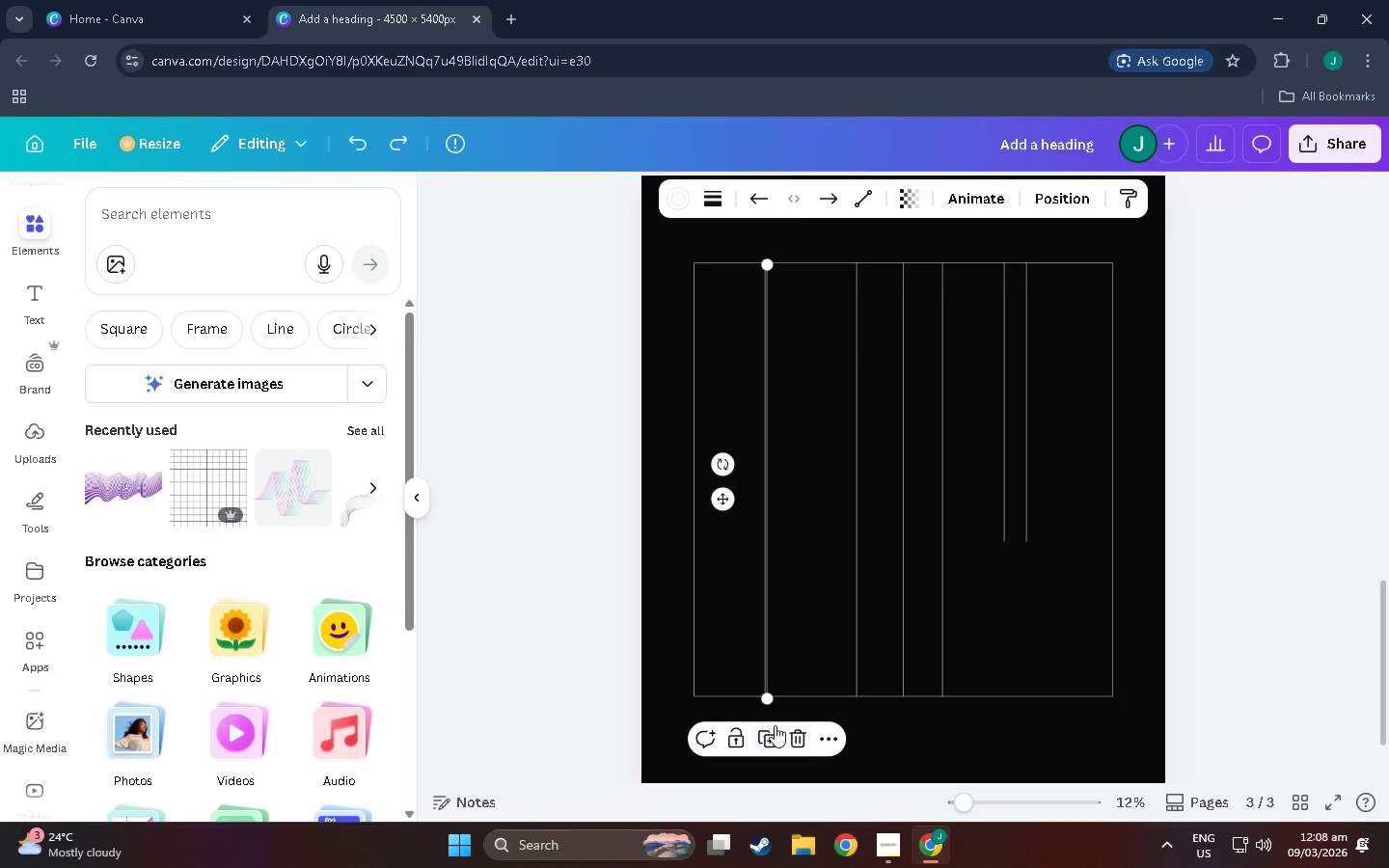 
left_click([799, 739])
 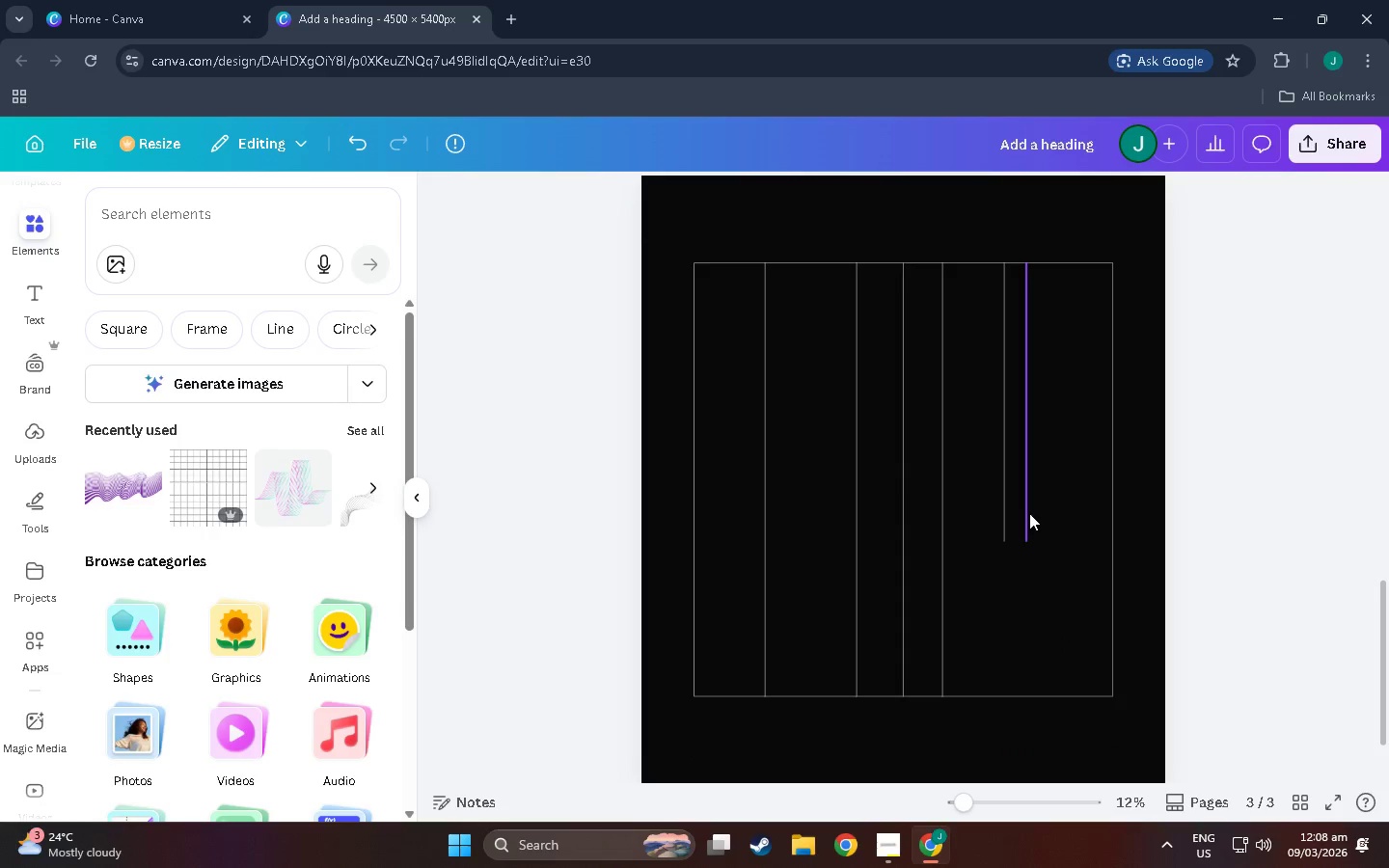 
left_click([1029, 513])
 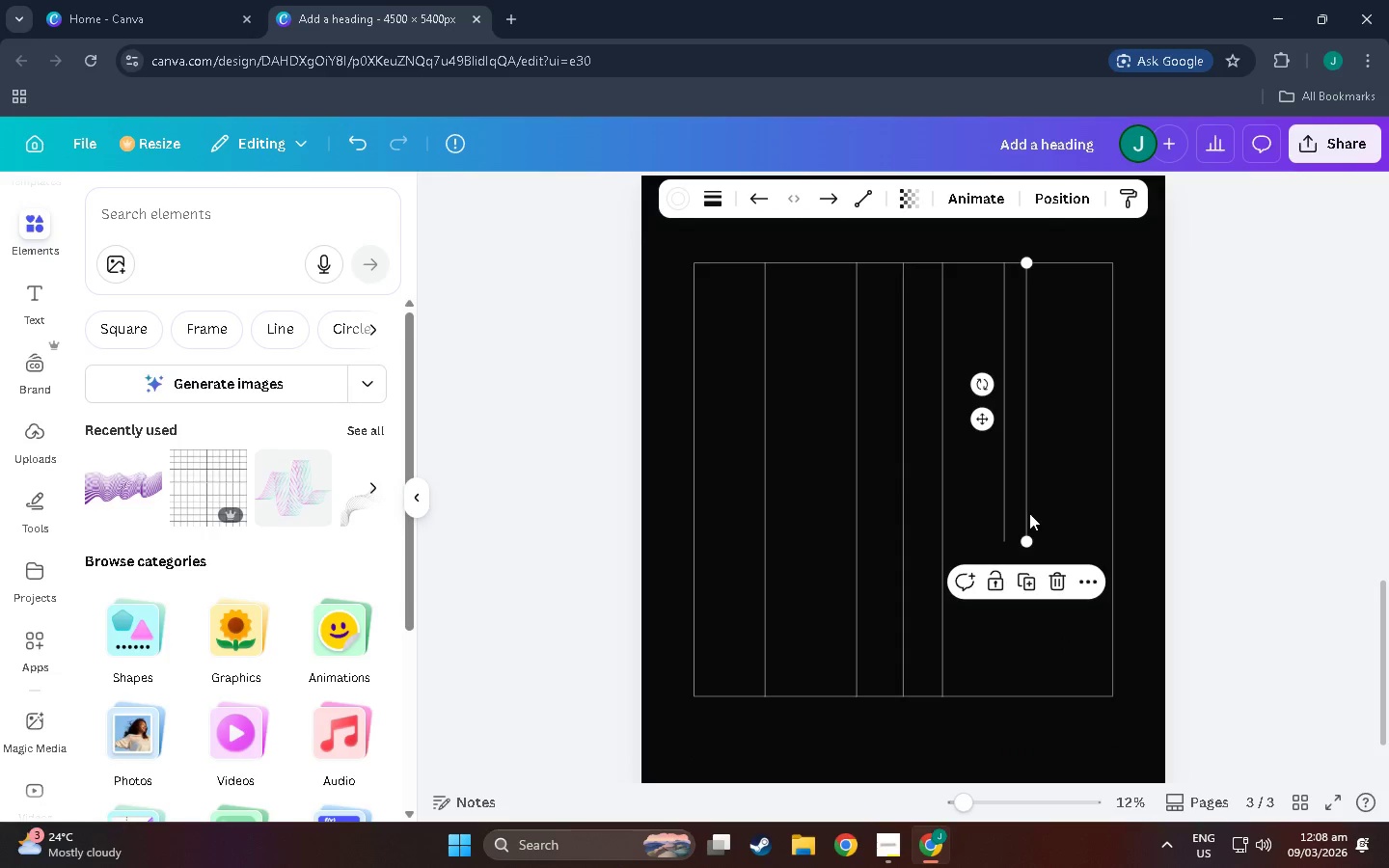 
key(Control+C)
 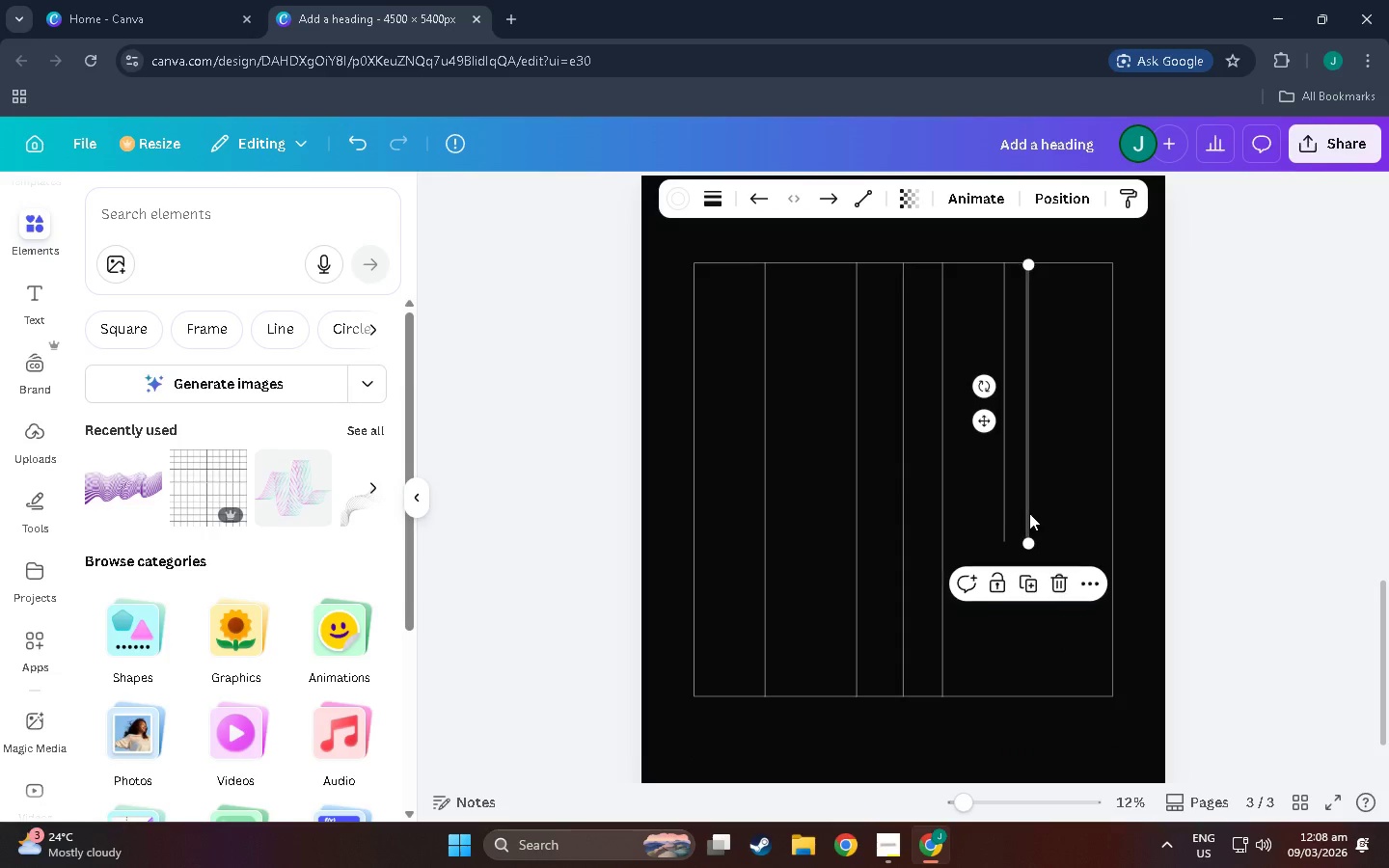 
key(Control+V)
 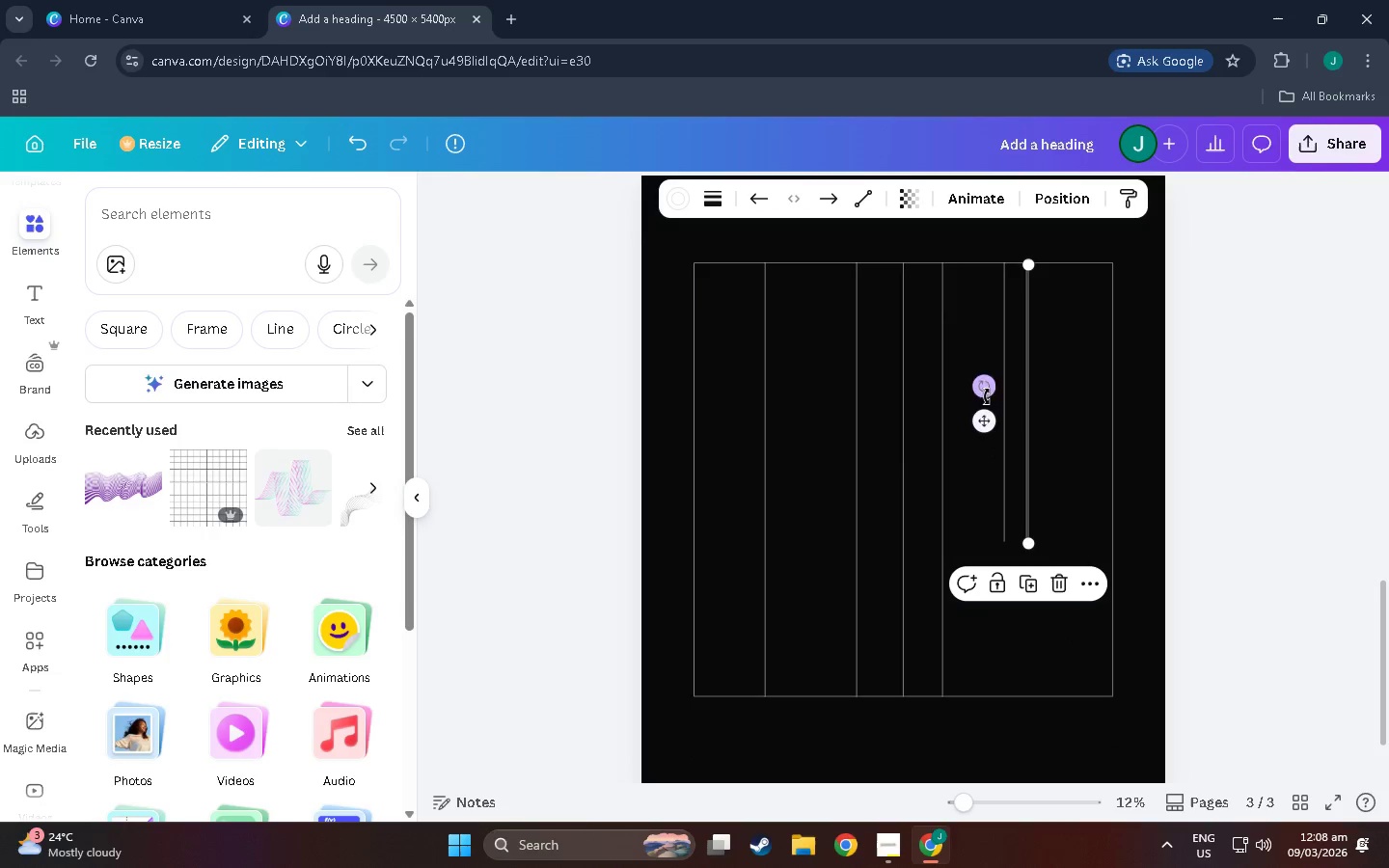 
left_click_drag(start_coordinate=[986, 424], to_coordinate=[1007, 424])
 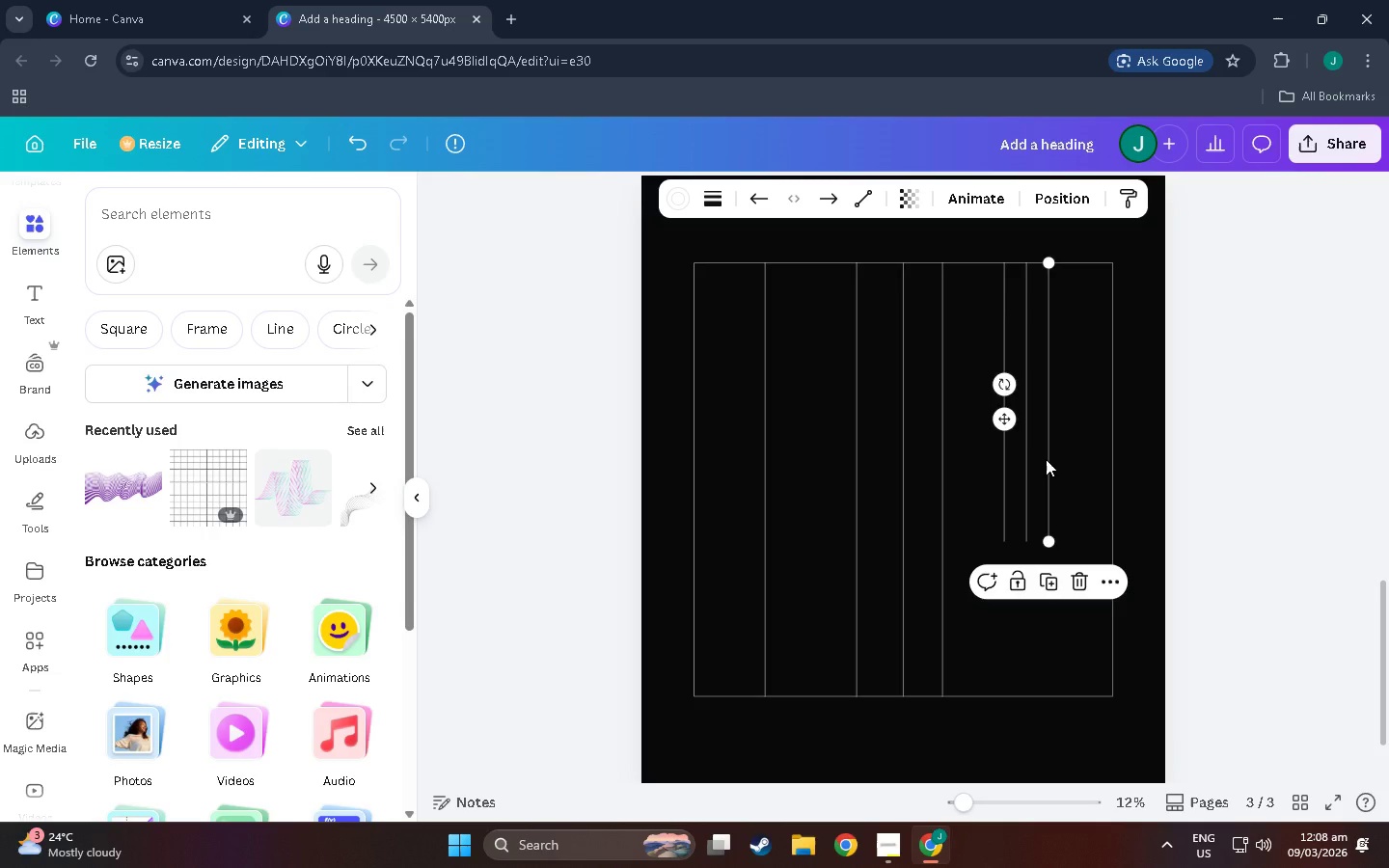 
wait(6.58)
 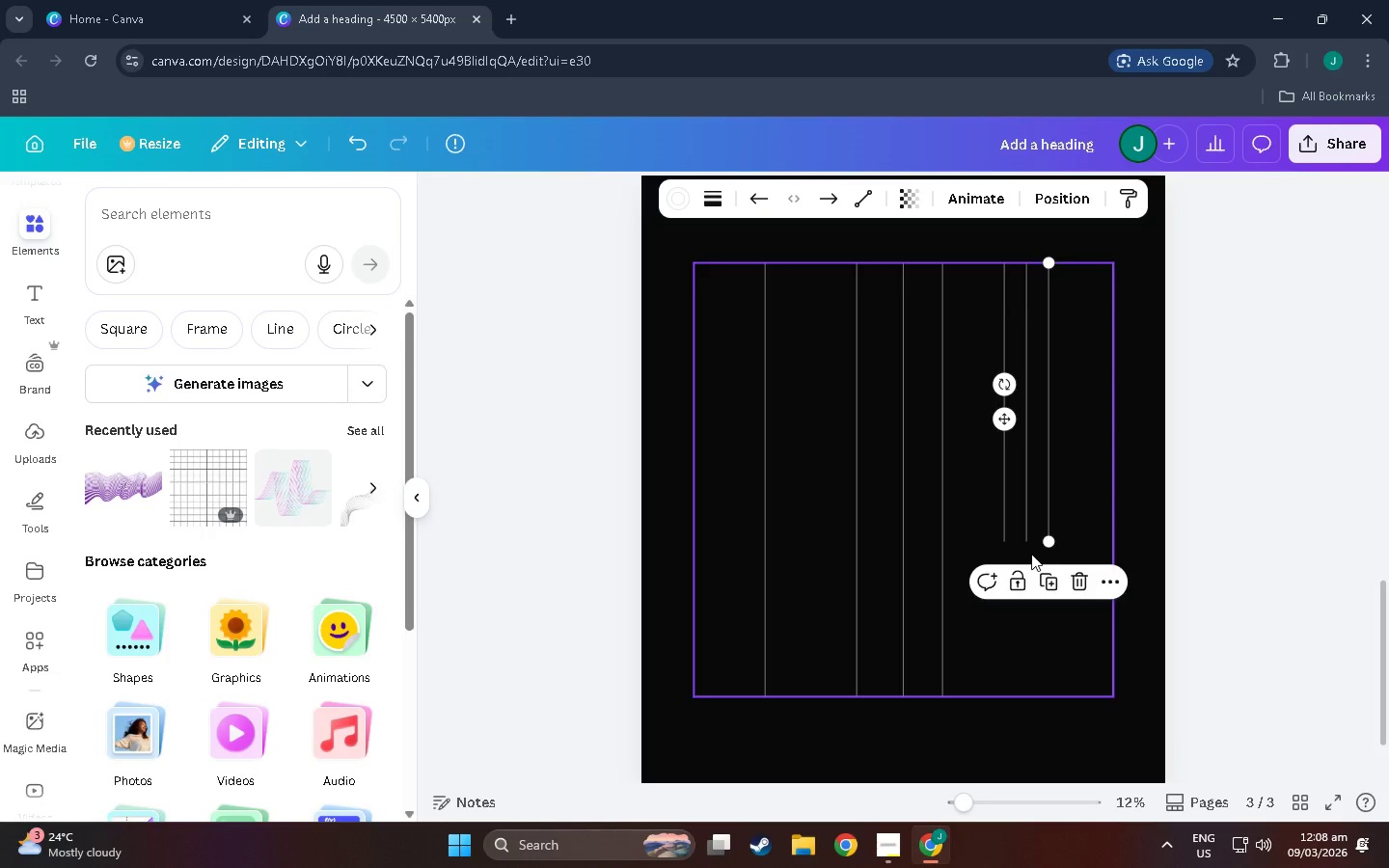 
left_click([999, 605])
 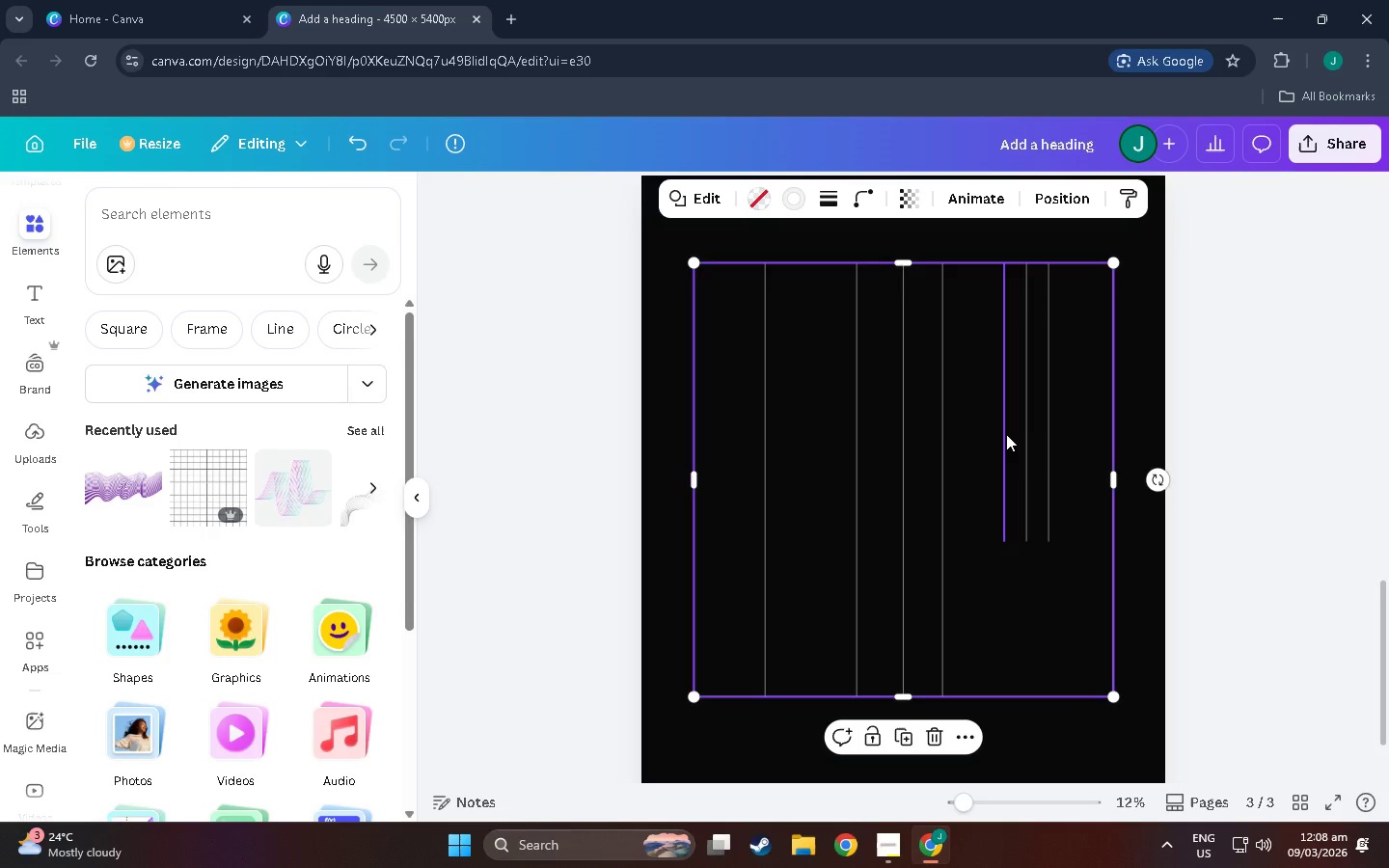 
left_click([1006, 434])
 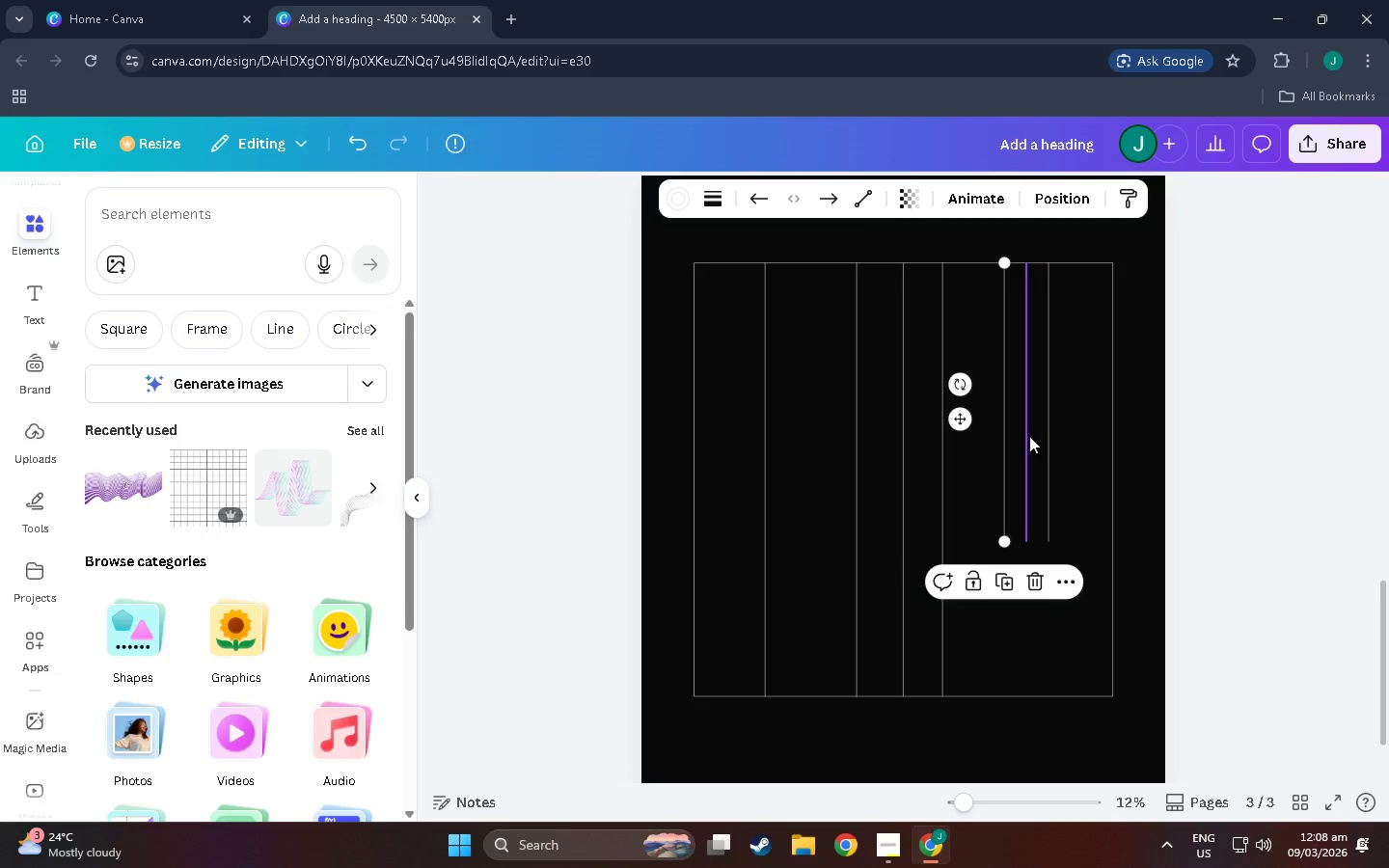 
left_click_drag(start_coordinate=[1029, 436], to_coordinate=[1022, 436])
 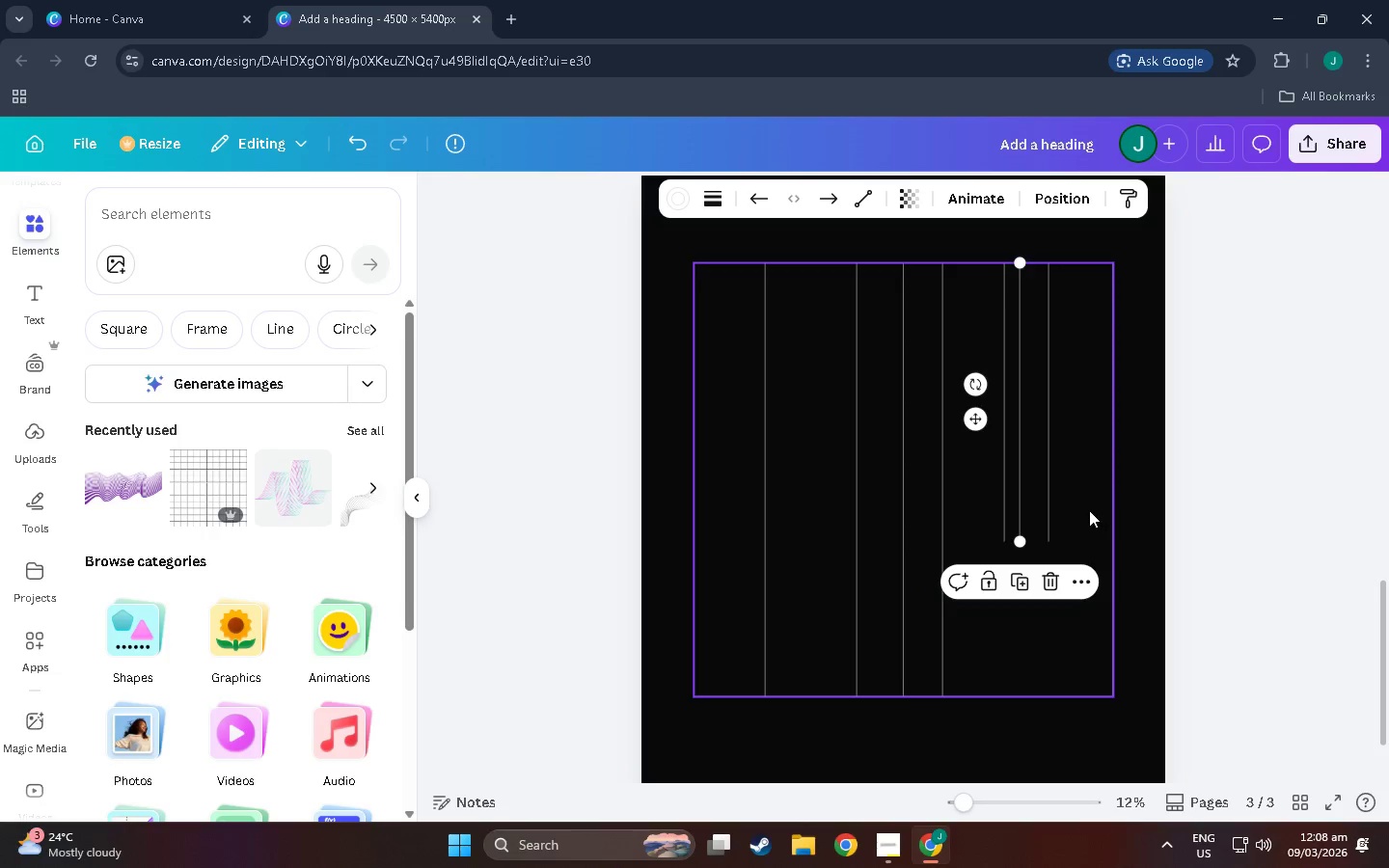 
left_click([1087, 509])
 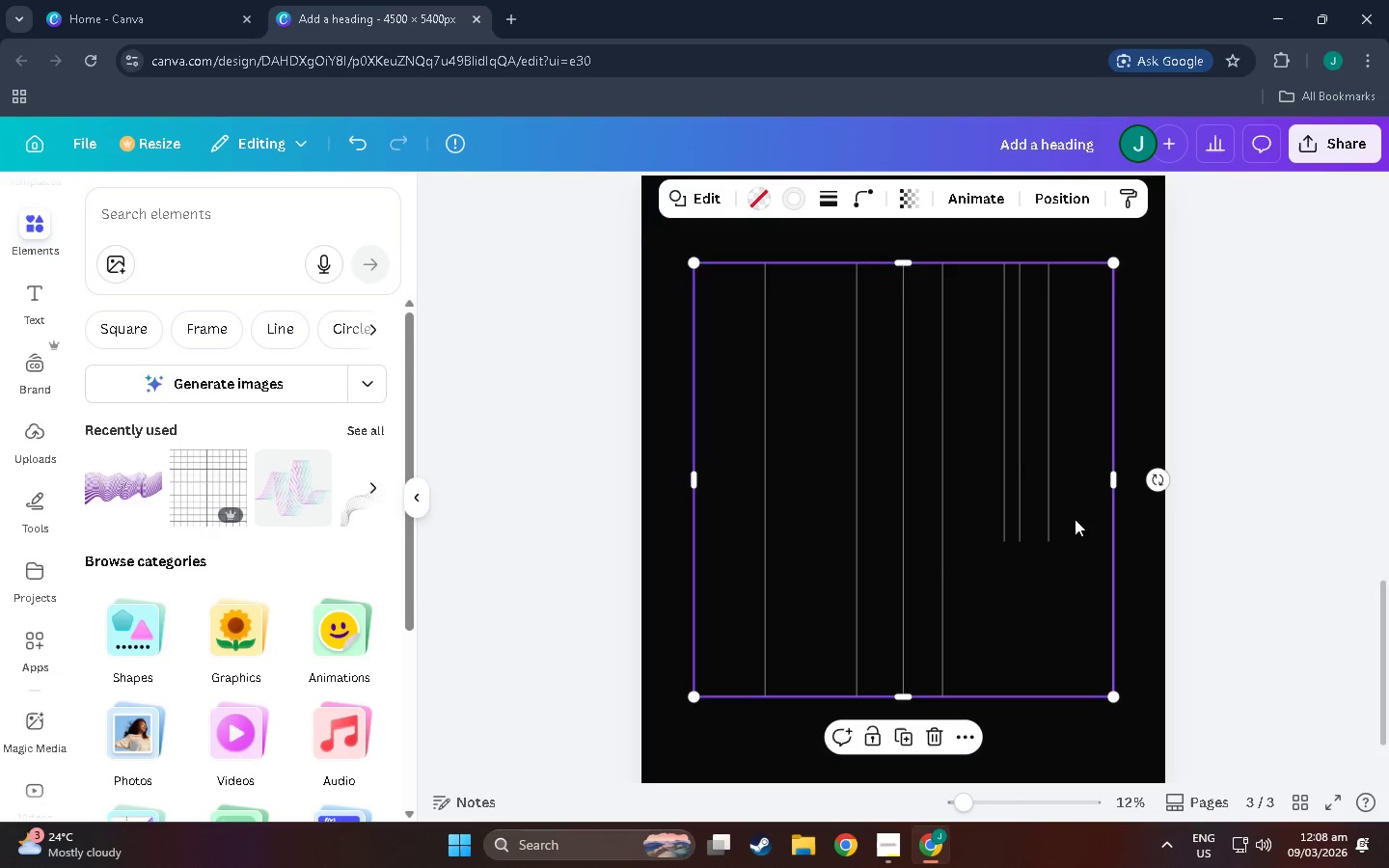 
scroll: coordinate [1056, 567], scroll_direction: down, amount: 1.0
 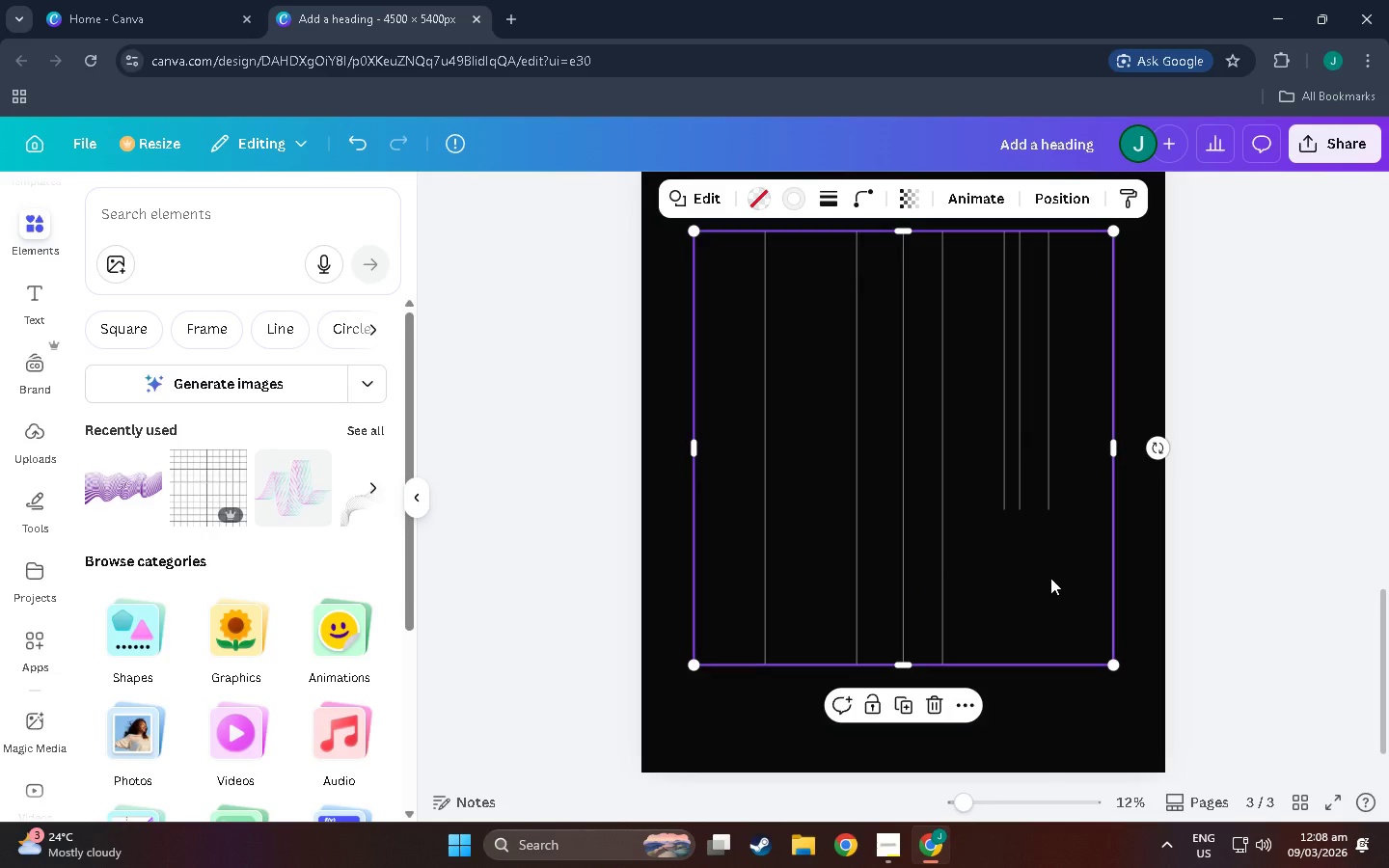 
scroll: coordinate [1050, 578], scroll_direction: up, amount: 1.0
 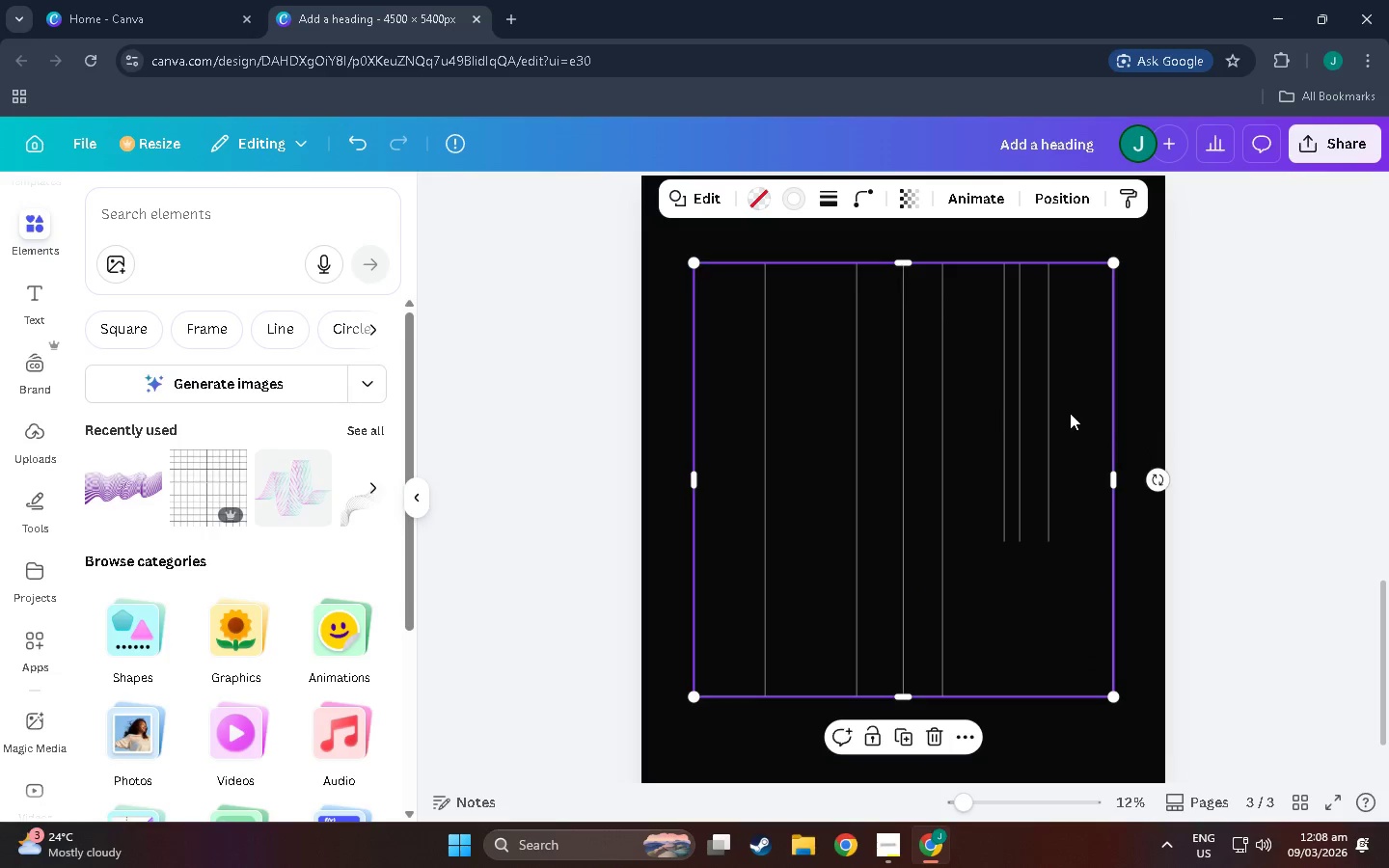 
left_click([1050, 438])
 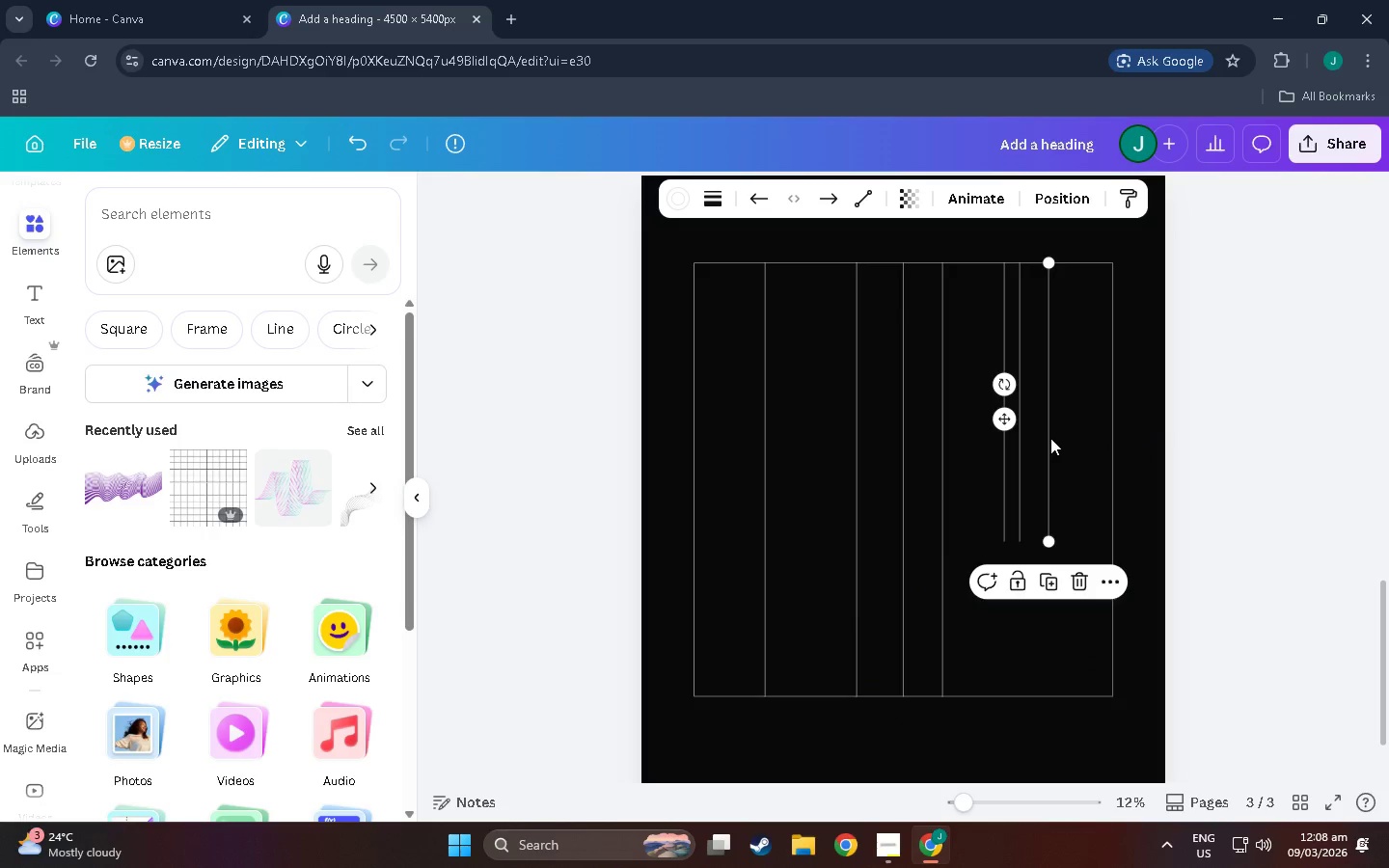 
key(Control+ControlLeft)
 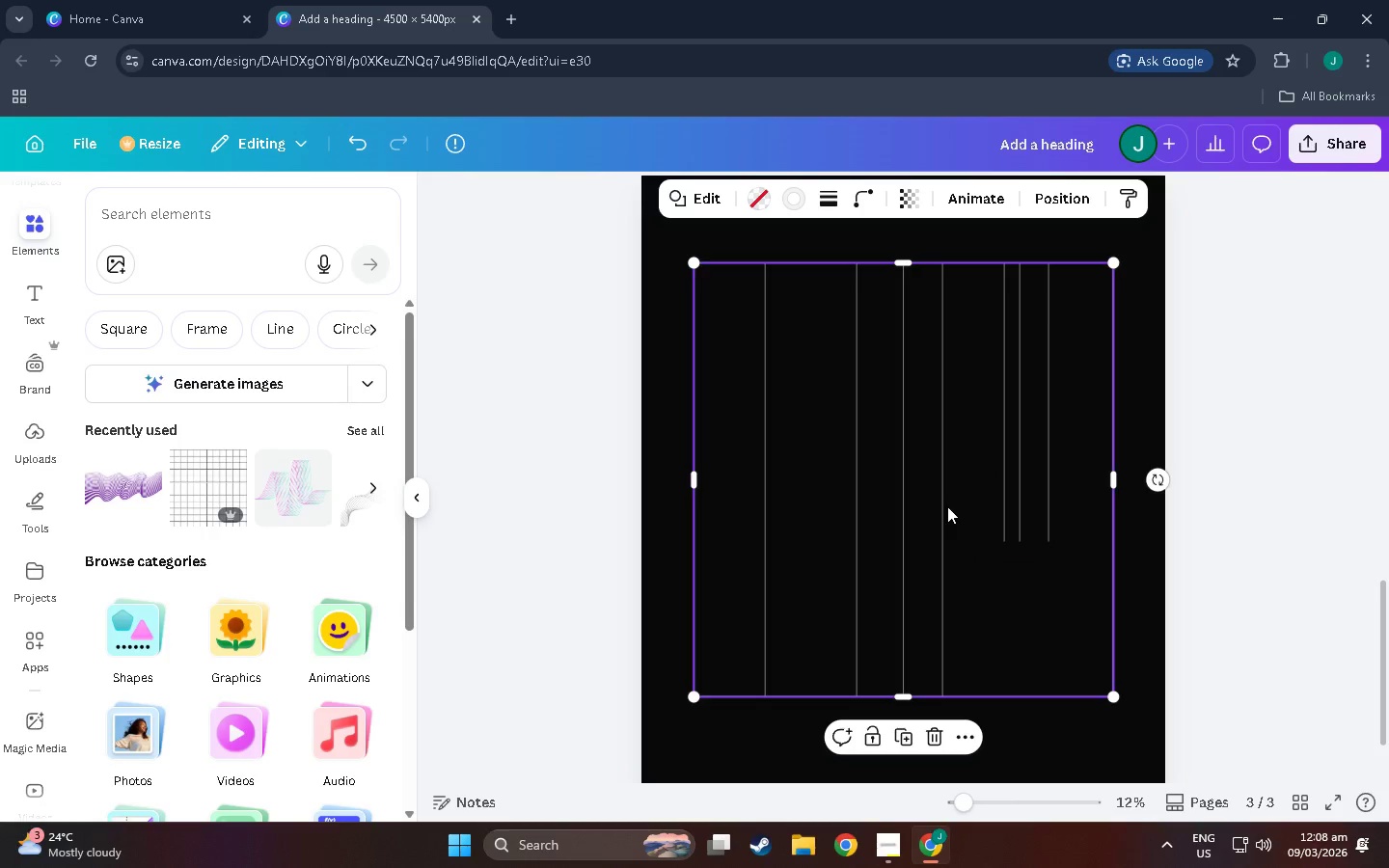 
double_click([943, 505])
 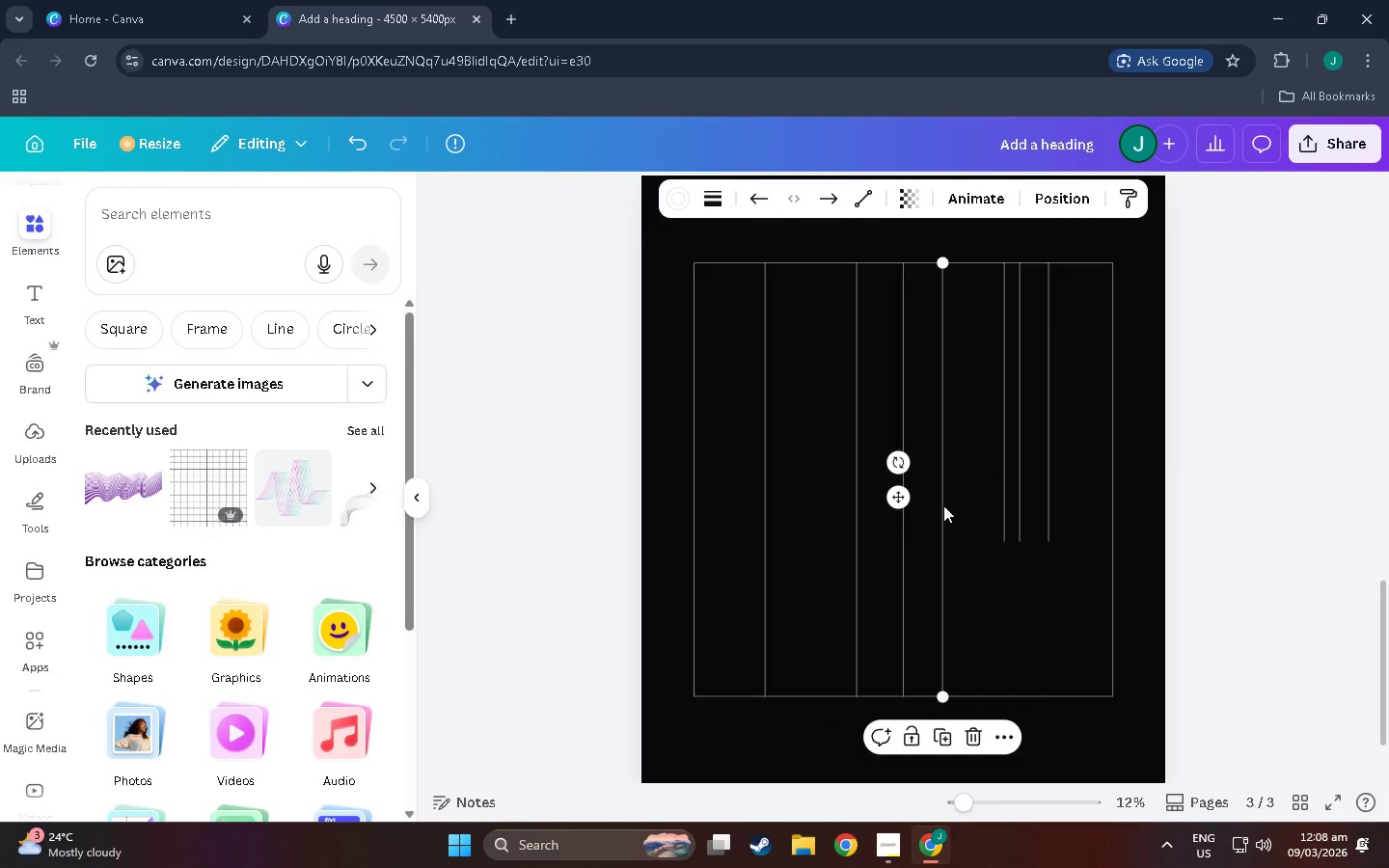 
key(Control+C)
 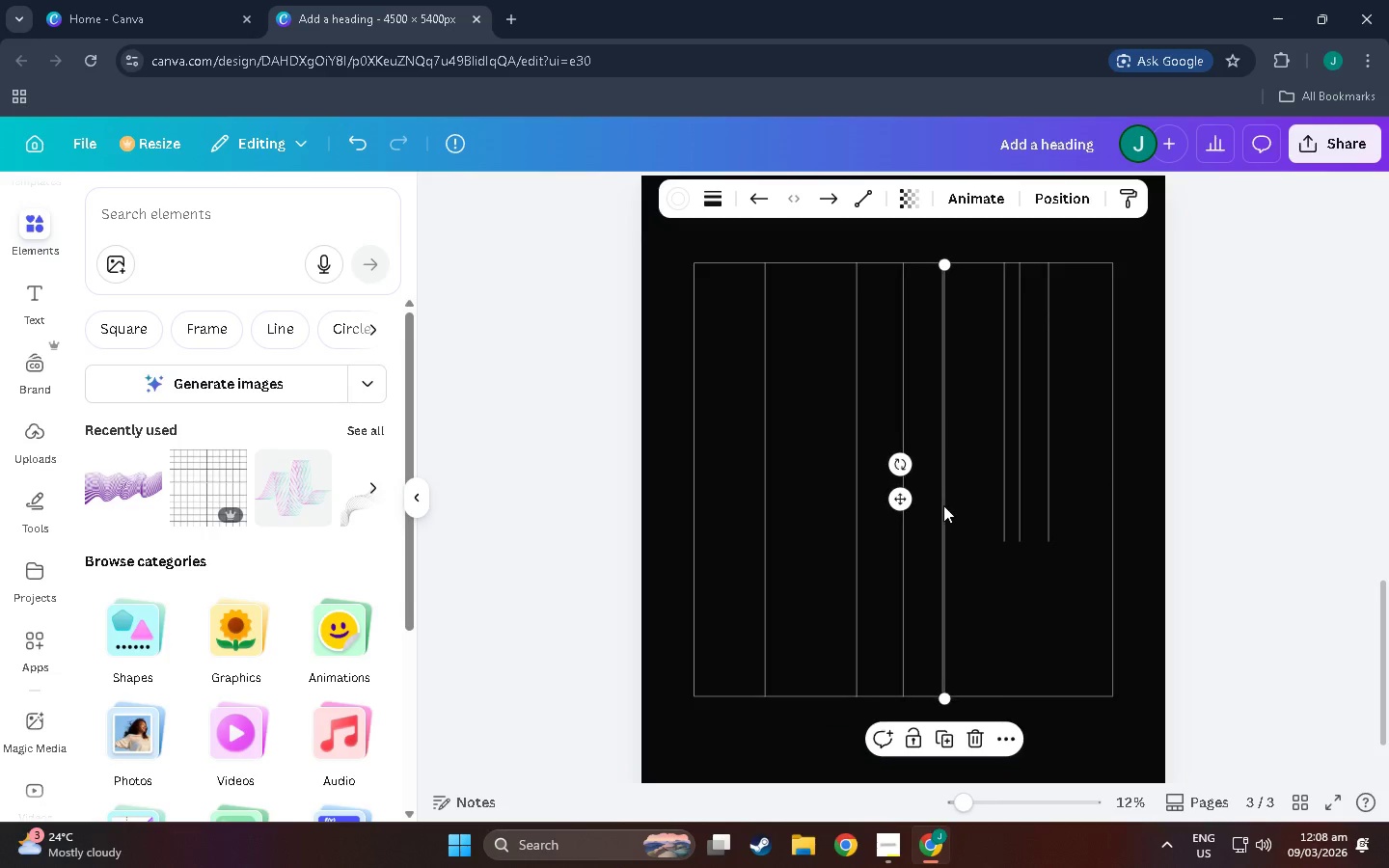 
key(Control+V)
 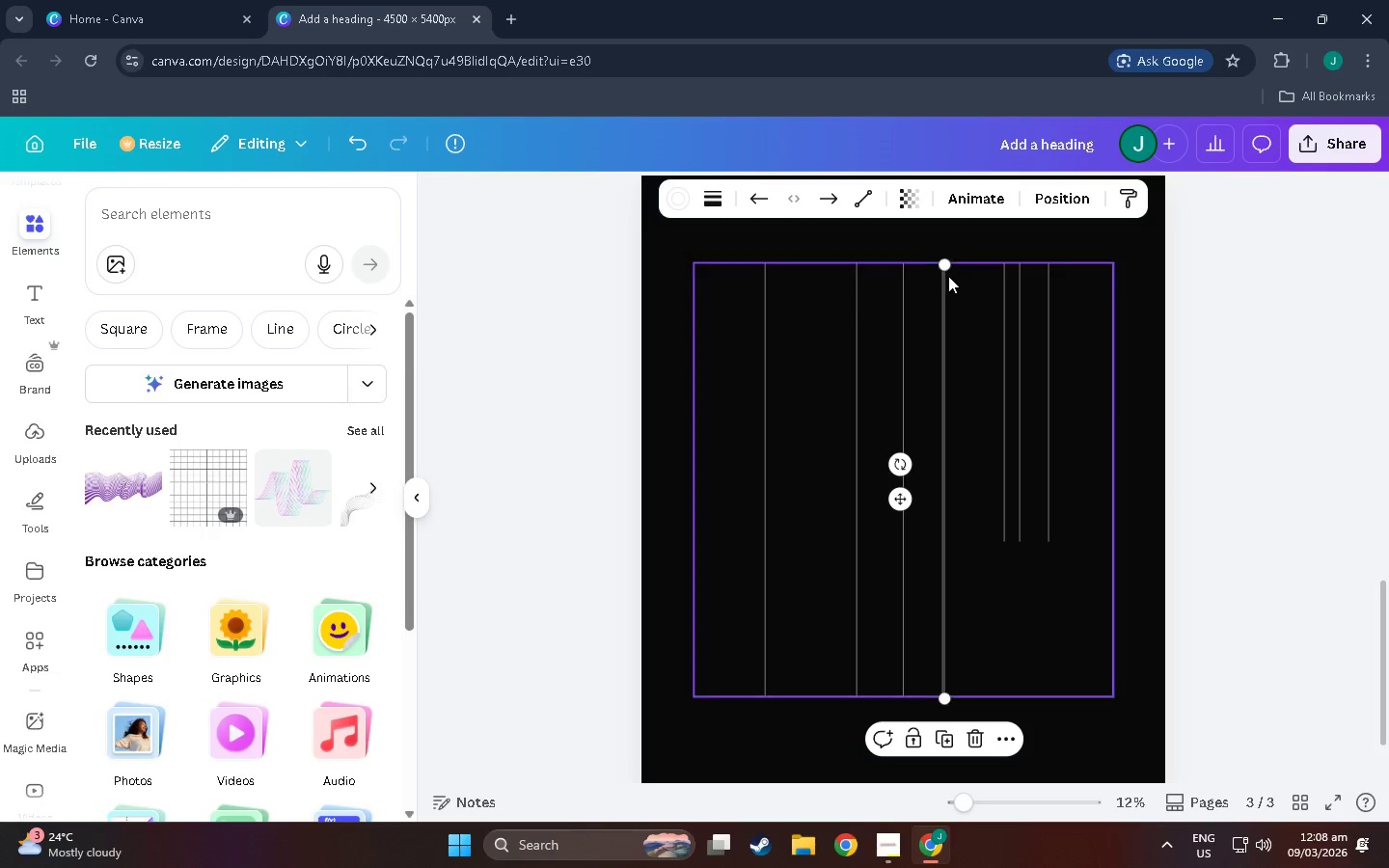 
left_click_drag(start_coordinate=[948, 266], to_coordinate=[701, 533])
 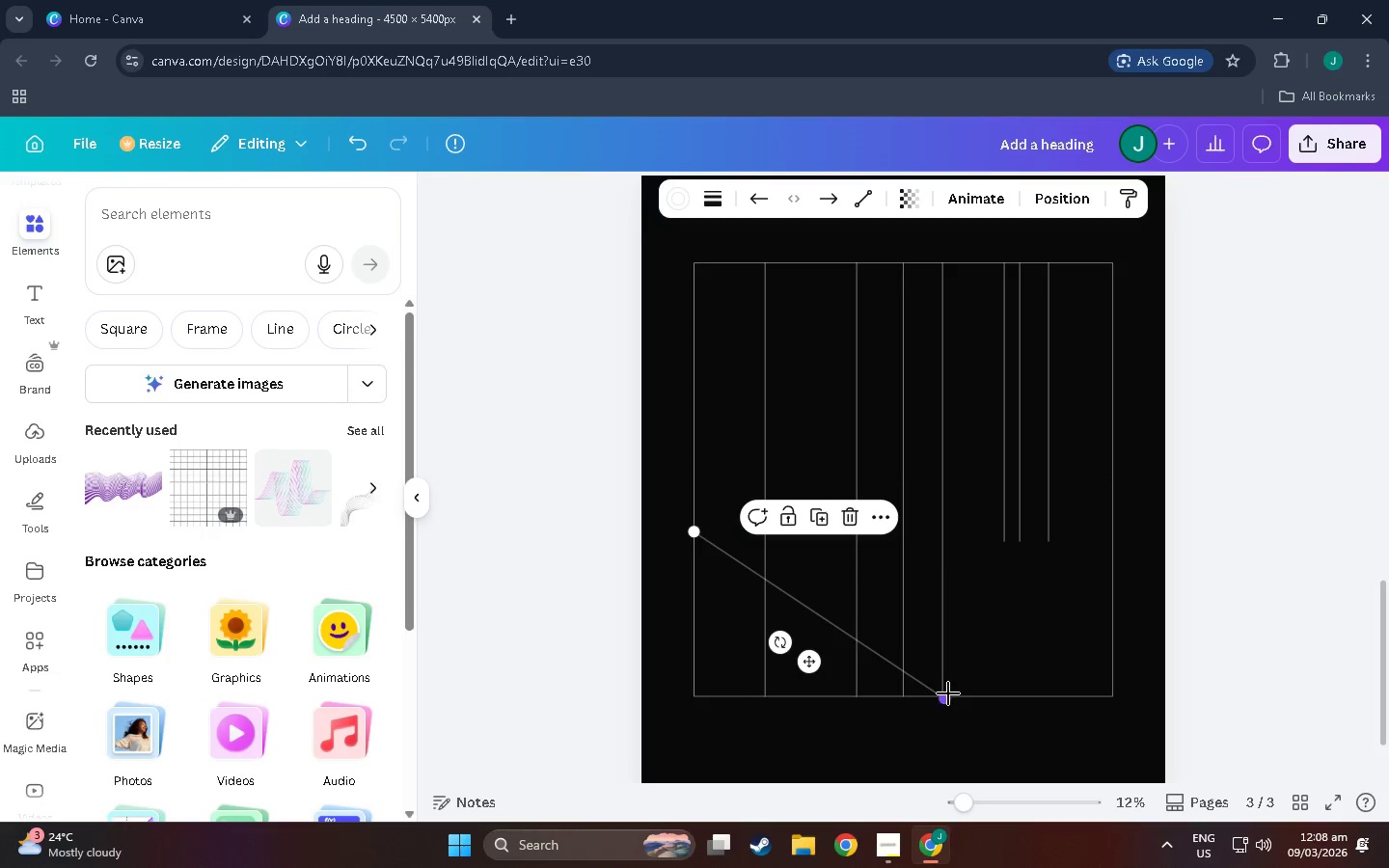 
left_click_drag(start_coordinate=[948, 697], to_coordinate=[1114, 538])
 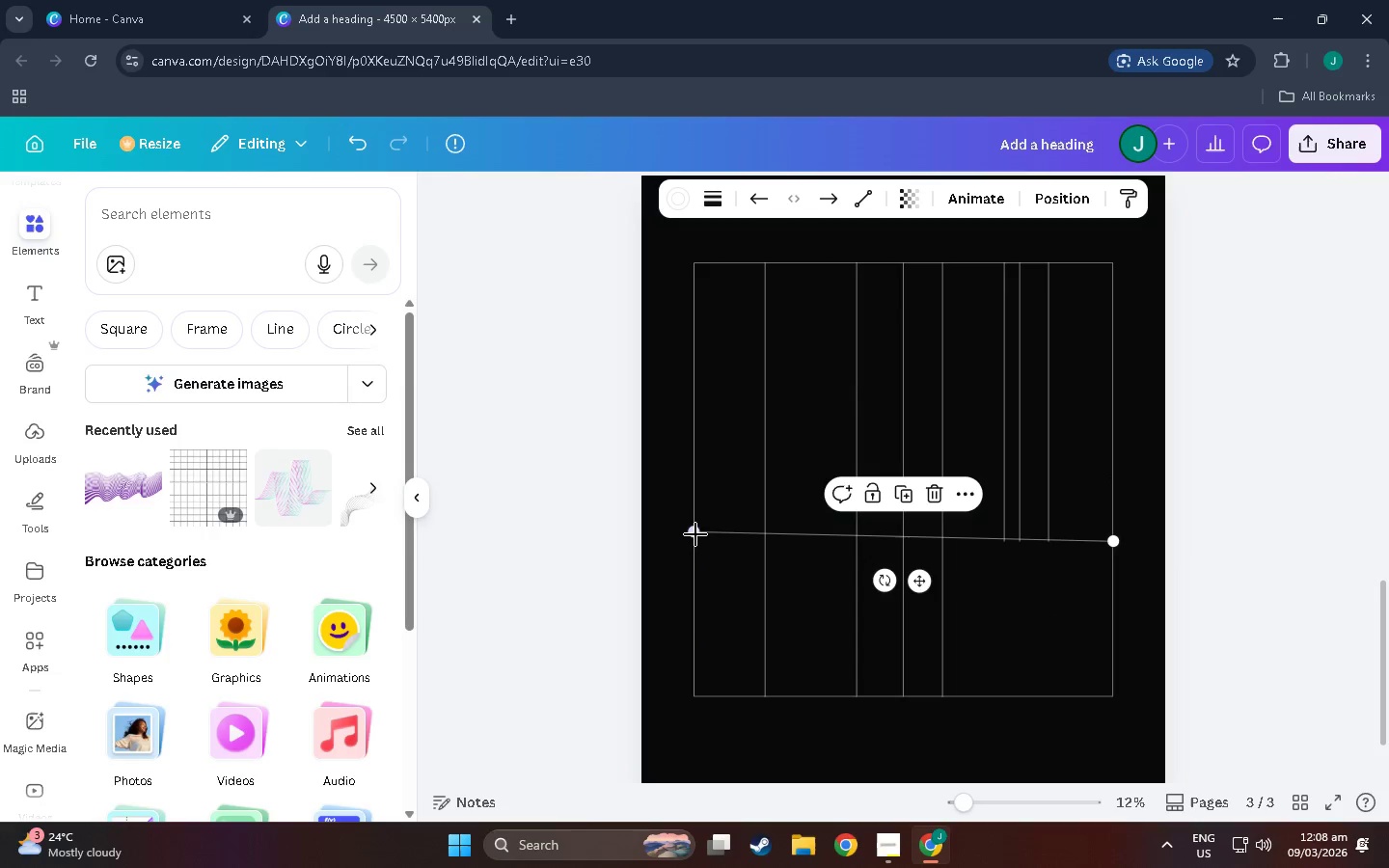 
left_click_drag(start_coordinate=[695, 533], to_coordinate=[695, 539])
 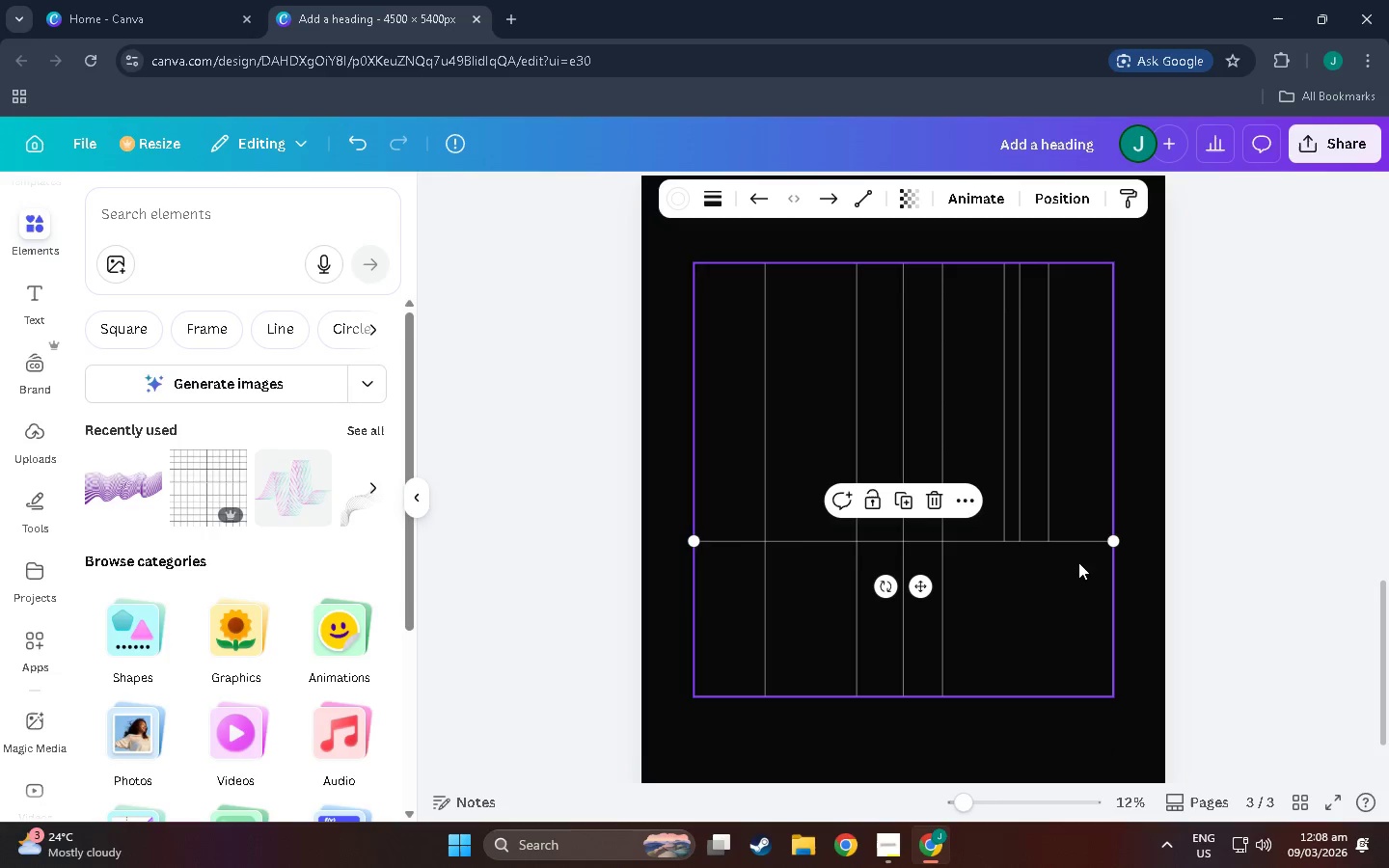 
left_click([1158, 590])
 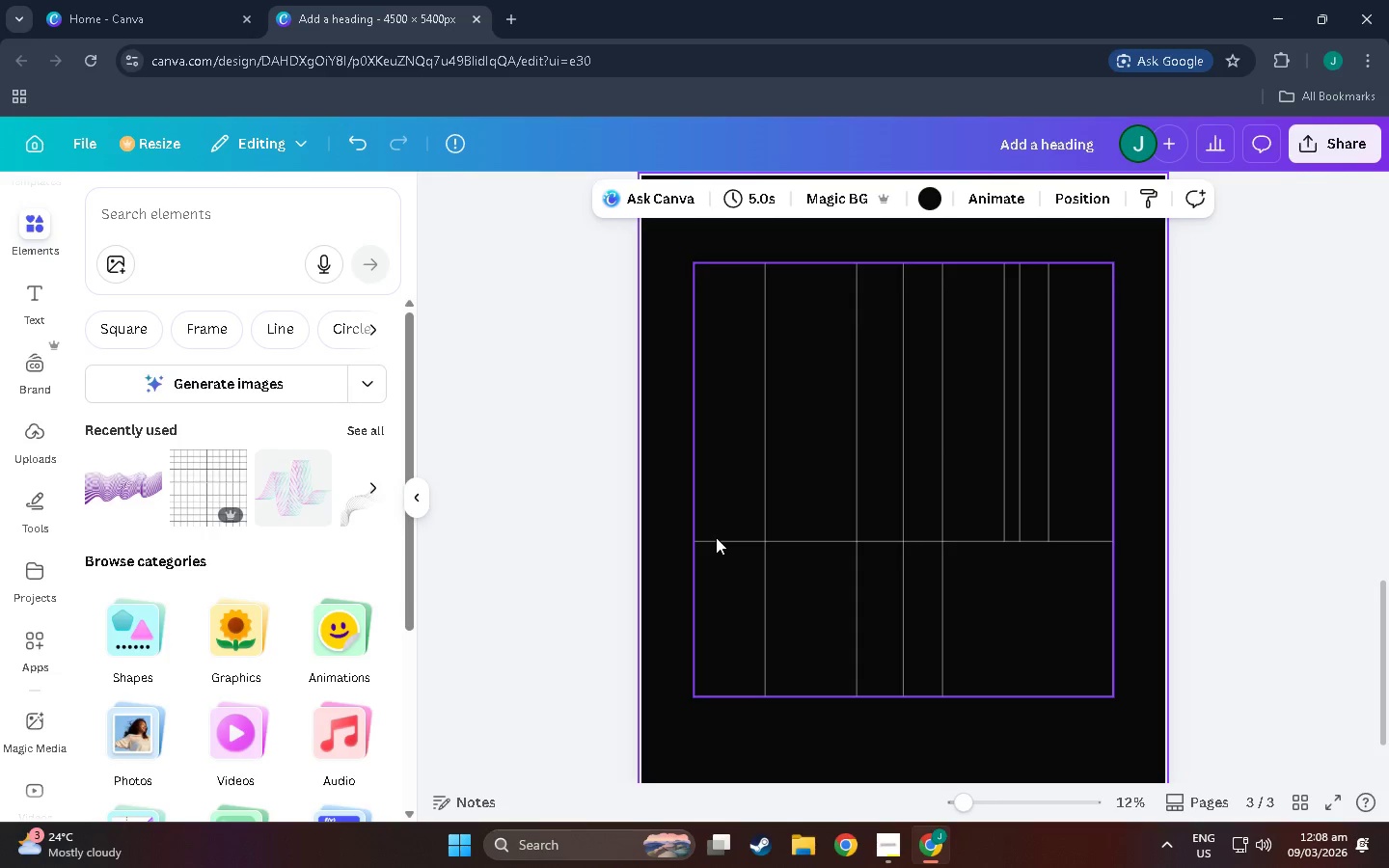 
left_click([723, 541])
 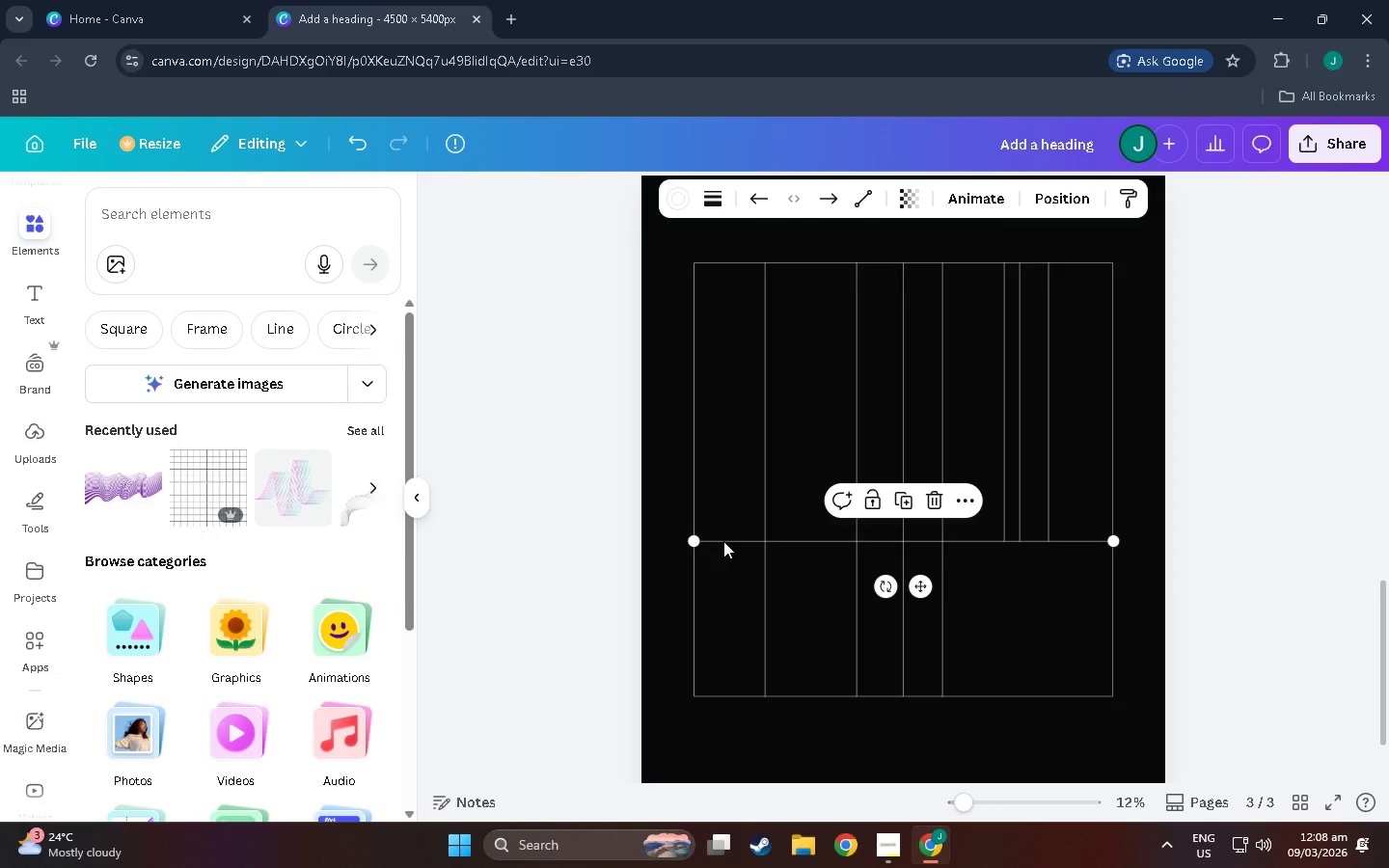 
key(Control+C)
 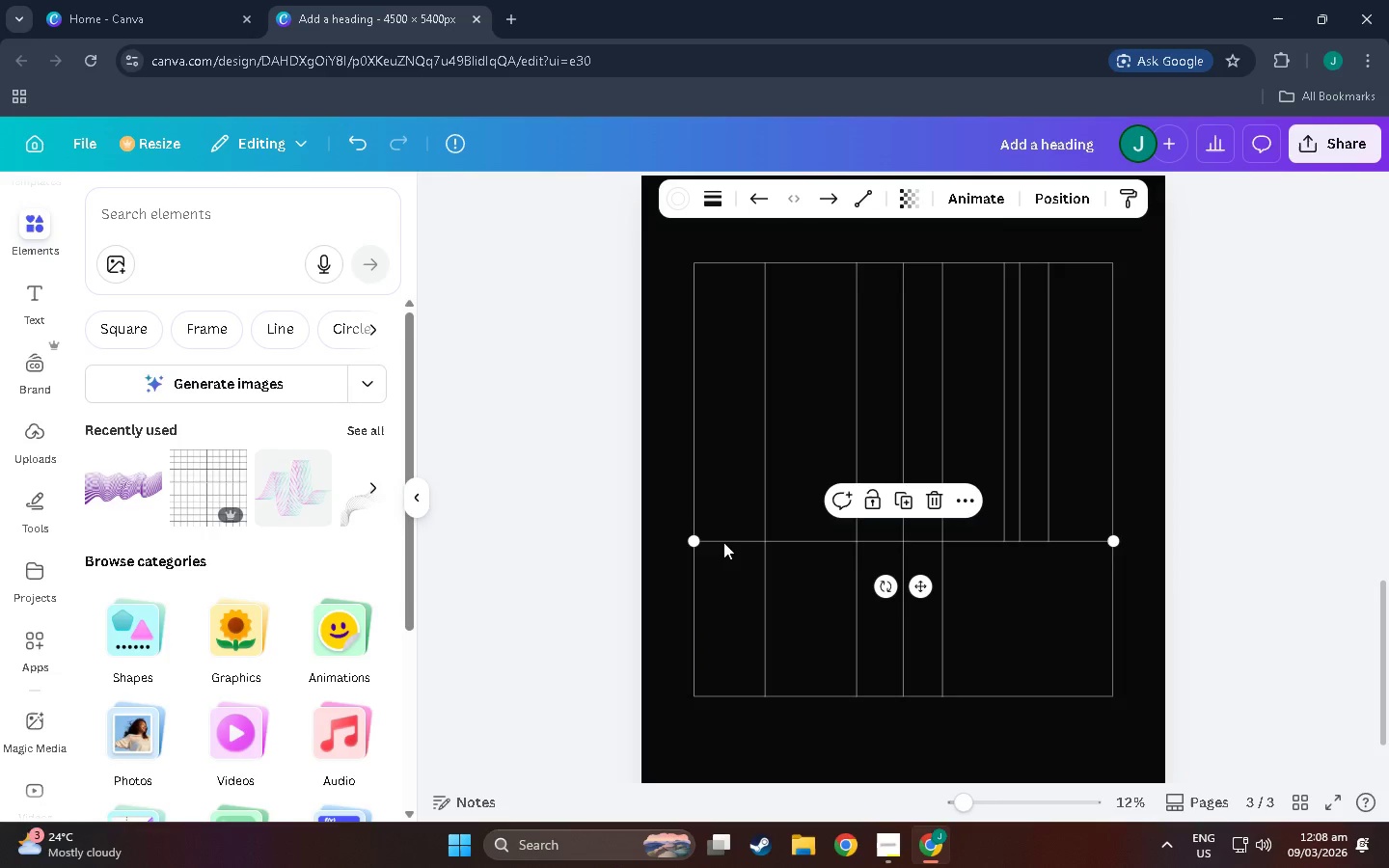 
key(Control+V)
 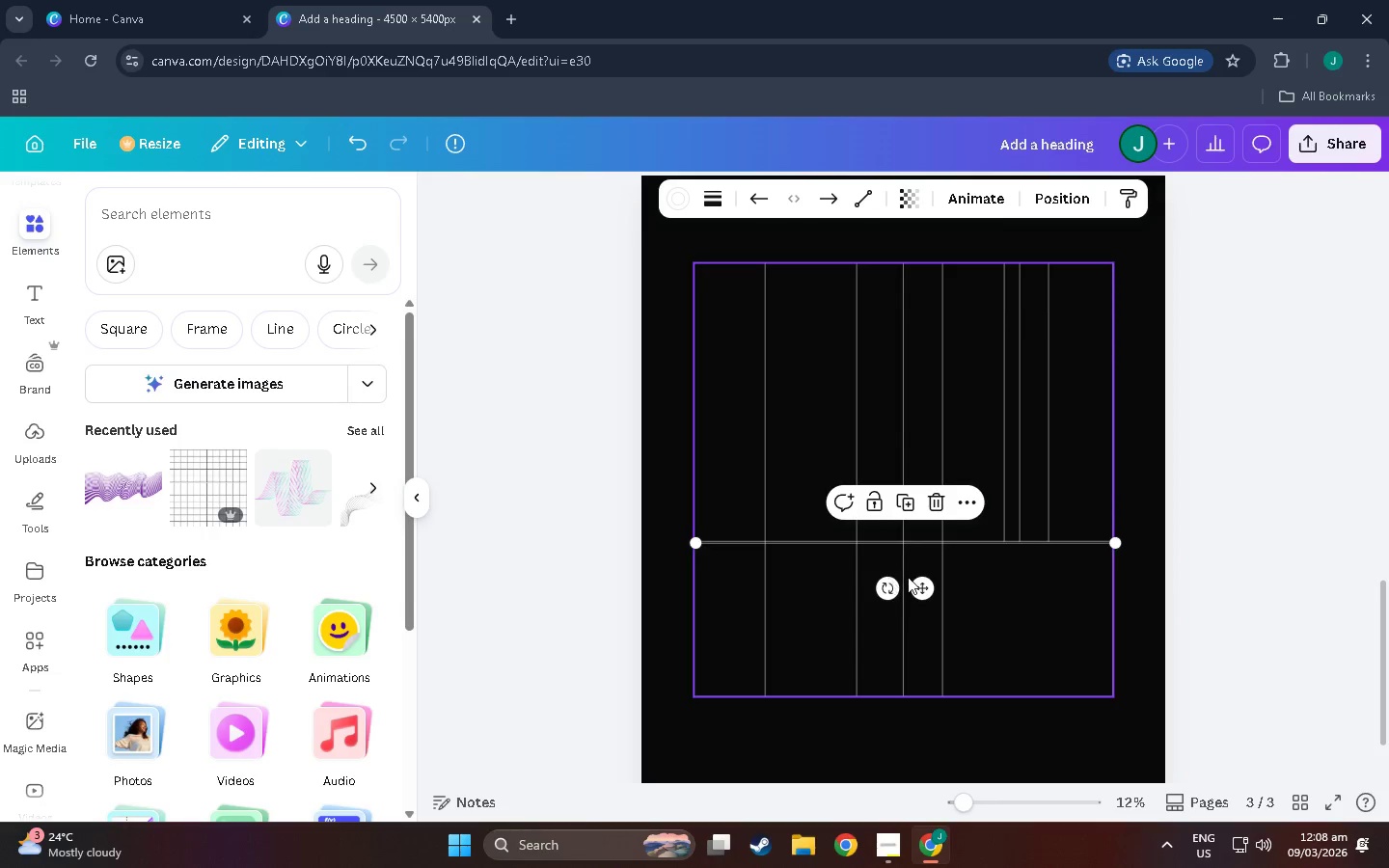 
left_click_drag(start_coordinate=[918, 586], to_coordinate=[917, 509])
 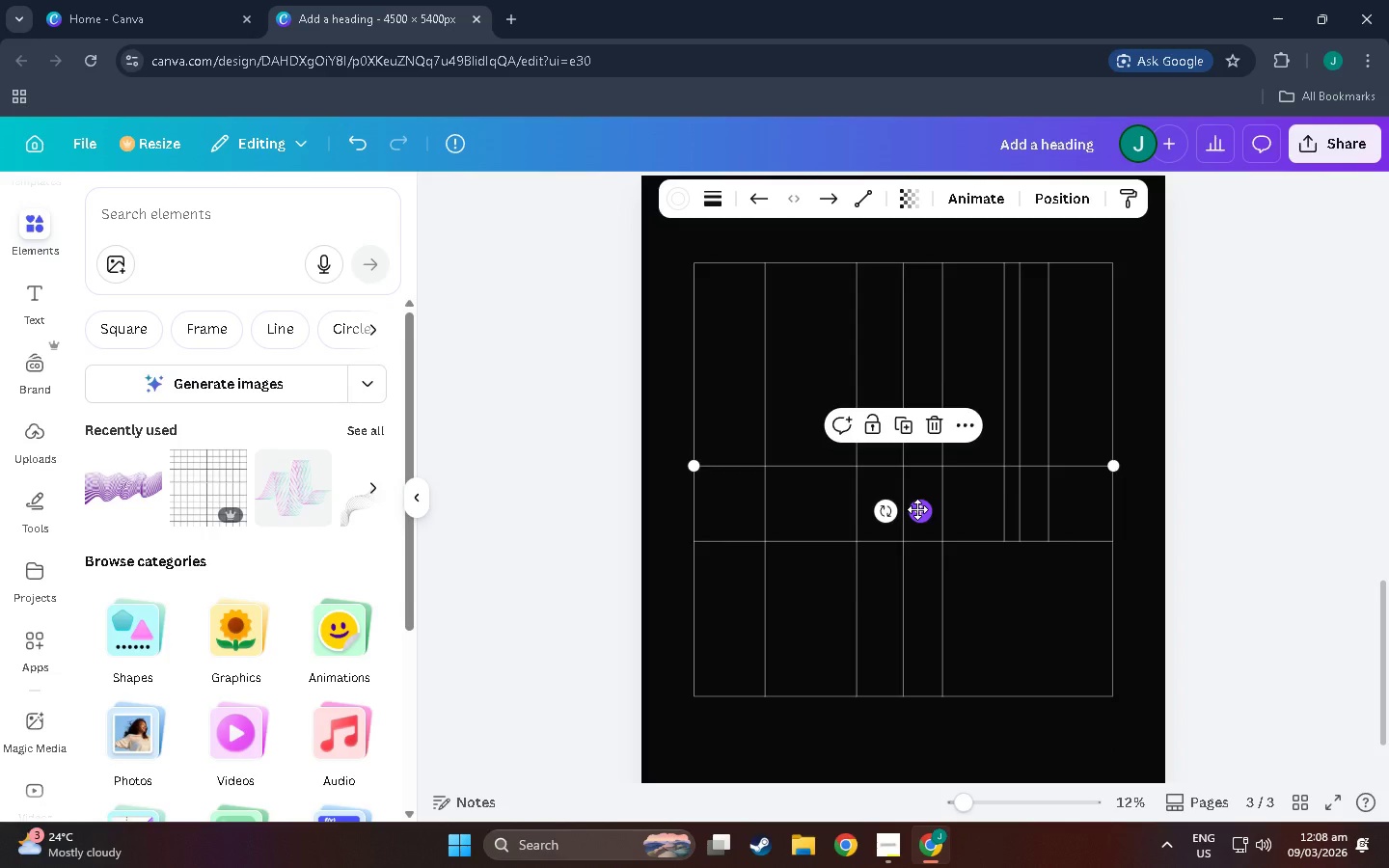 
hold_key(key=ControlLeft, duration=1.52)
 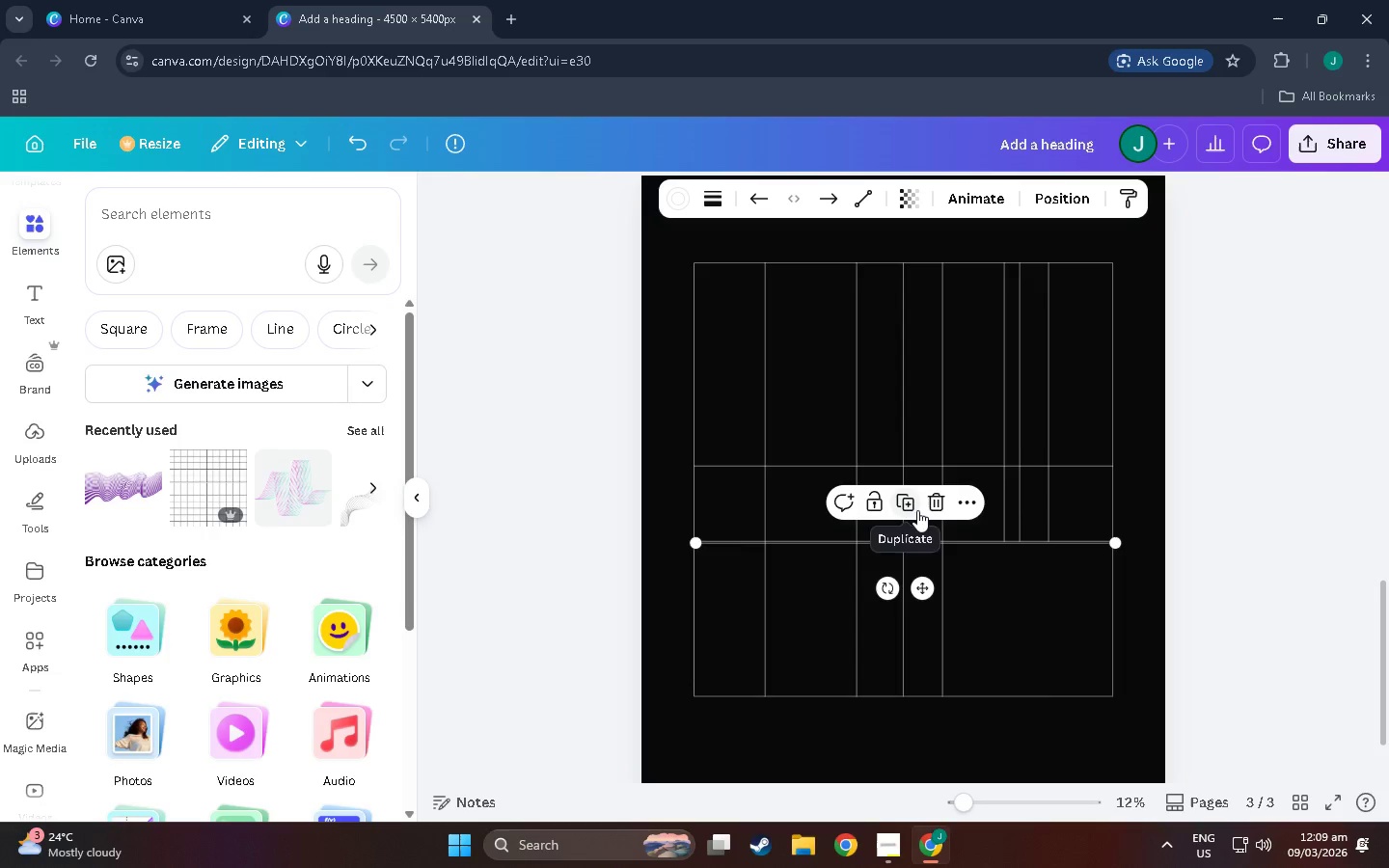 
key(Control+V)
 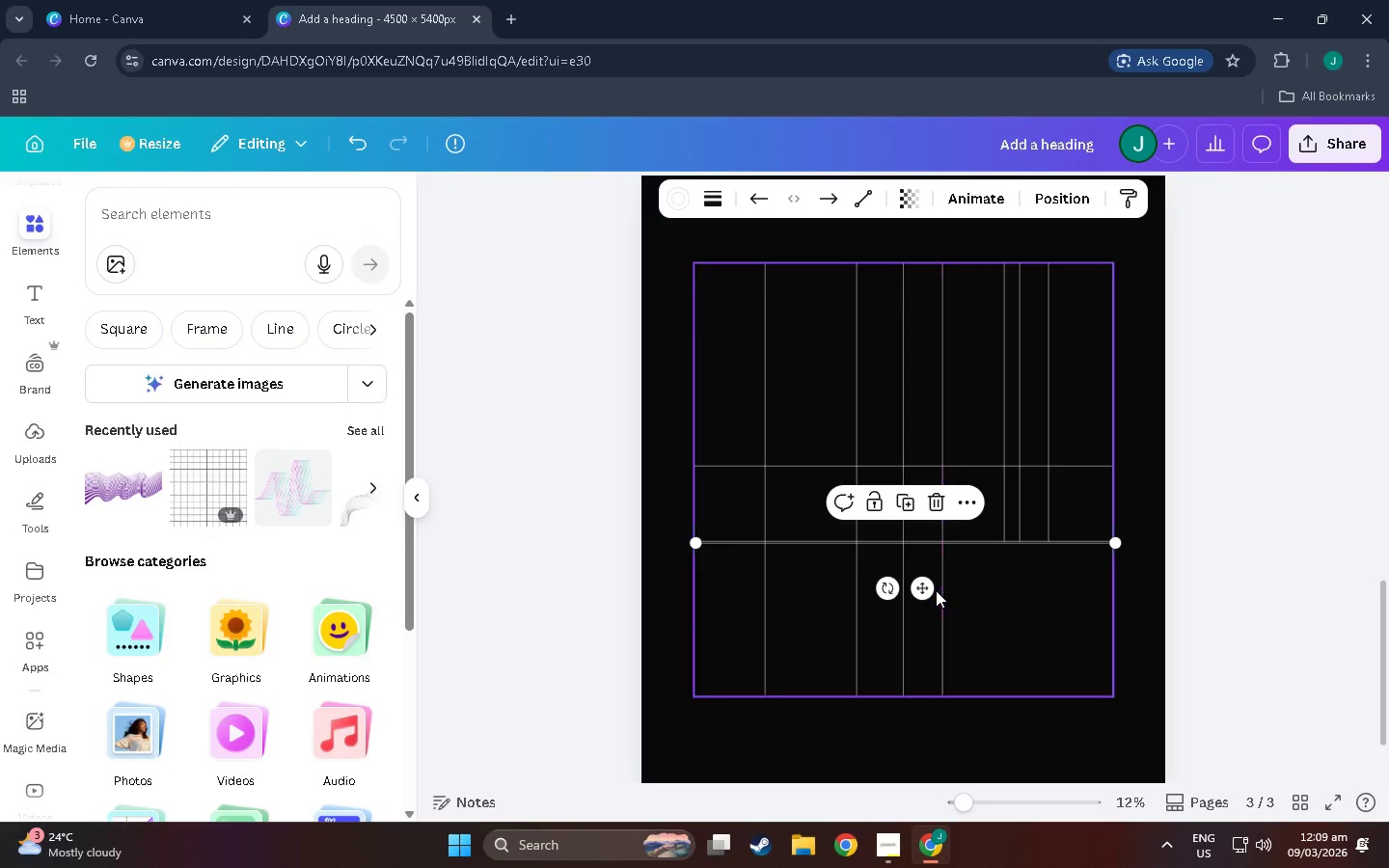 
left_click_drag(start_coordinate=[925, 592], to_coordinate=[926, 410])
 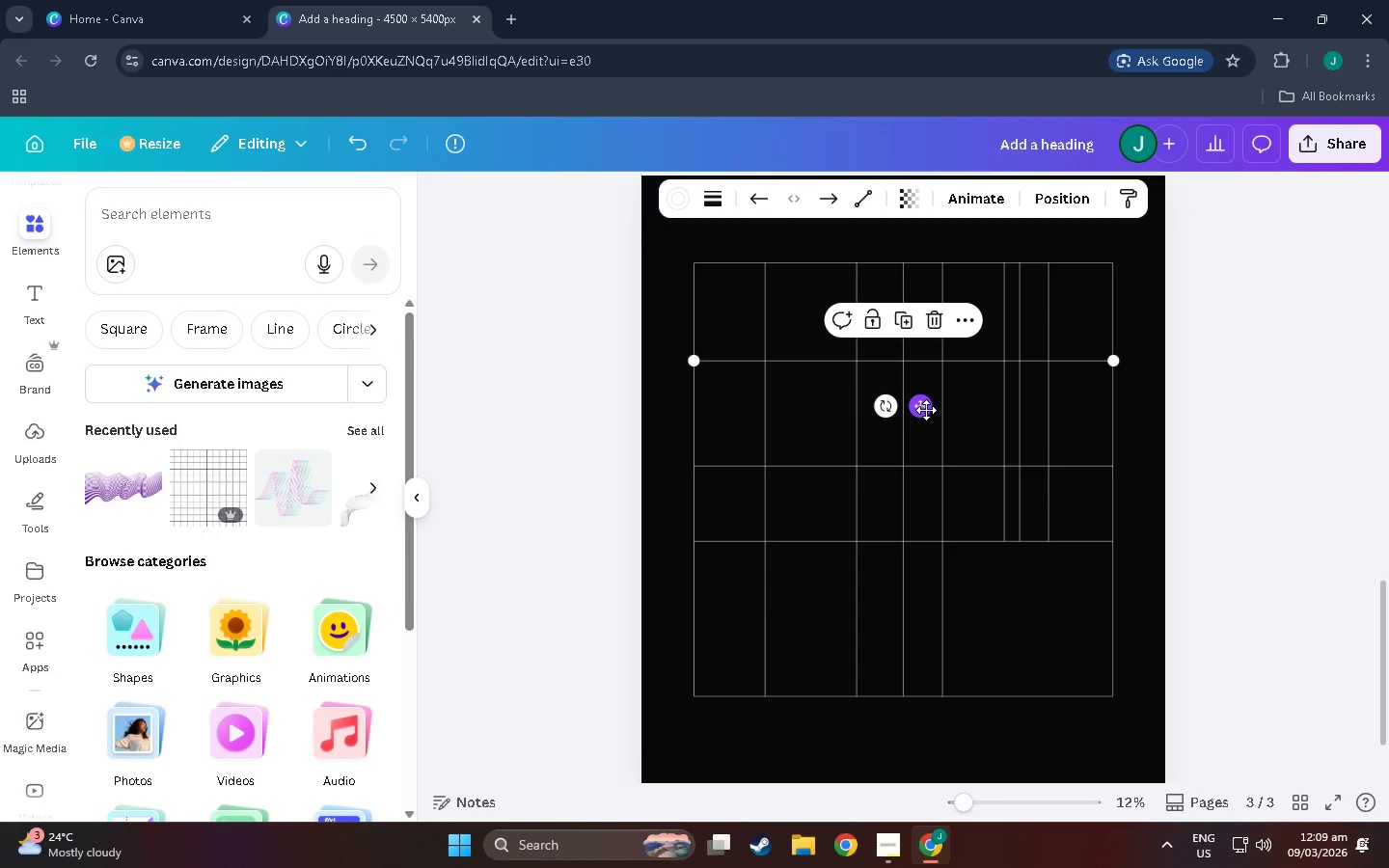 
mouse_move([963, 547])
 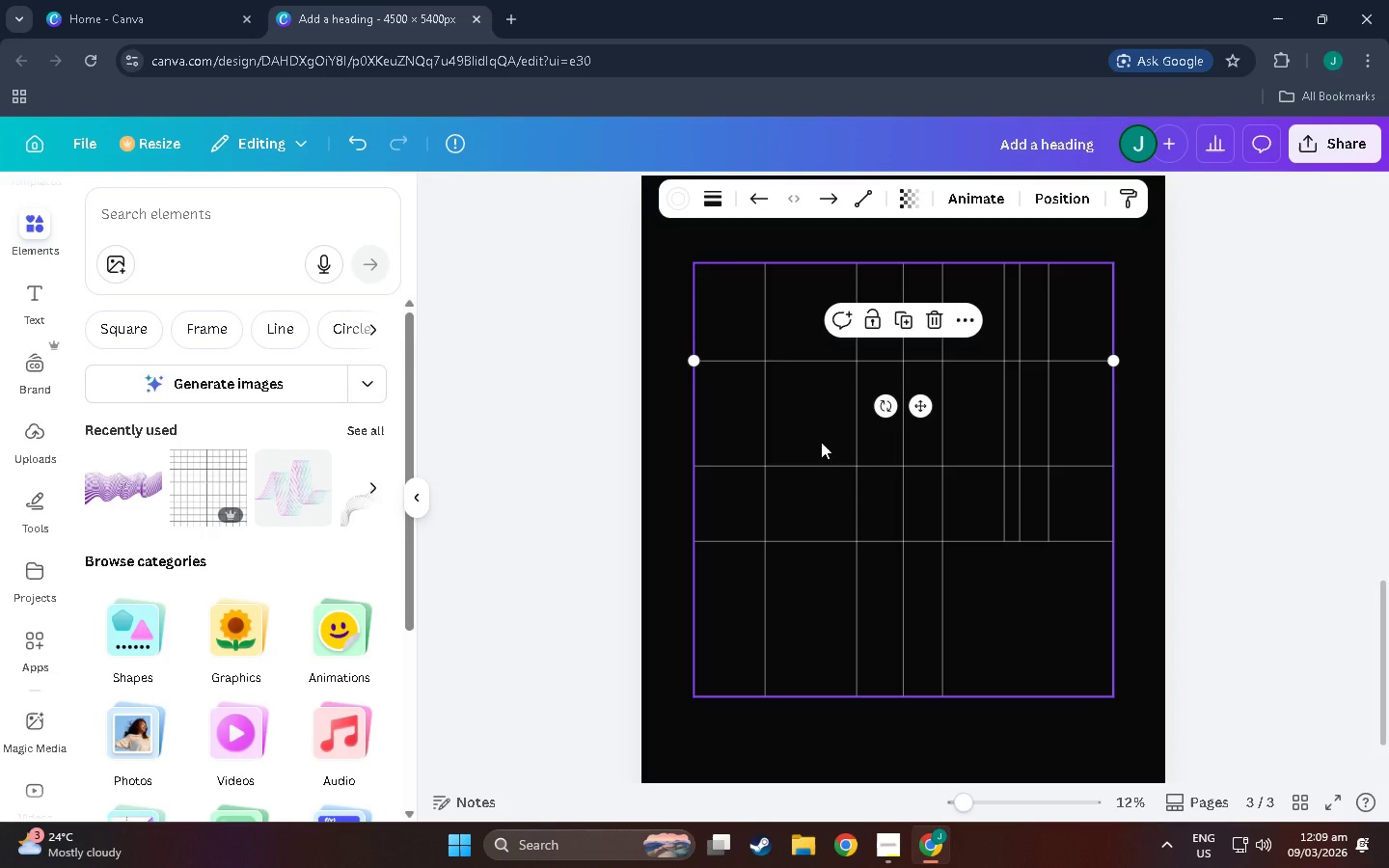 
wait(10.92)
 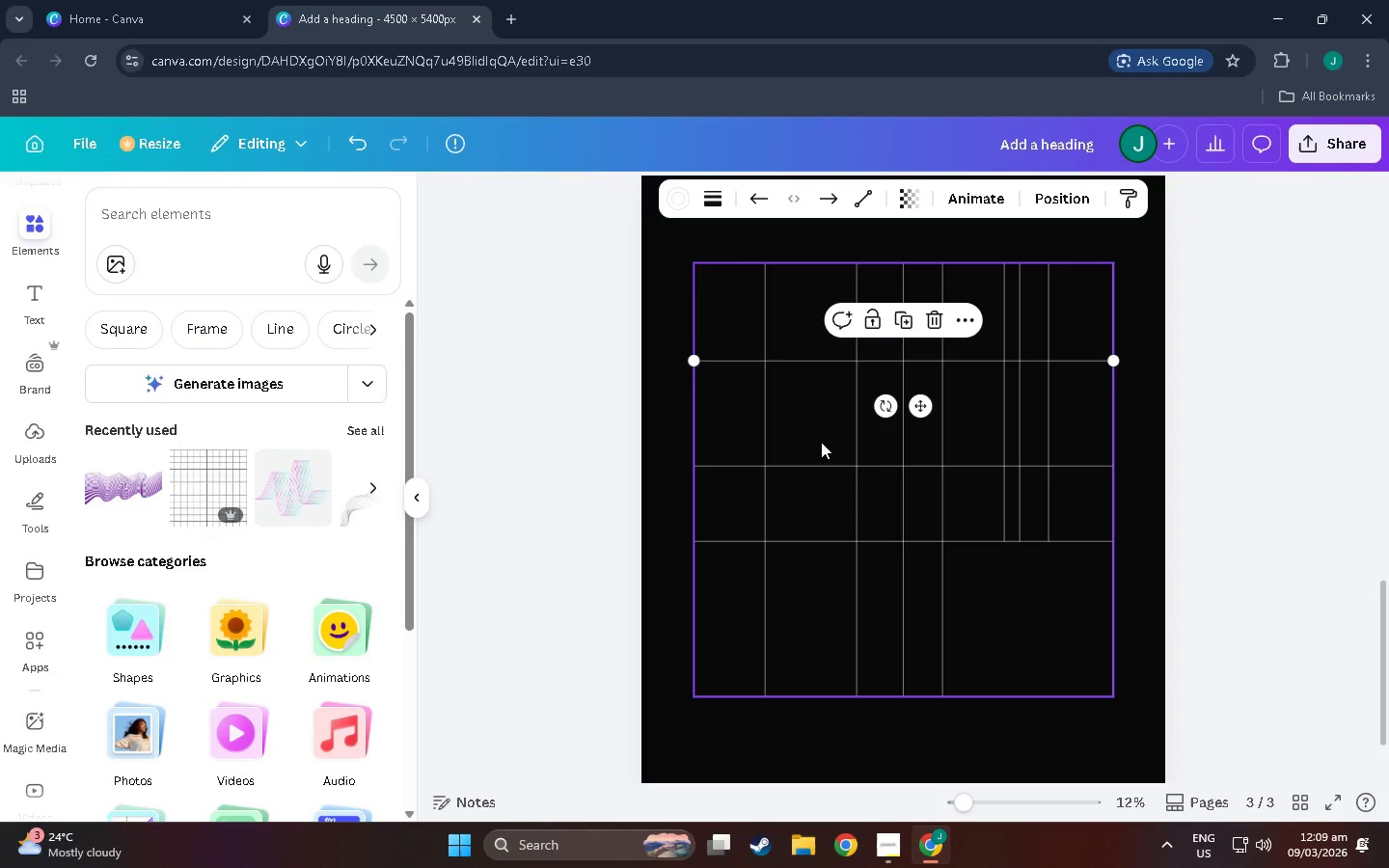 
left_click_drag(start_coordinate=[920, 408], to_coordinate=[923, 383])
 